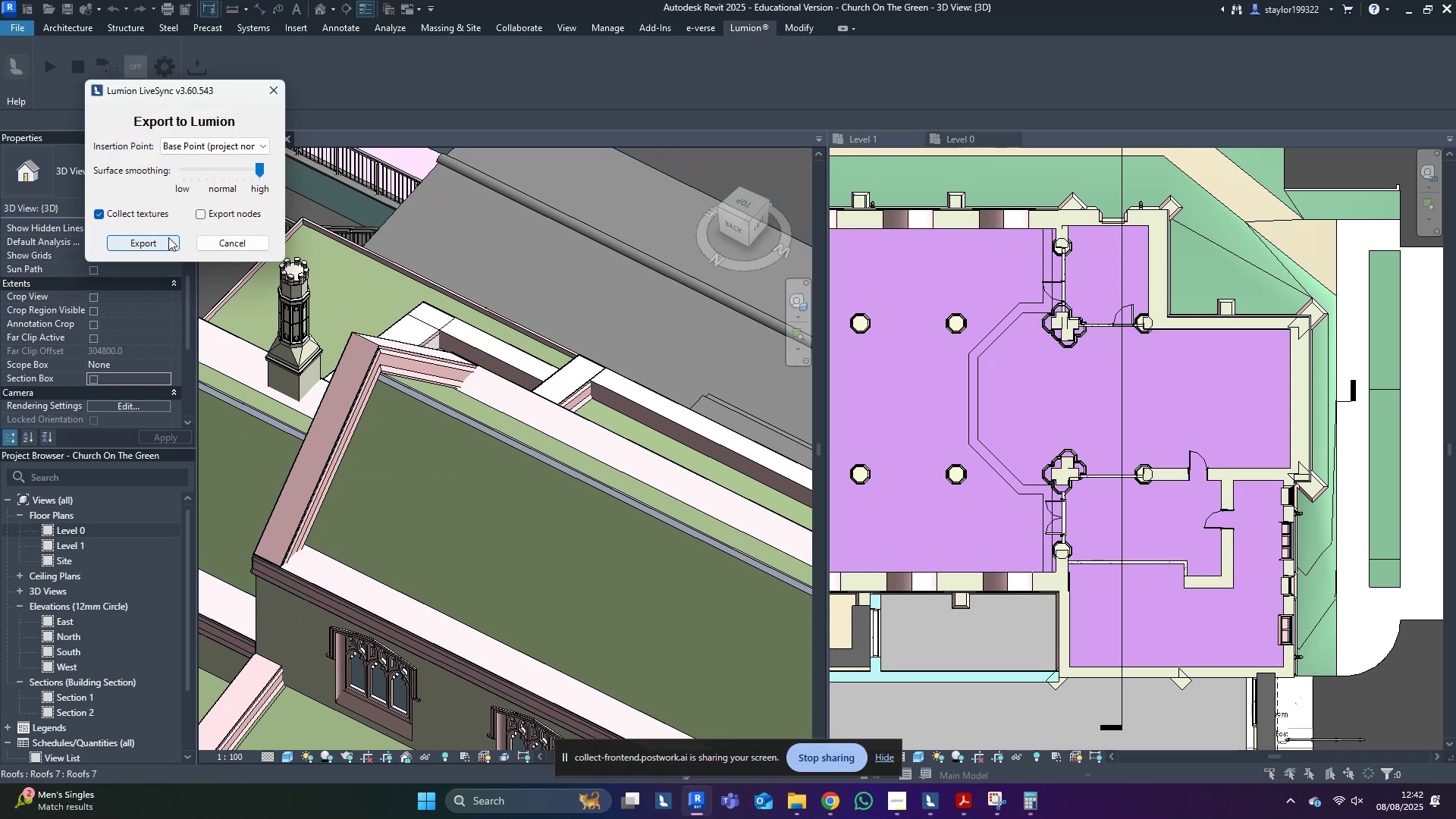 
left_click([168, 239])
 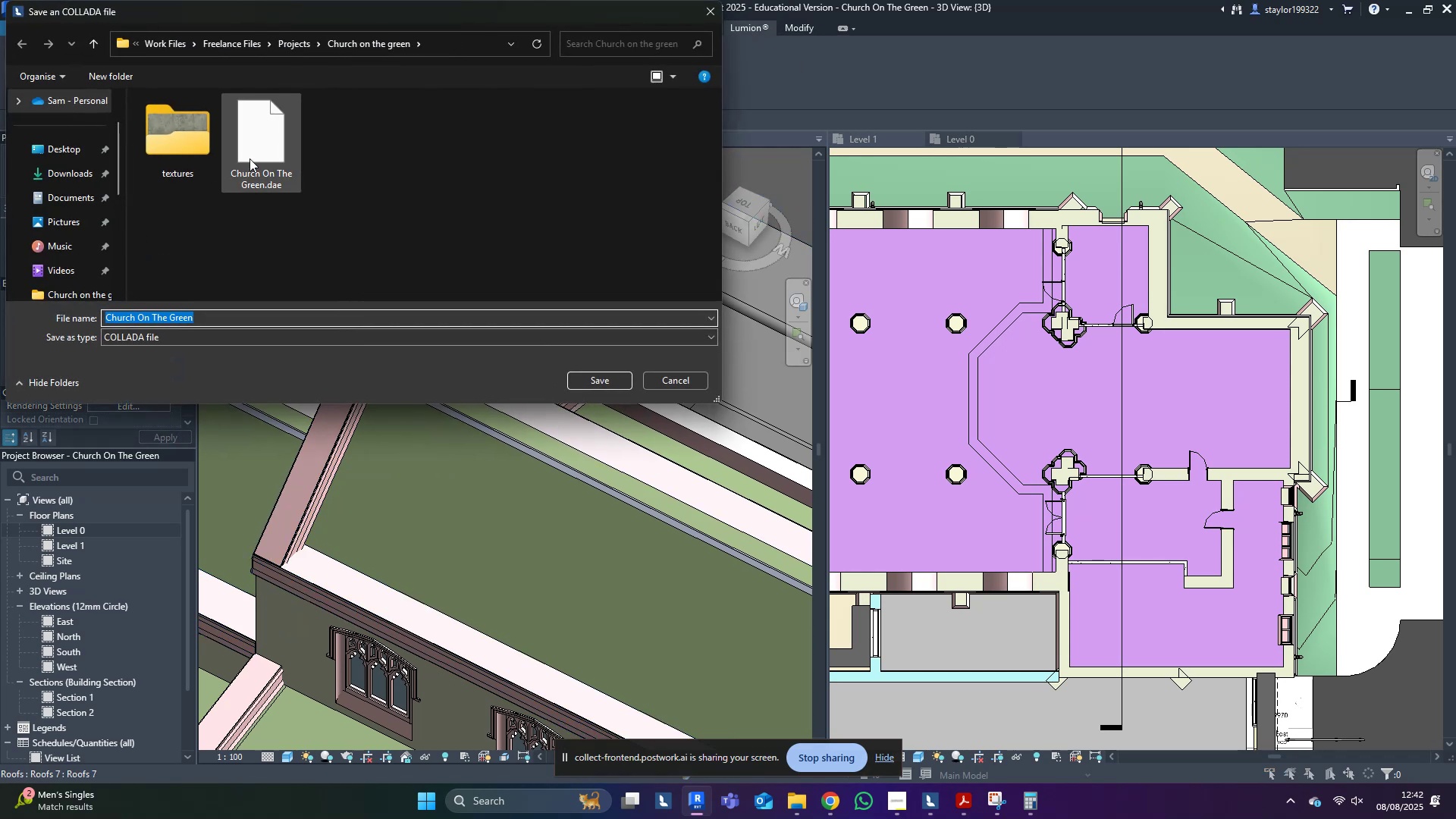 
double_click([258, 148])
 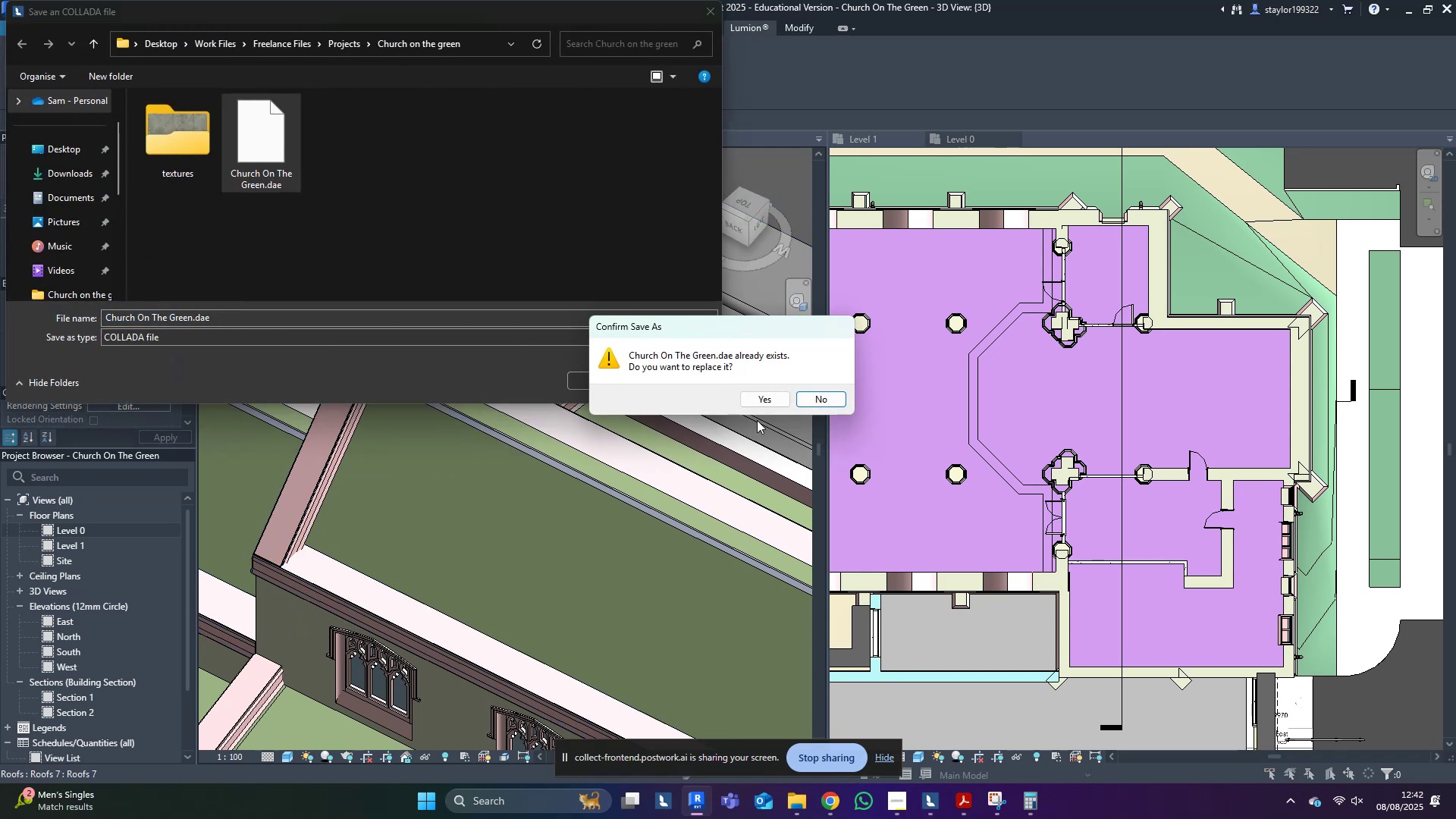 
left_click([770, 400])
 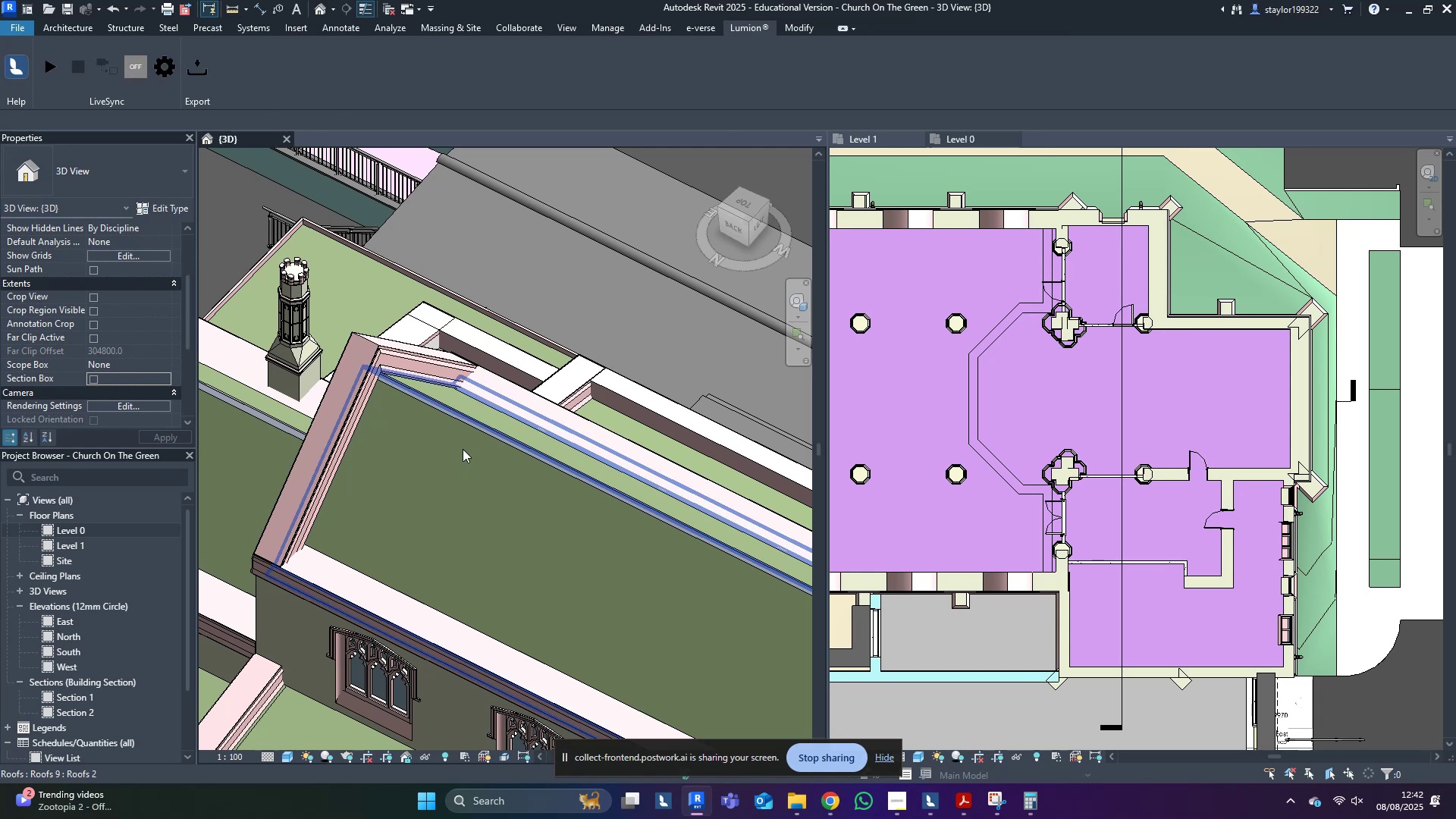 
wait(6.33)
 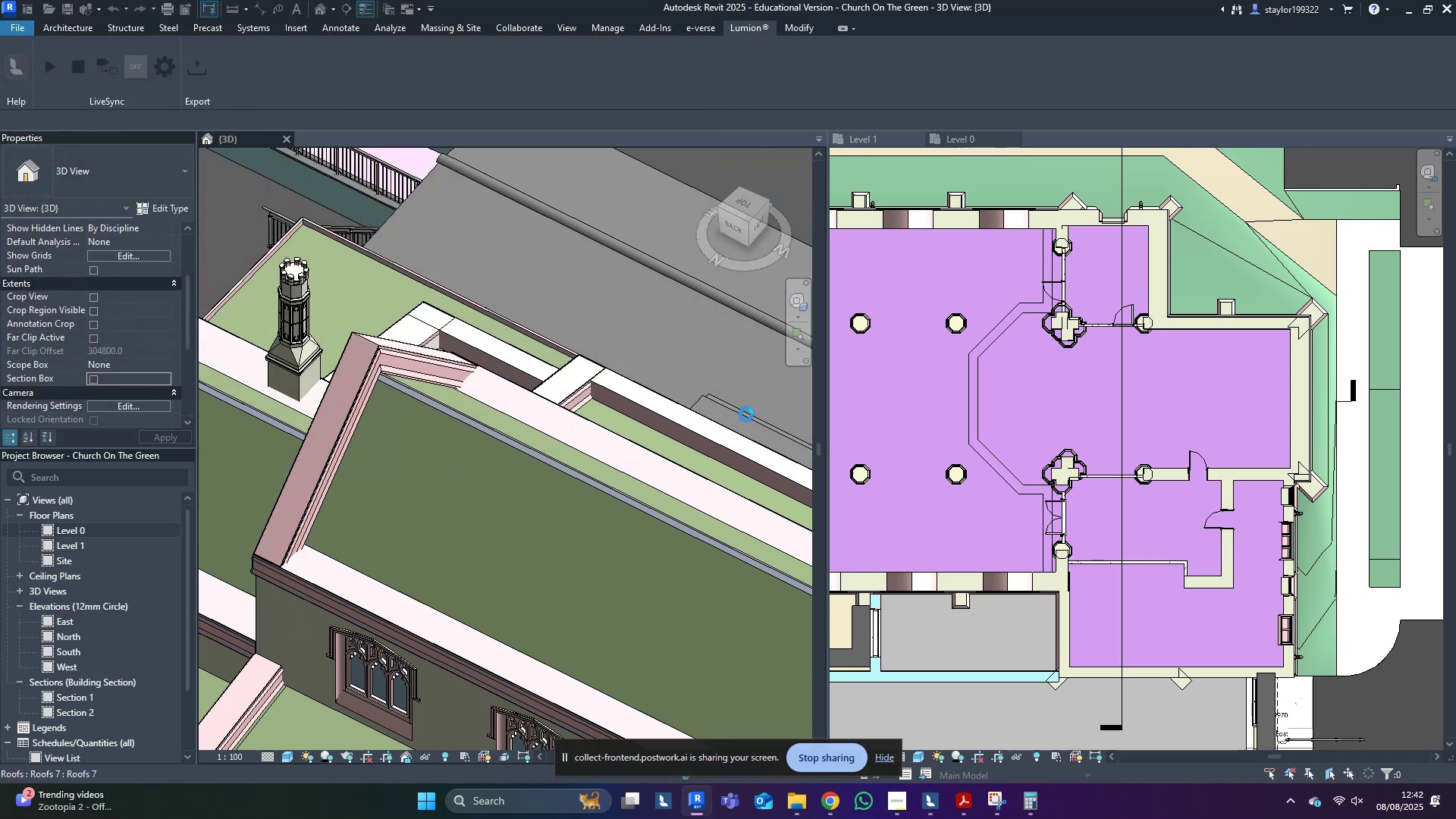 
left_click([924, 795])
 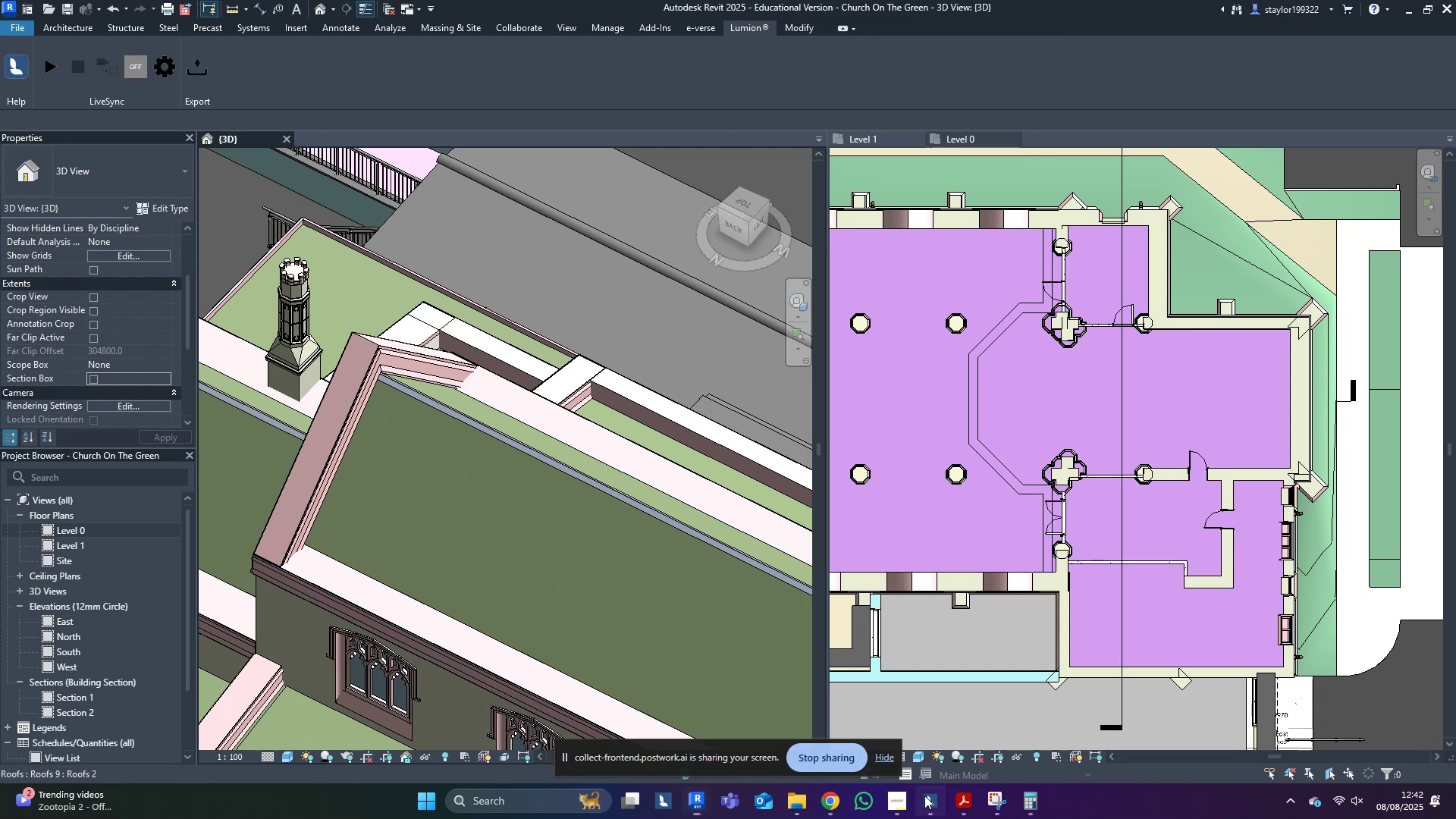 
middle_click([553, 262])
 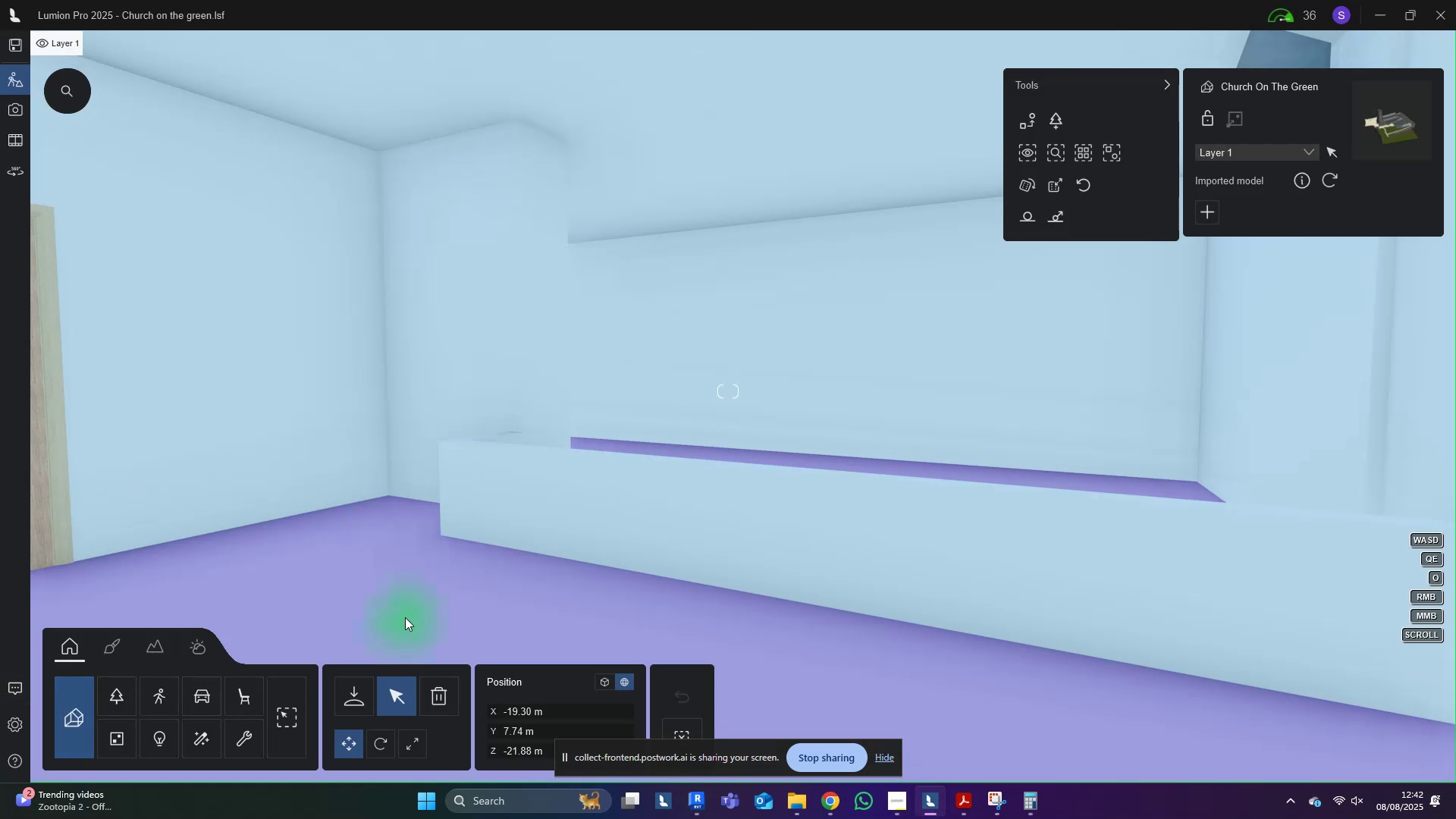 
left_click([405, 617])
 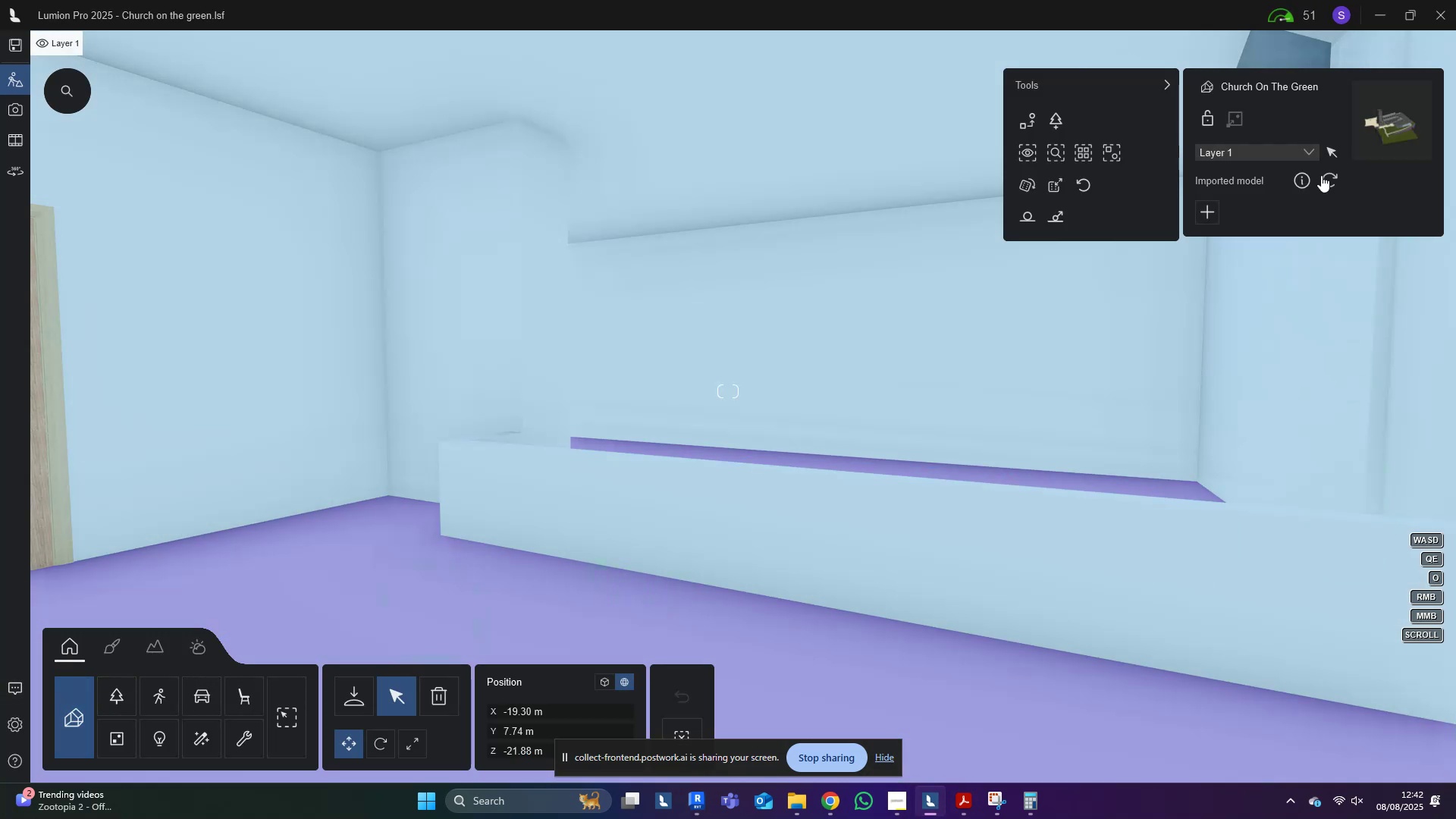 
left_click([1331, 174])
 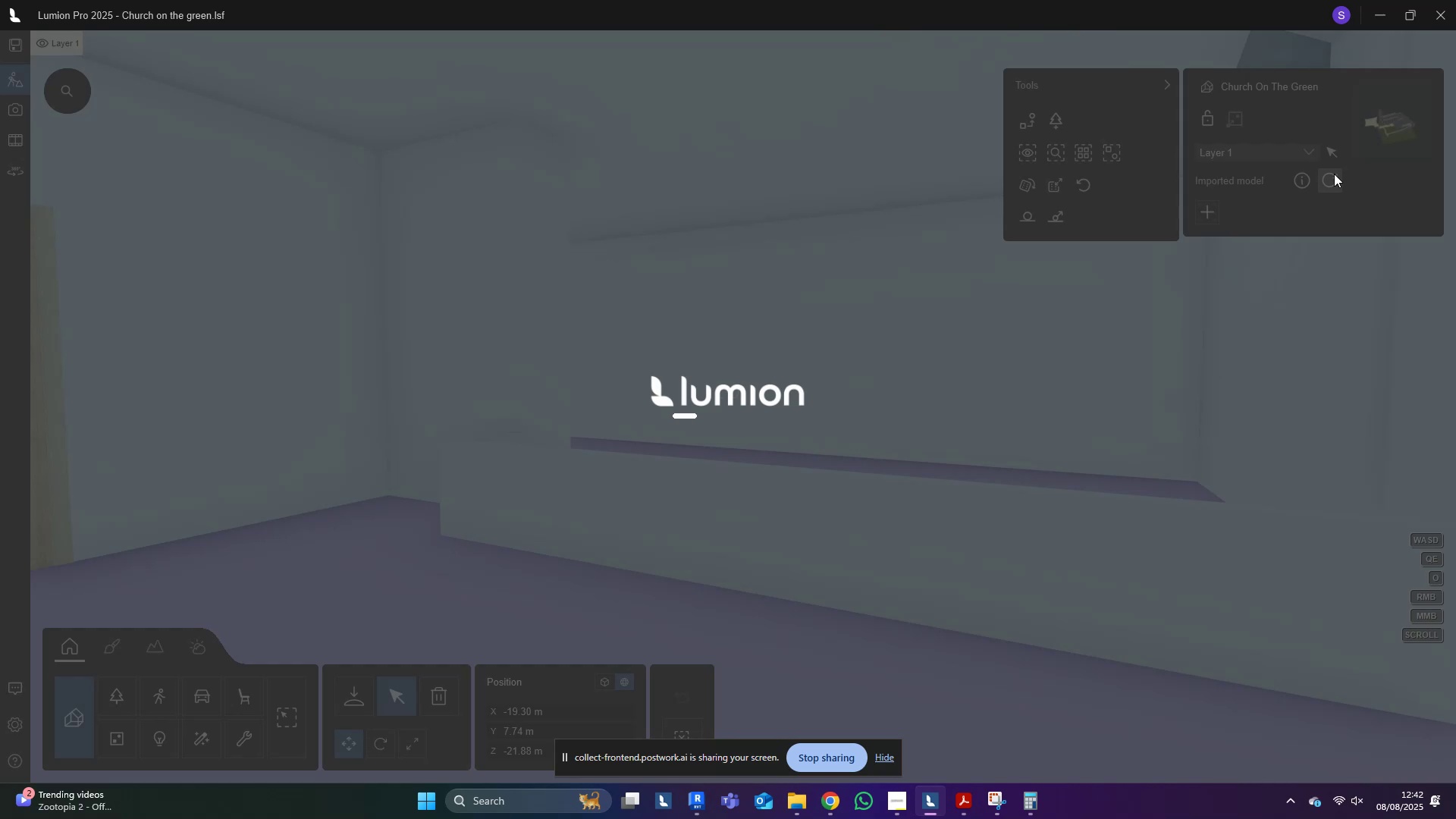 
wait(9.82)
 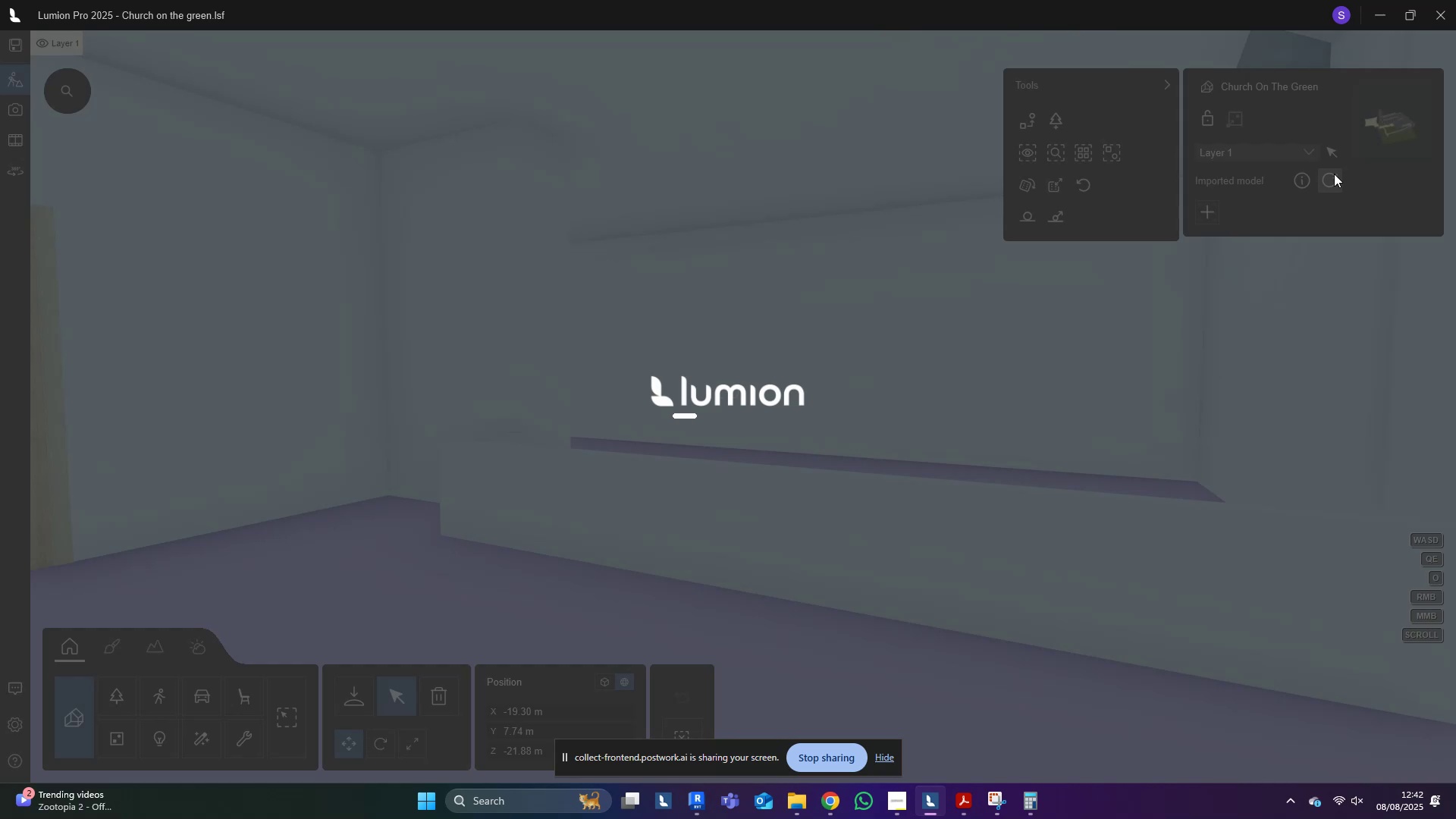 
hold_key(key=W, duration=0.62)
 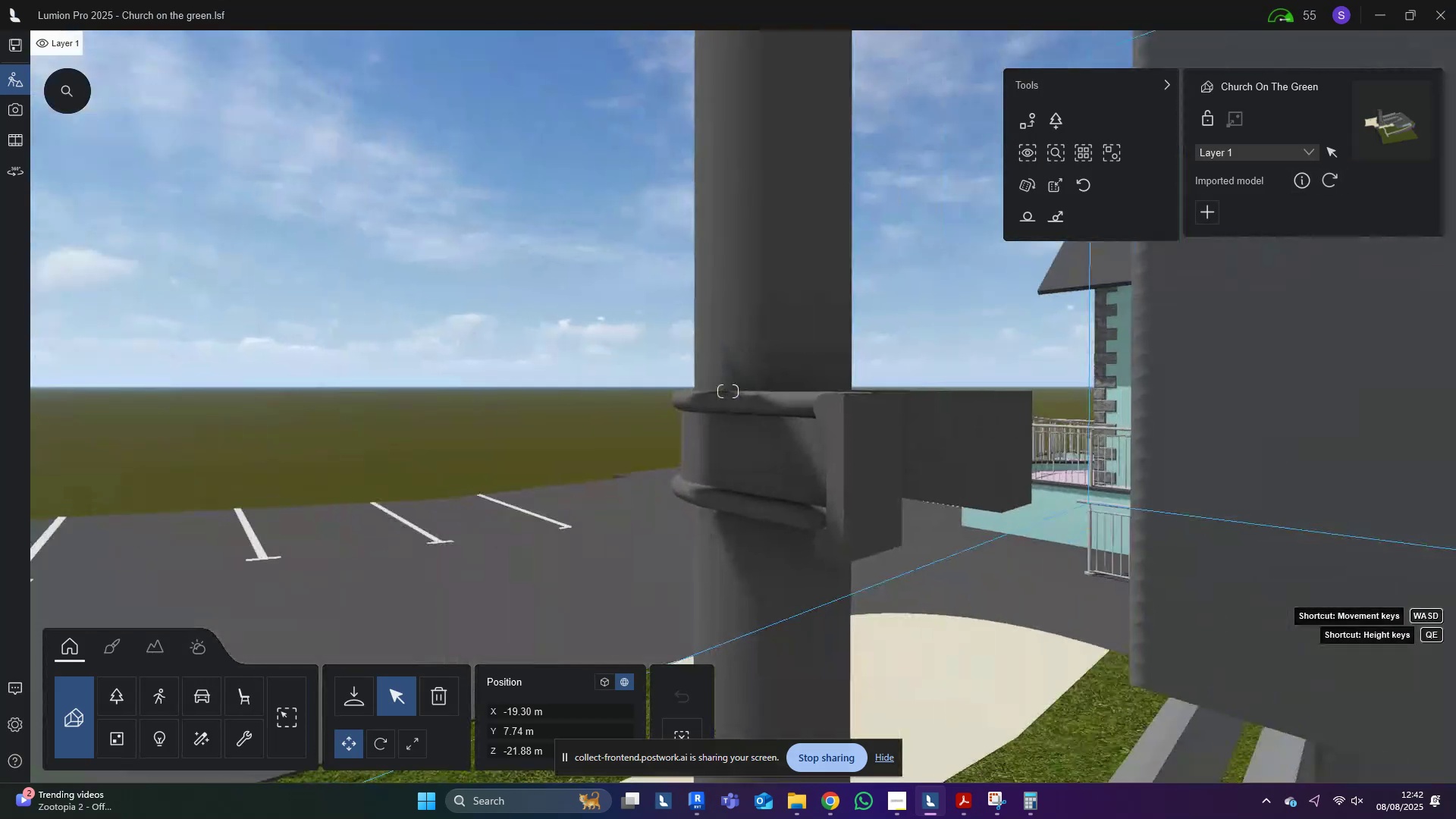 
hold_key(key=ShiftLeft, duration=0.45)
 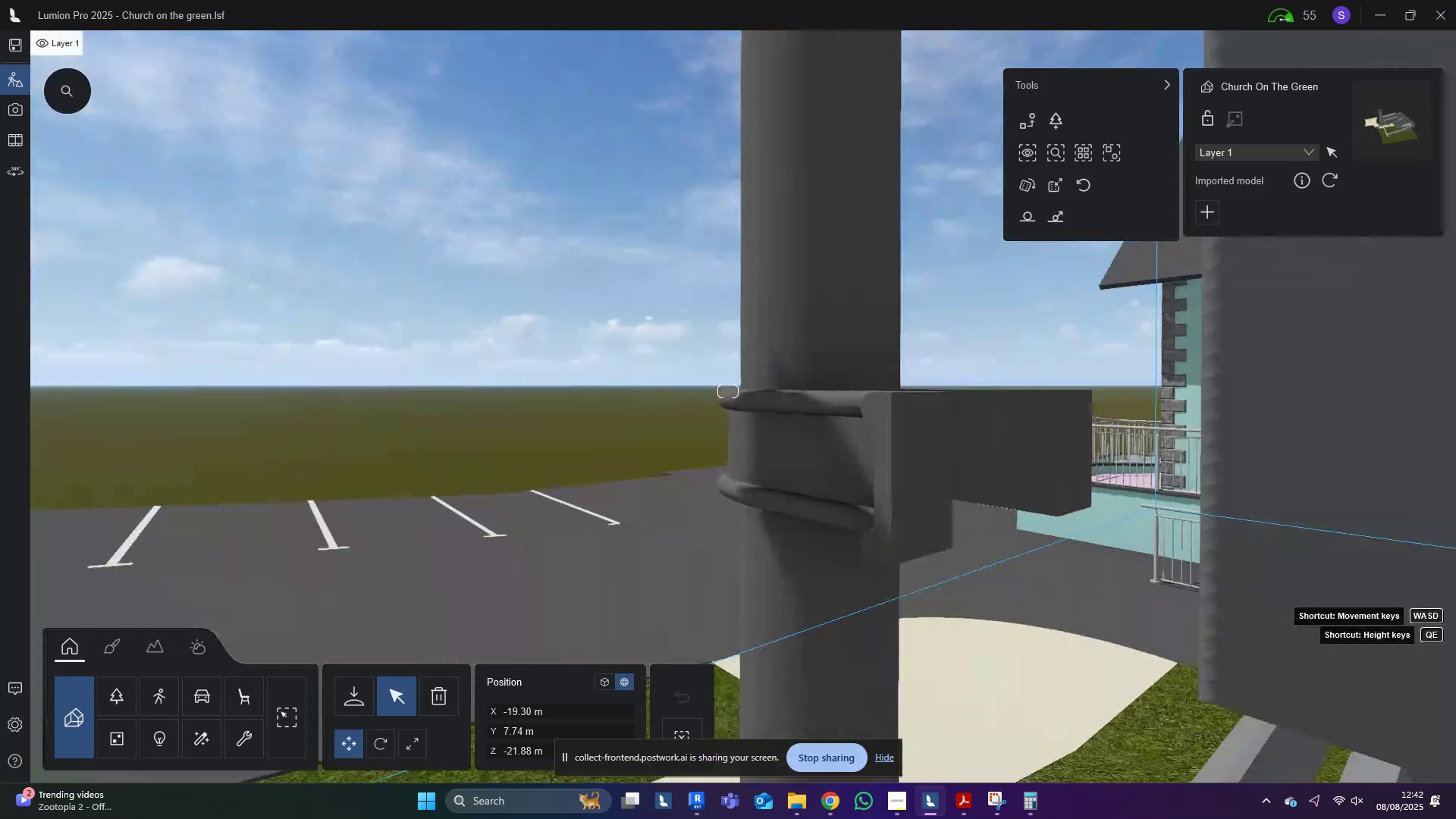 
hold_key(key=A, duration=0.93)
 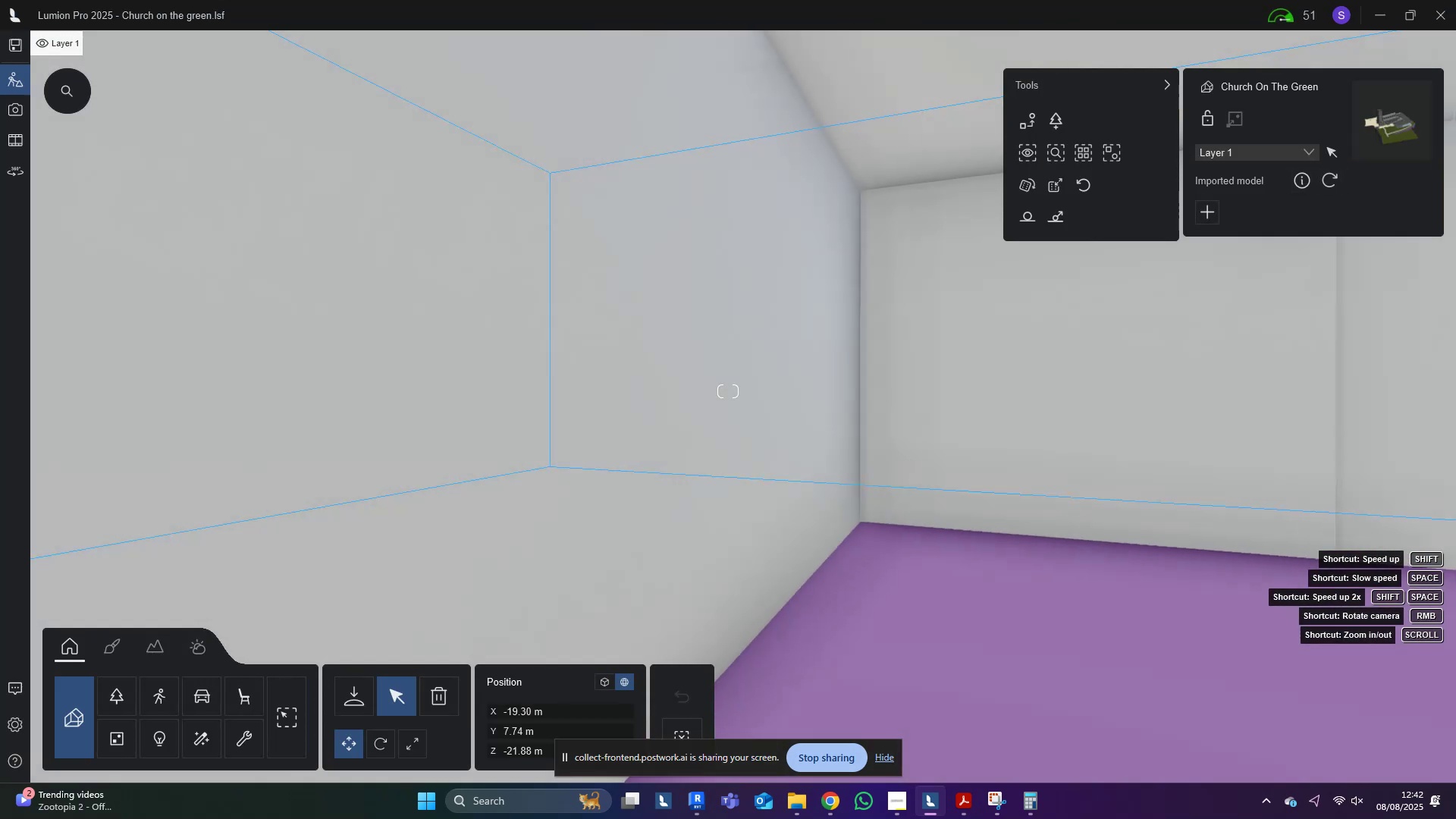 
hold_key(key=W, duration=2.03)
 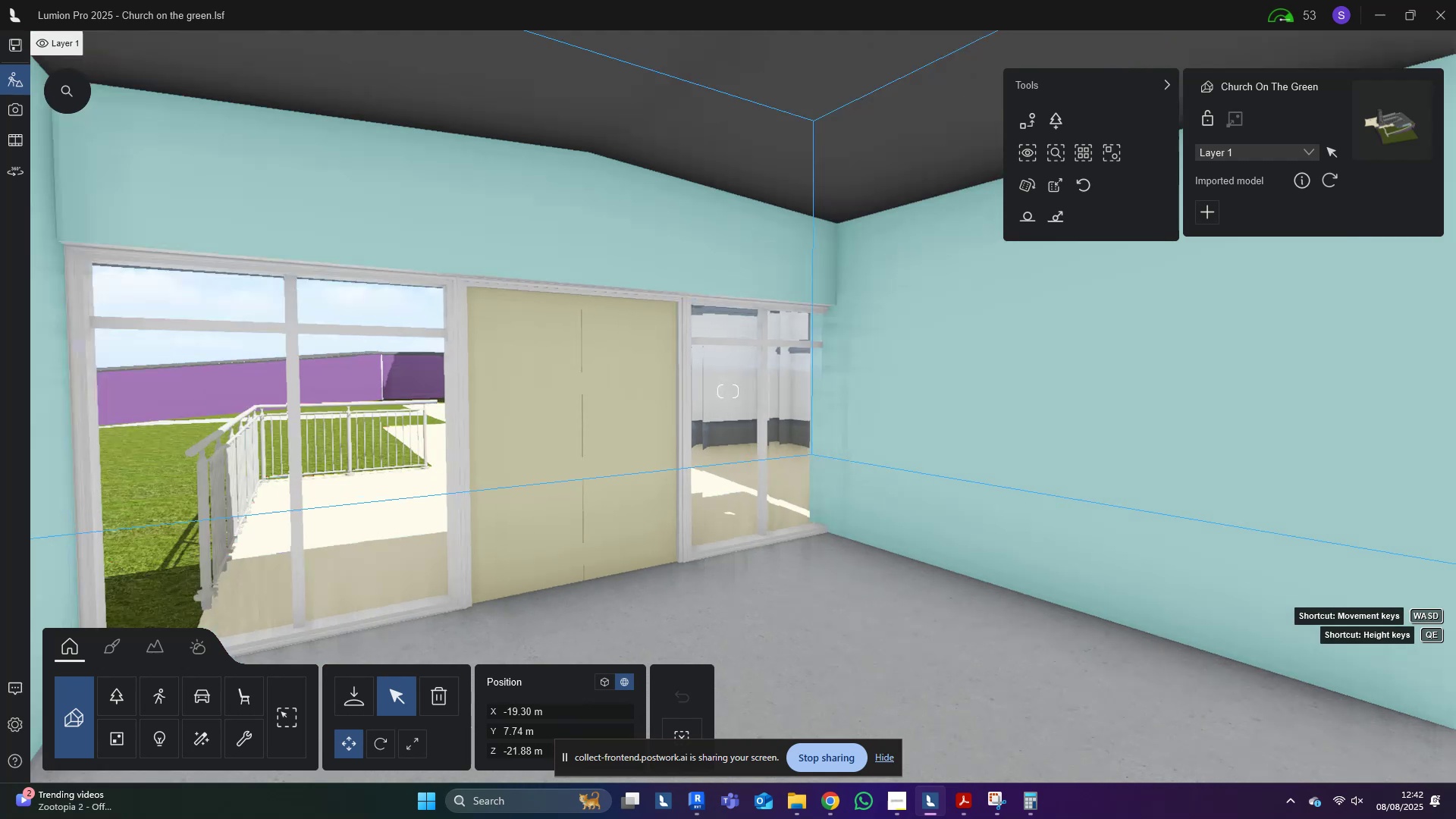 
key(Shift+ShiftLeft)
 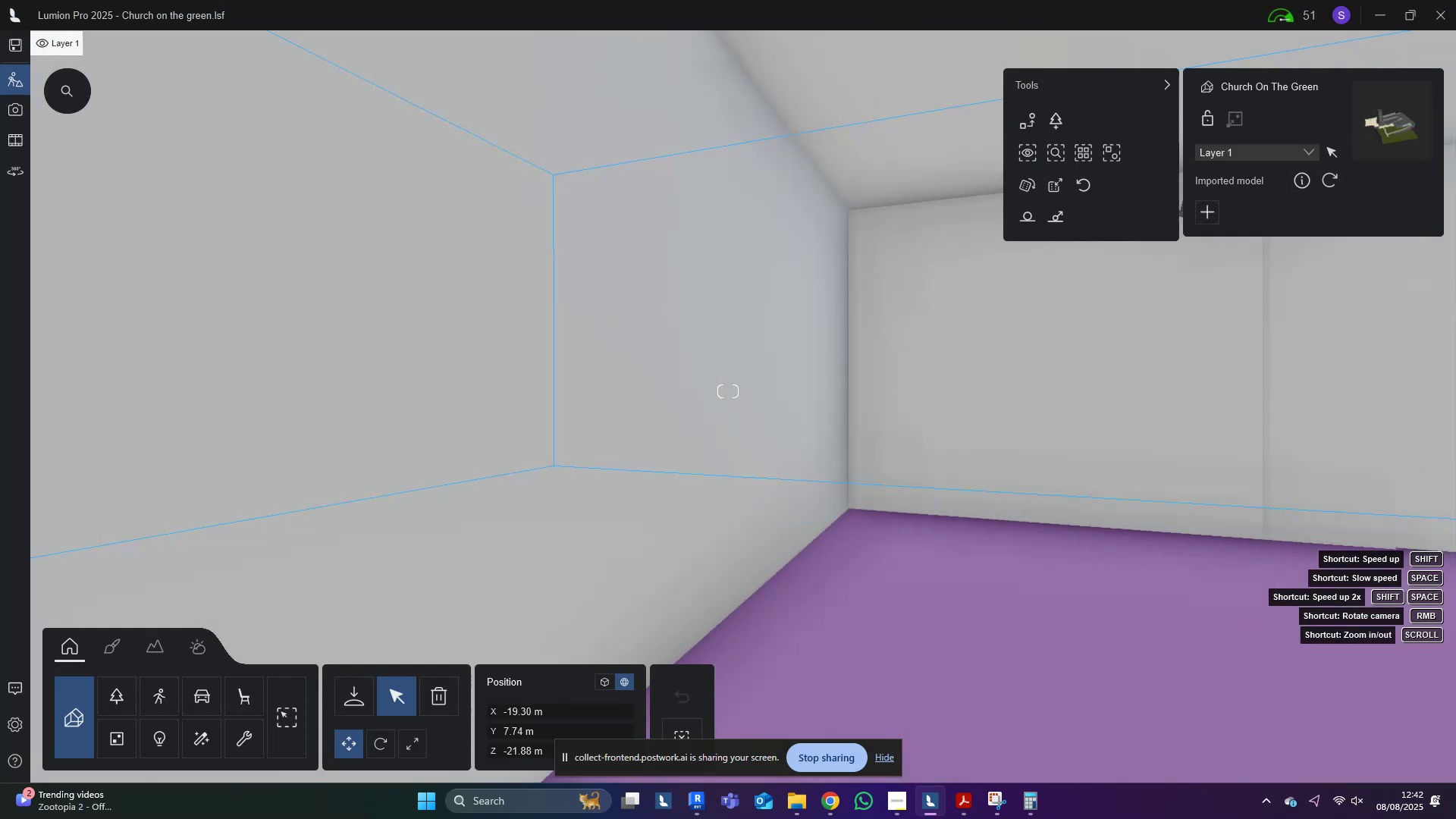 
hold_key(key=ShiftLeft, duration=0.87)
 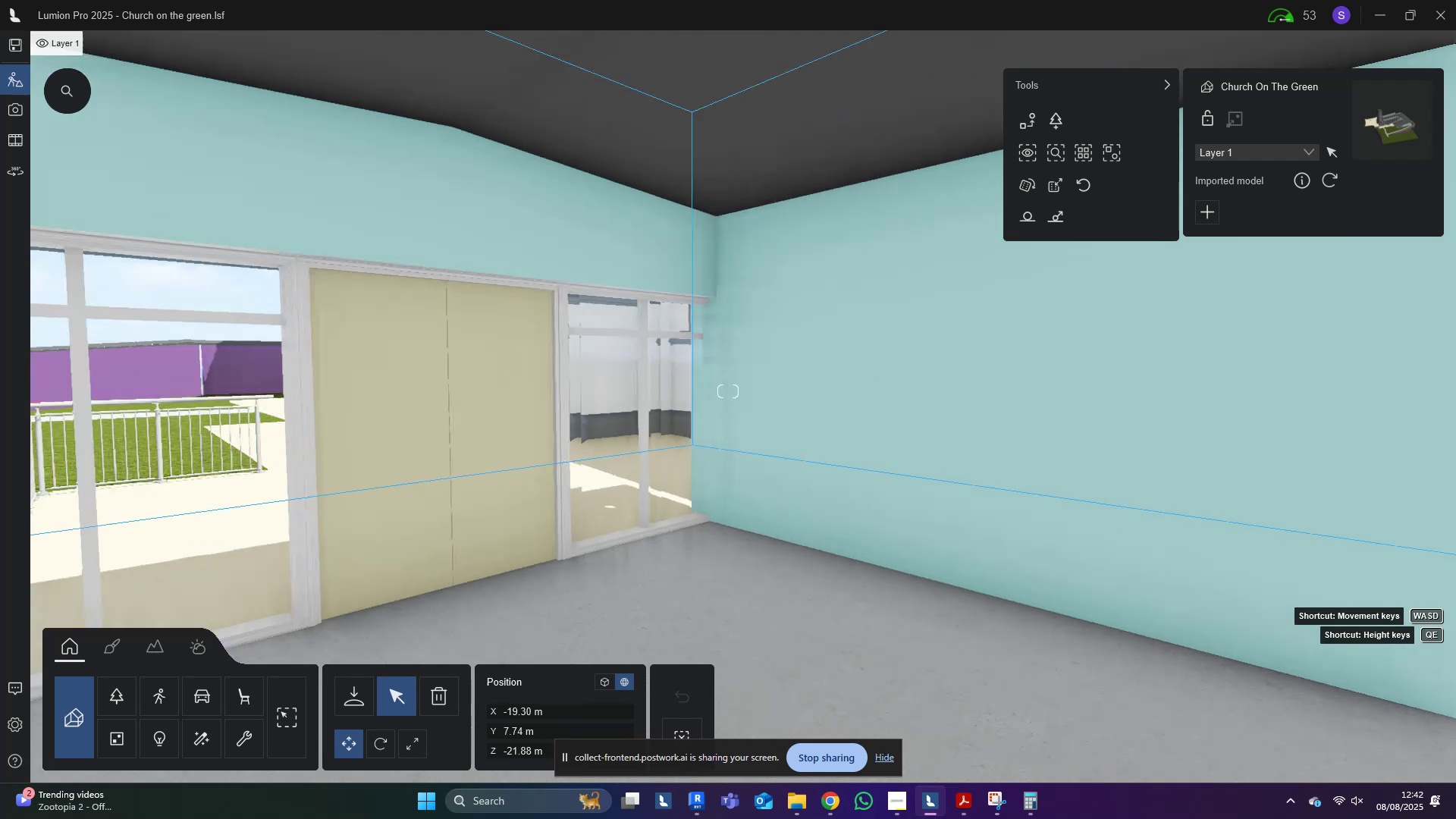 
hold_key(key=A, duration=0.36)
 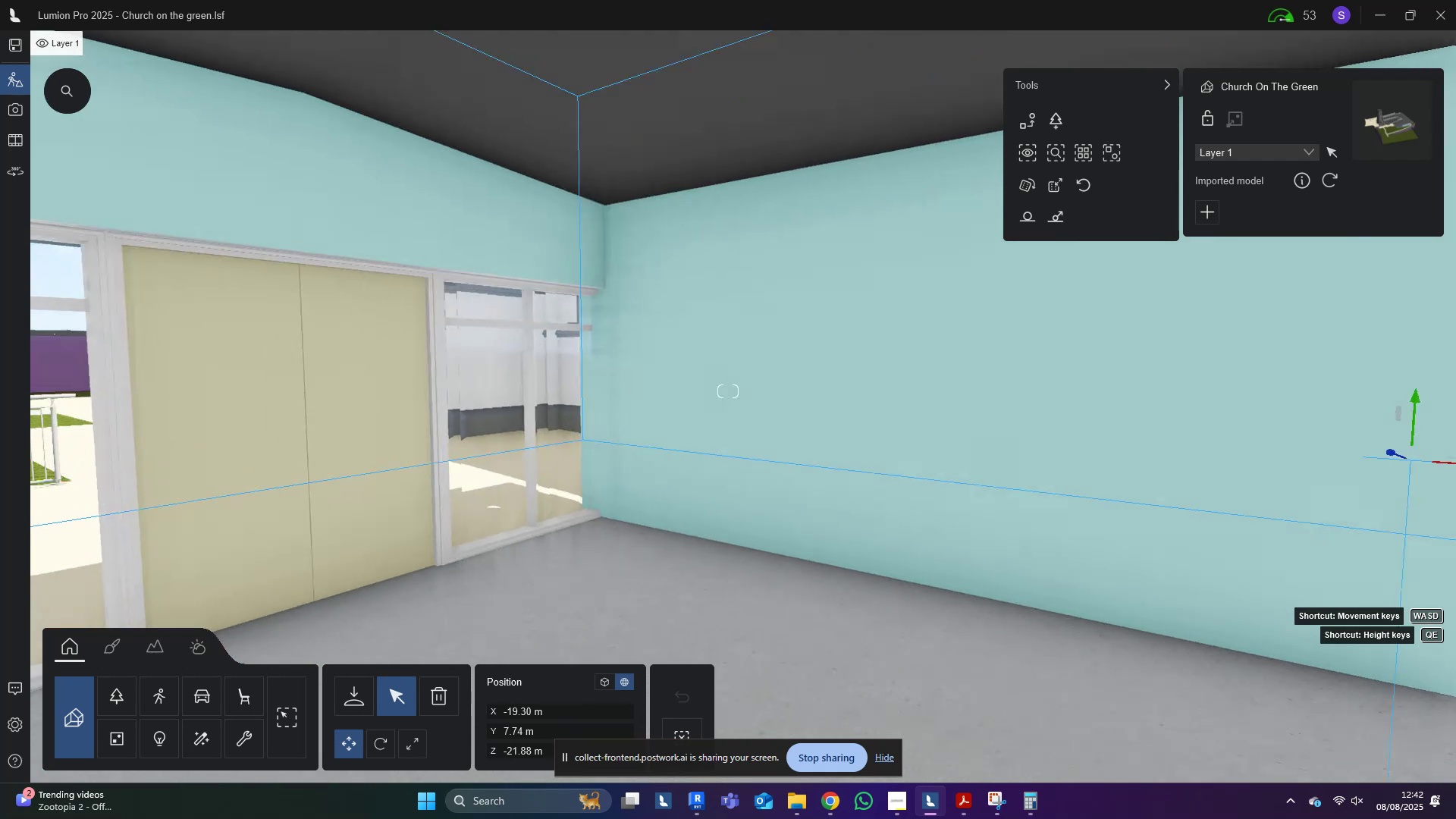 
hold_key(key=W, duration=1.14)
 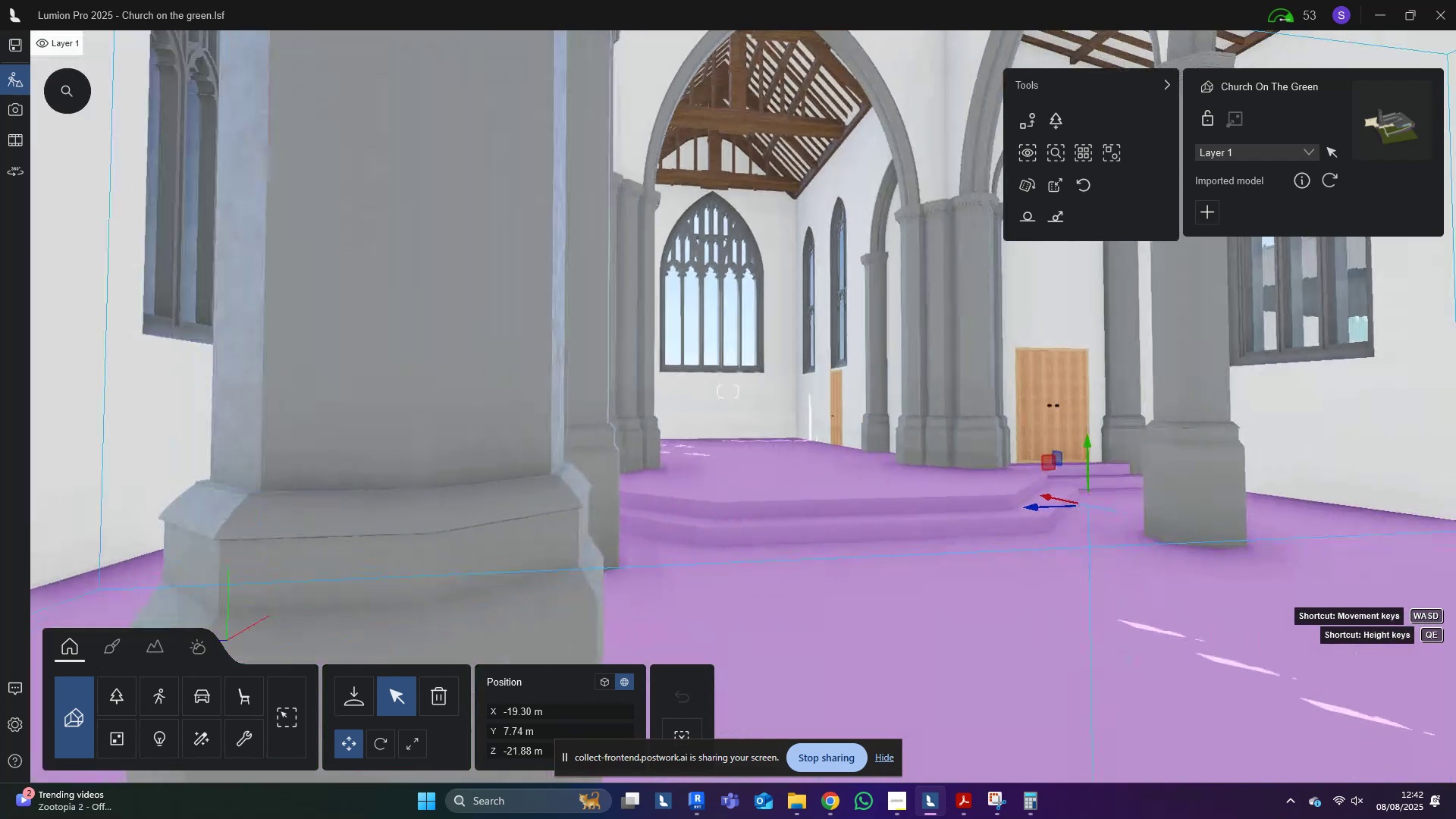 
hold_key(key=A, duration=1.15)
 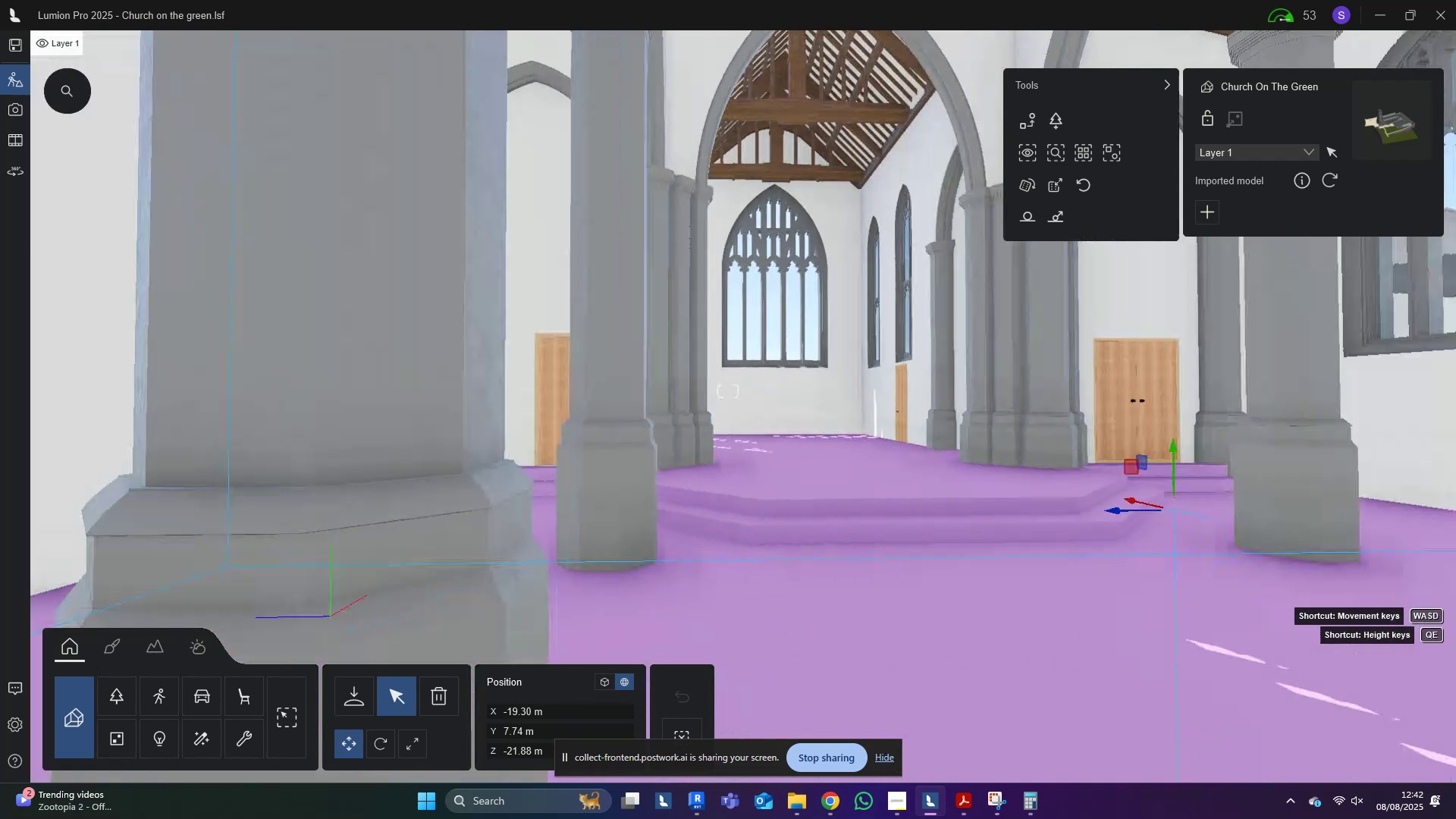 
type(SDADQQWQQDe)
 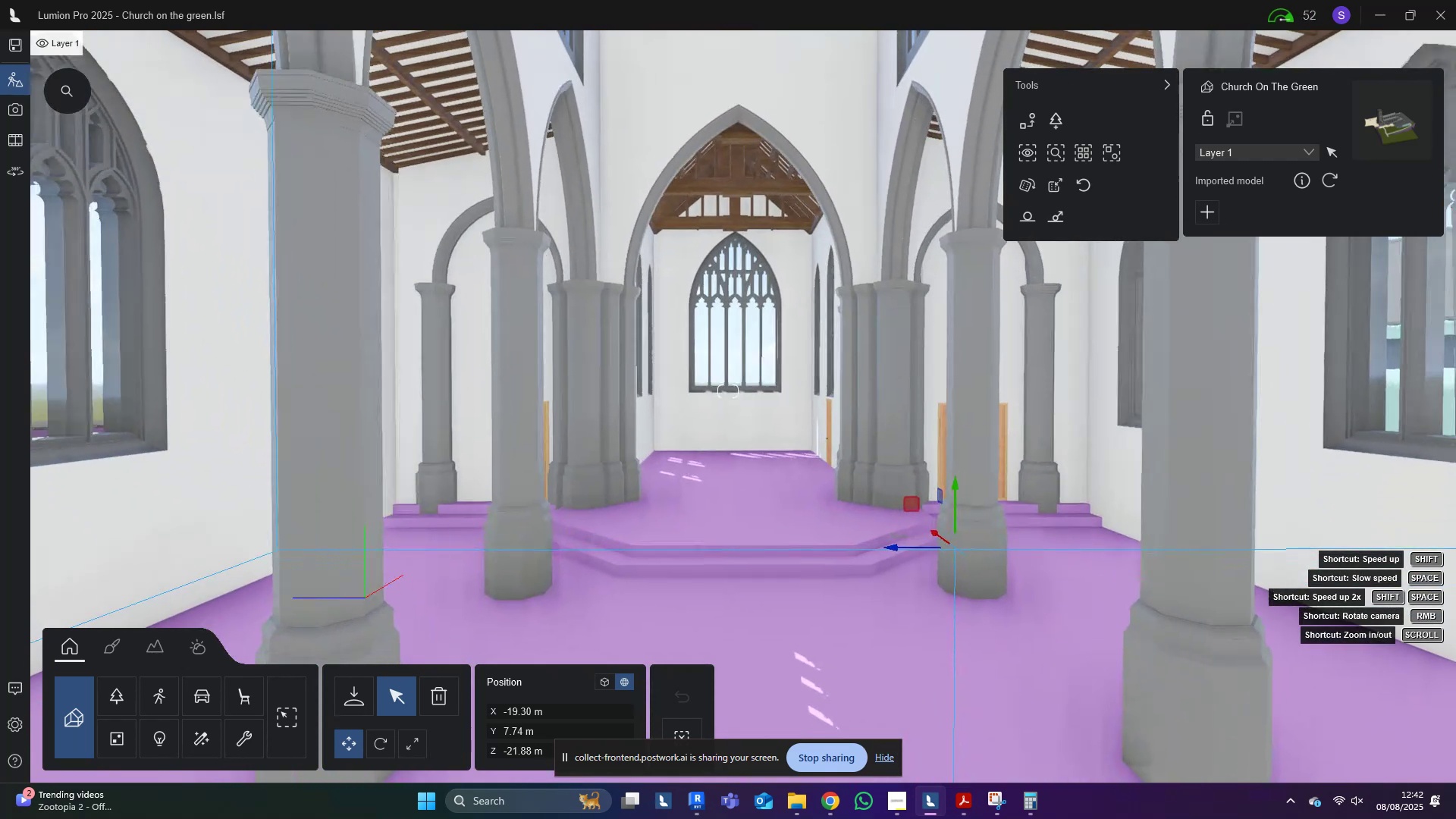 
hold_key(key=W, duration=5.28)
 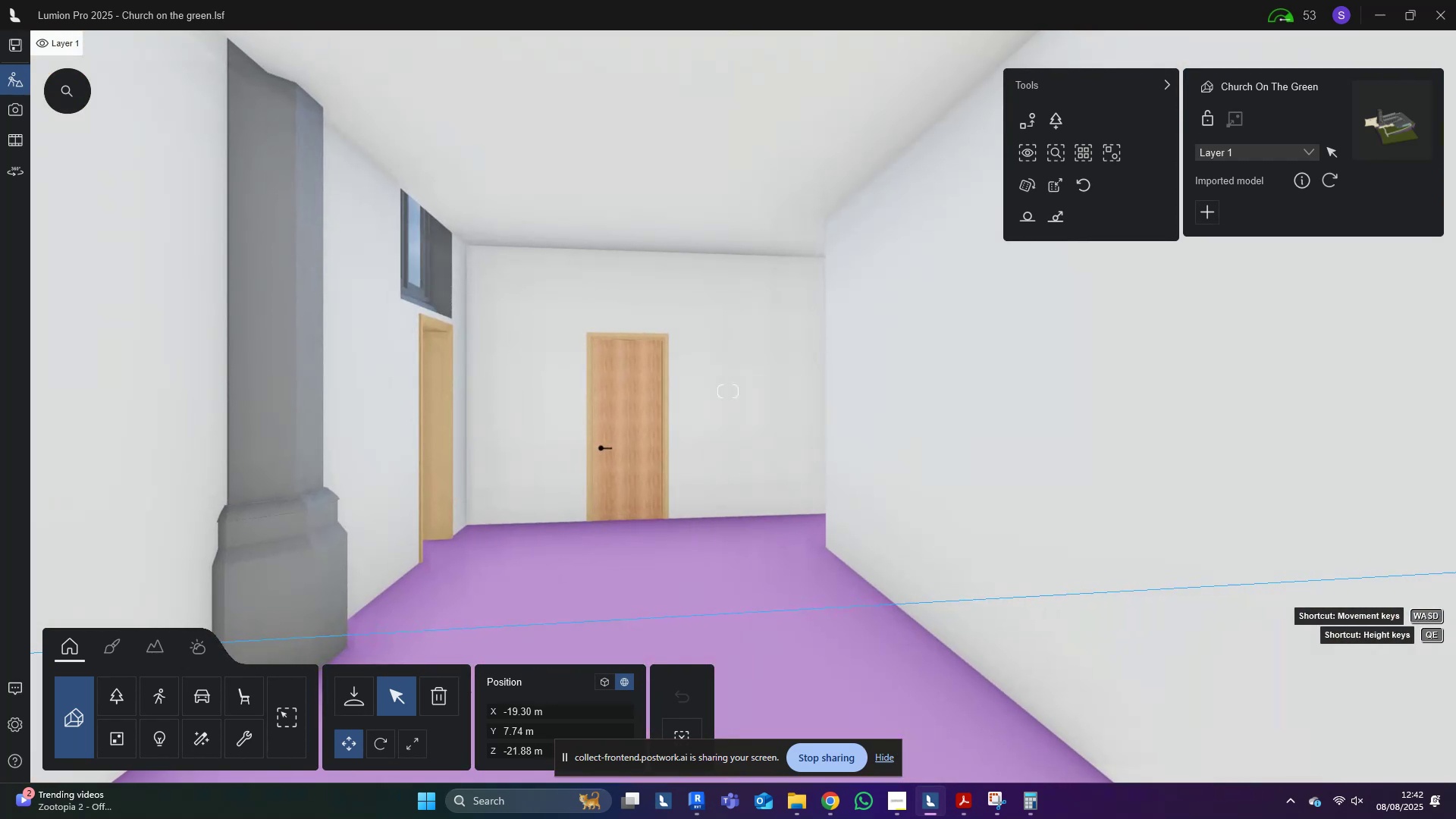 
hold_key(key=D, duration=1.16)
 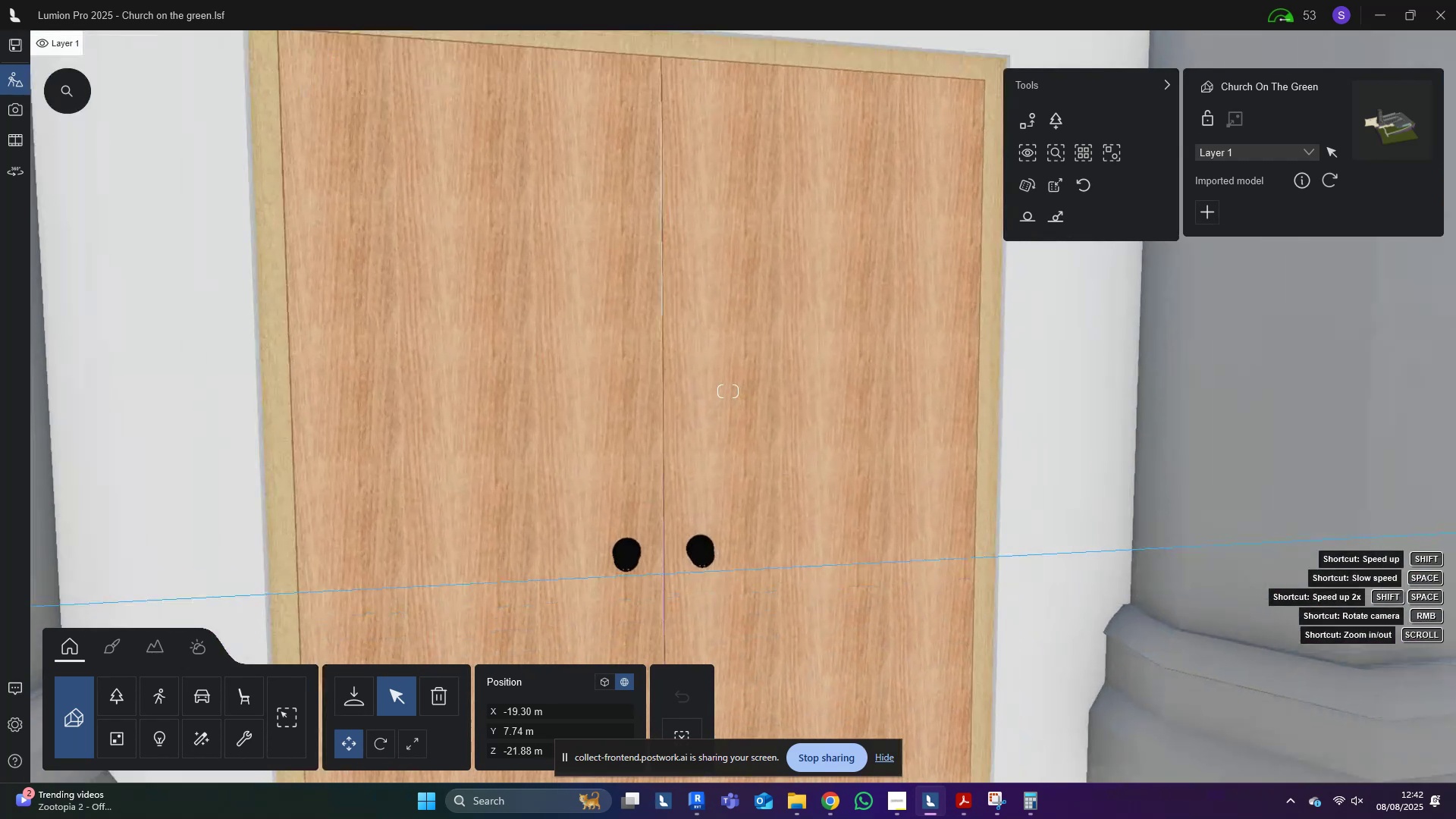 
hold_key(key=W, duration=1.16)
 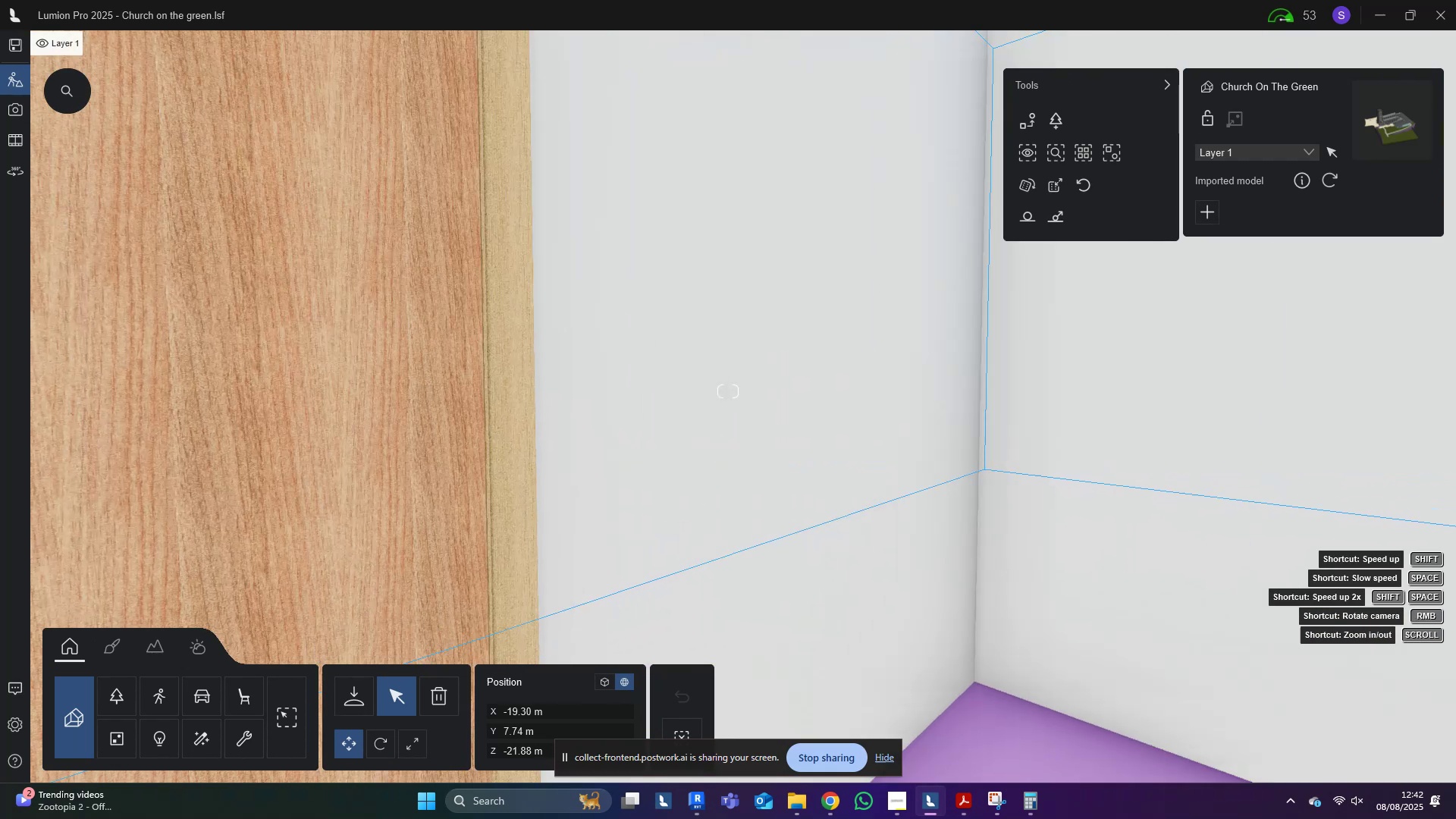 
hold_key(key=A, duration=0.36)
 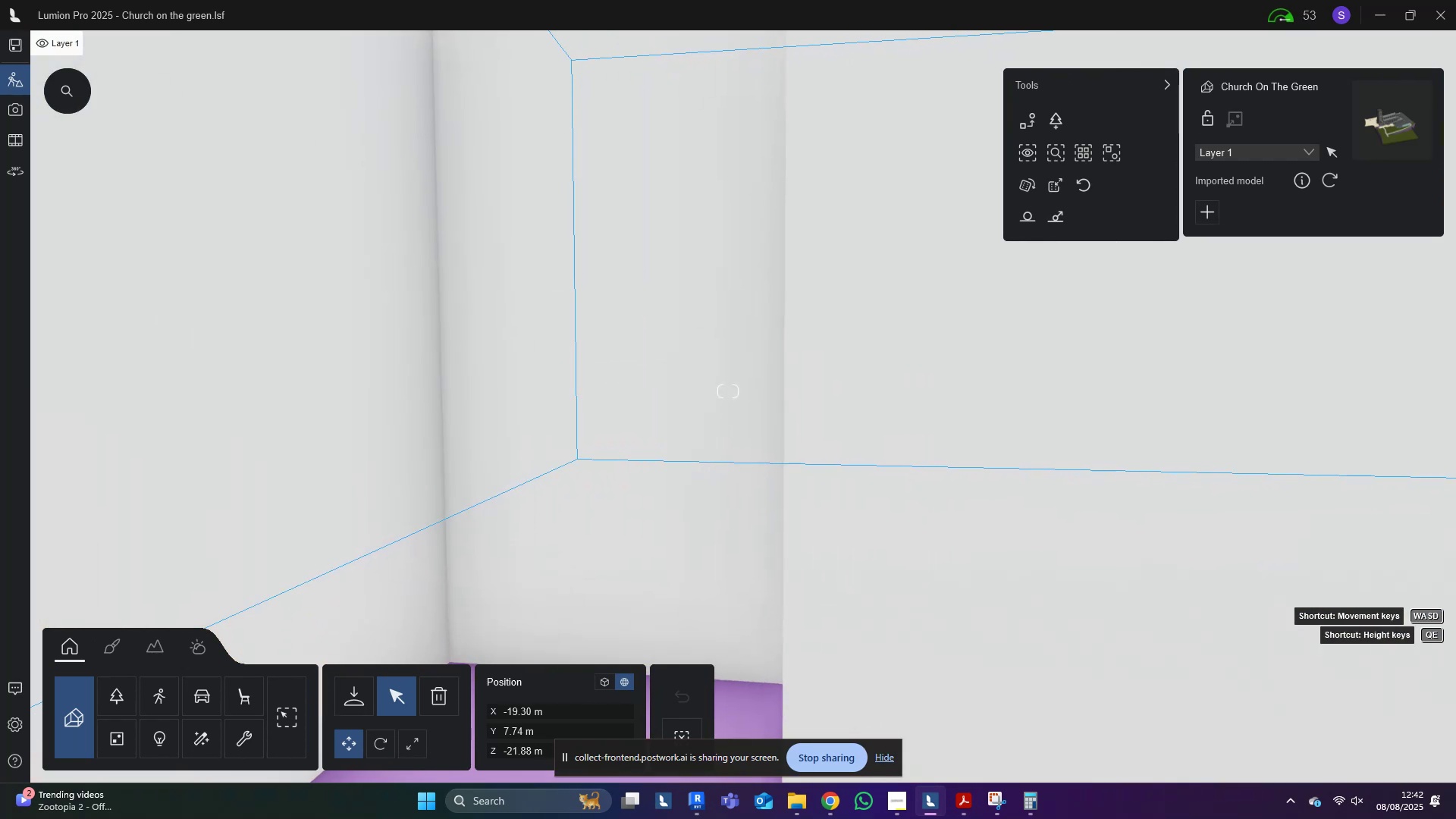 
hold_key(key=A, duration=0.42)
 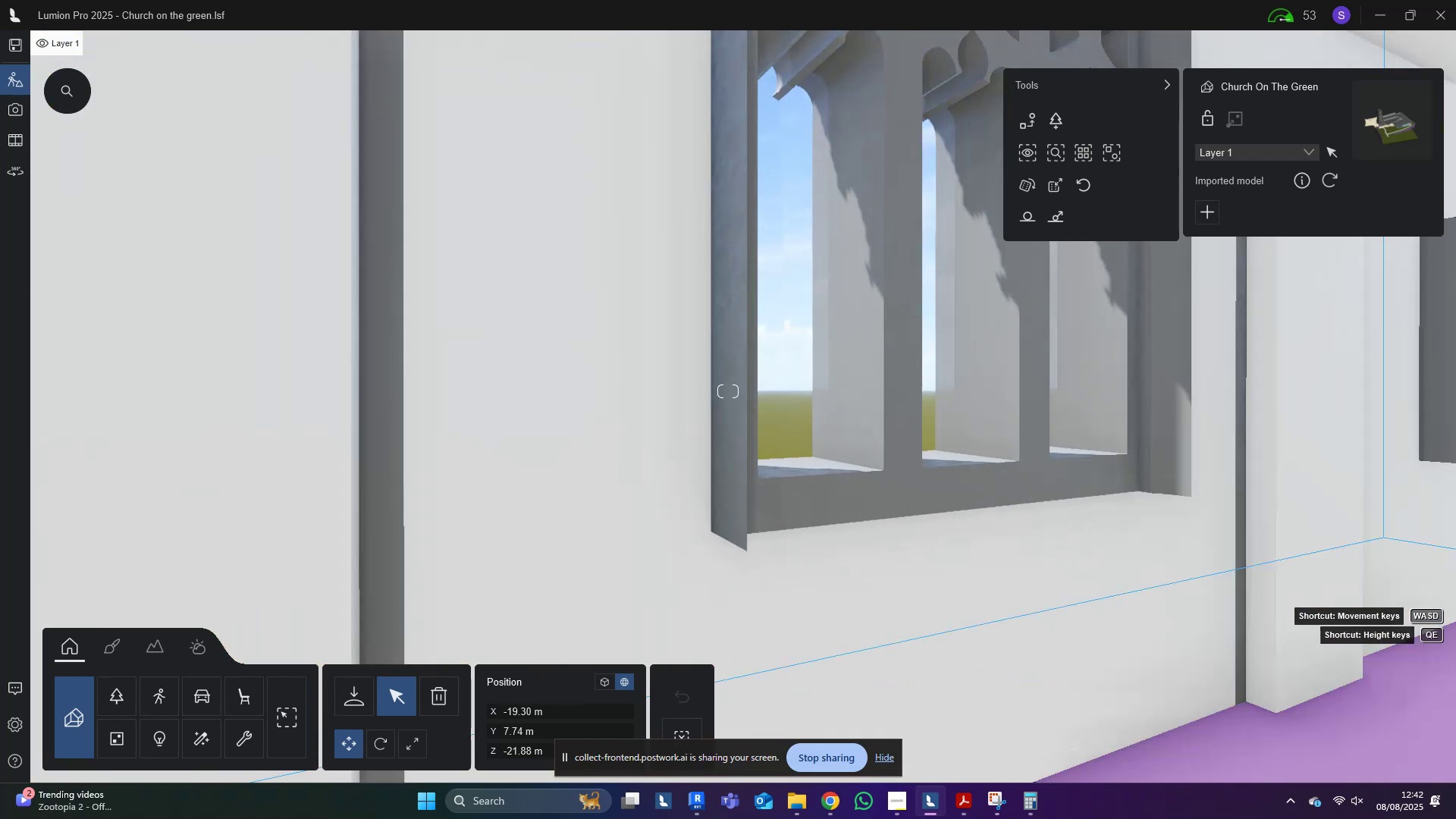 
hold_key(key=W, duration=0.51)
 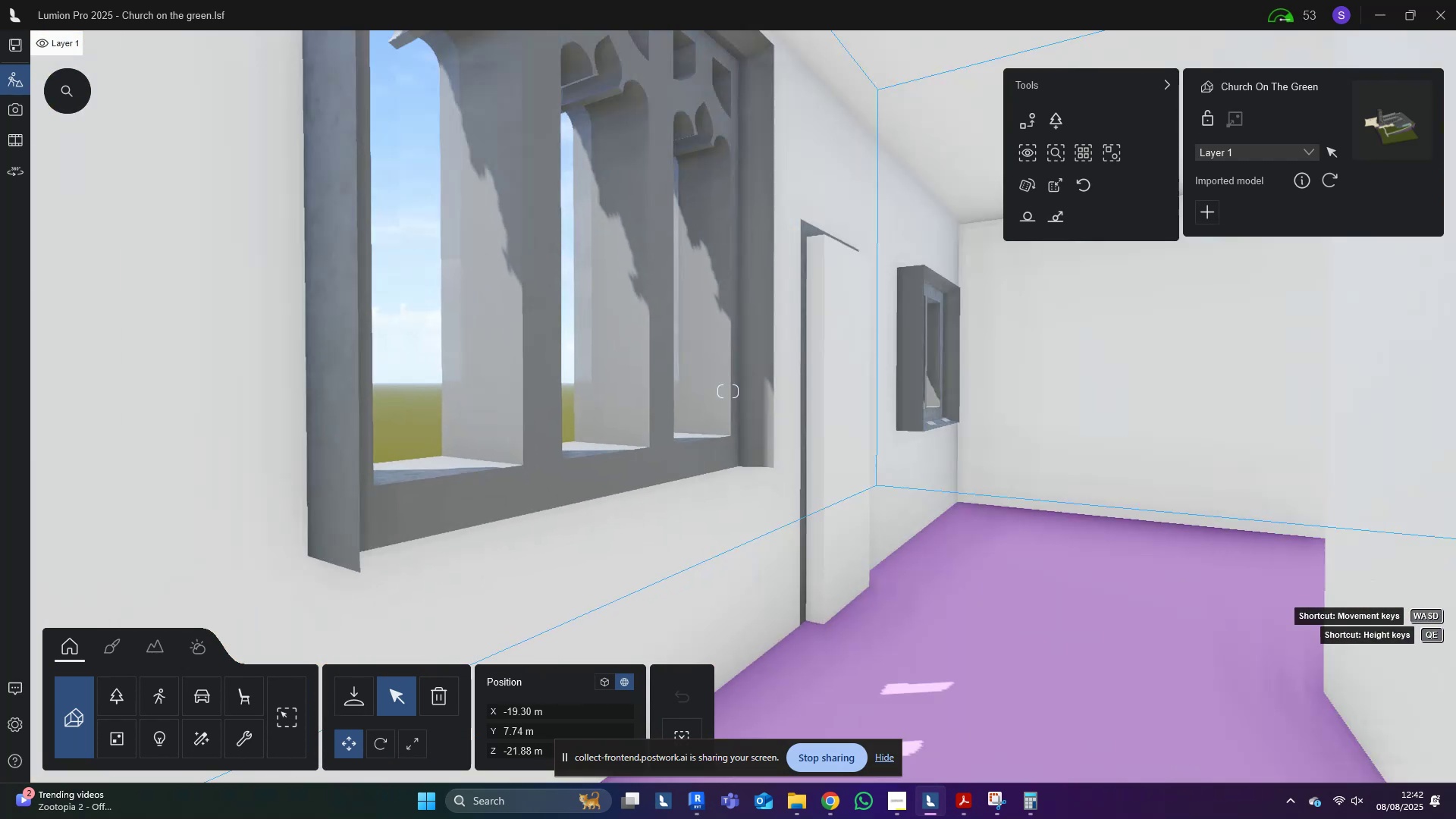 
key(A)
 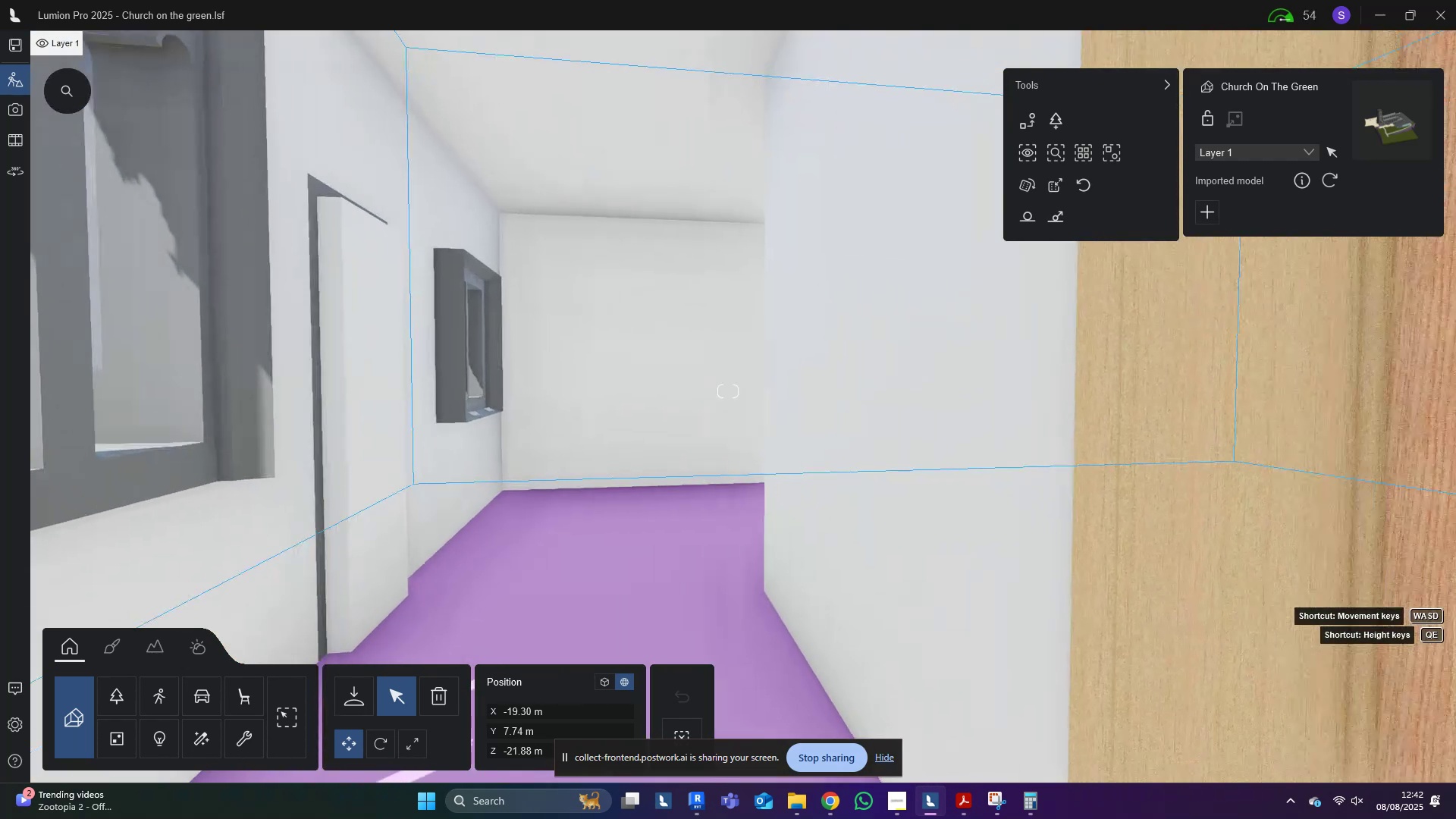 
hold_key(key=W, duration=0.52)
 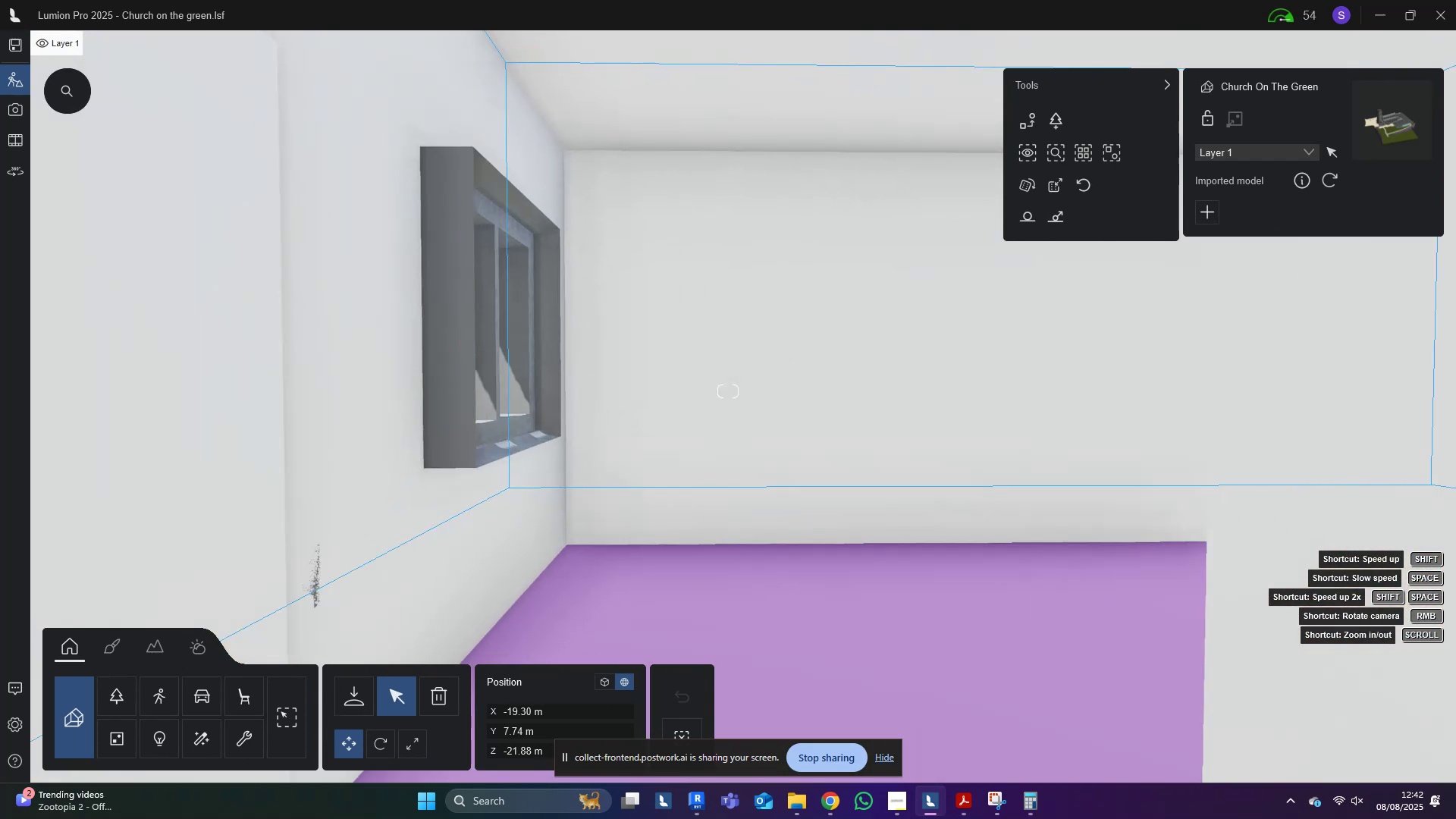 
hold_key(key=A, duration=0.98)
 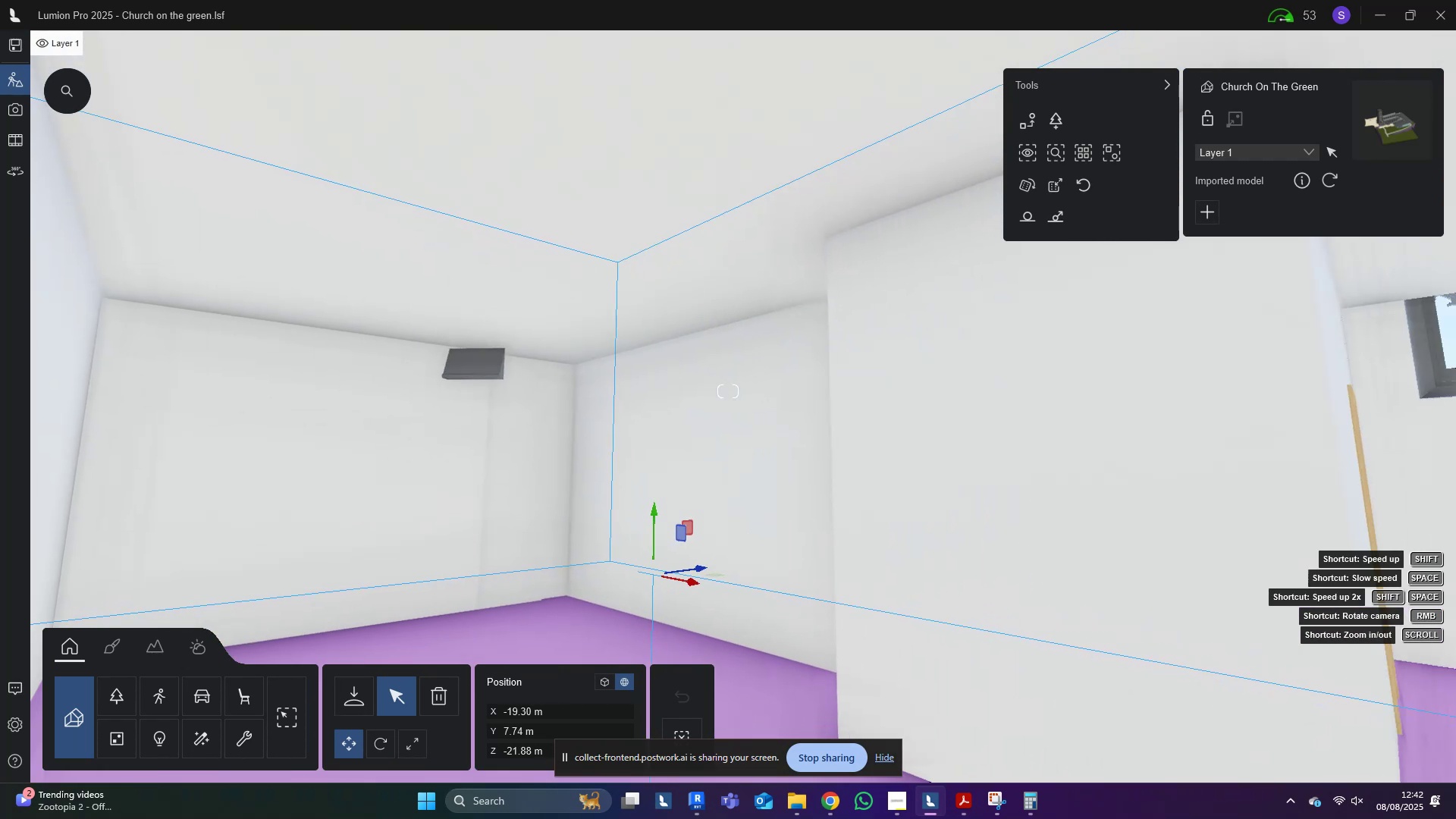 
hold_key(key=W, duration=0.49)
 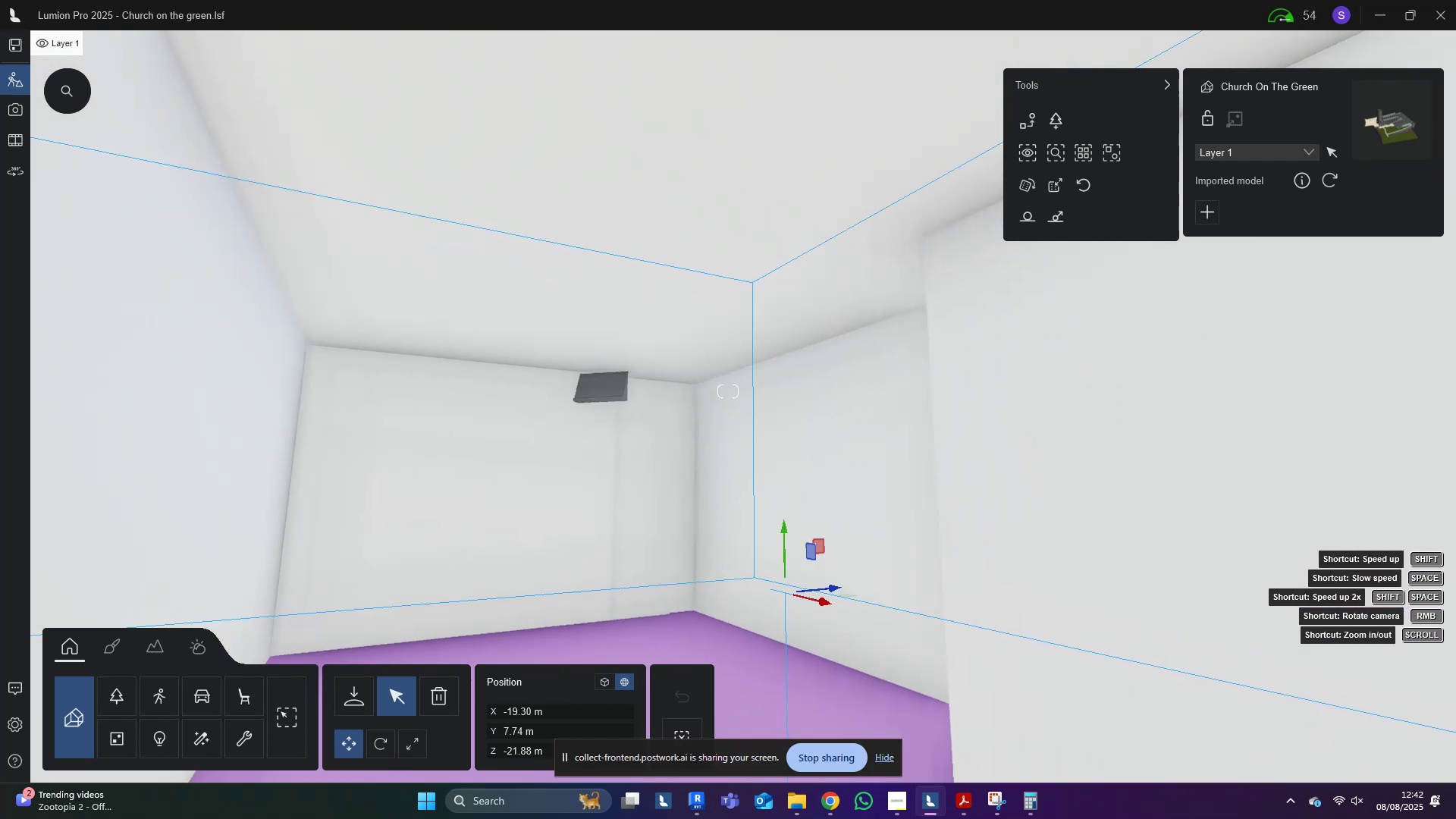 
hold_key(key=A, duration=0.84)
 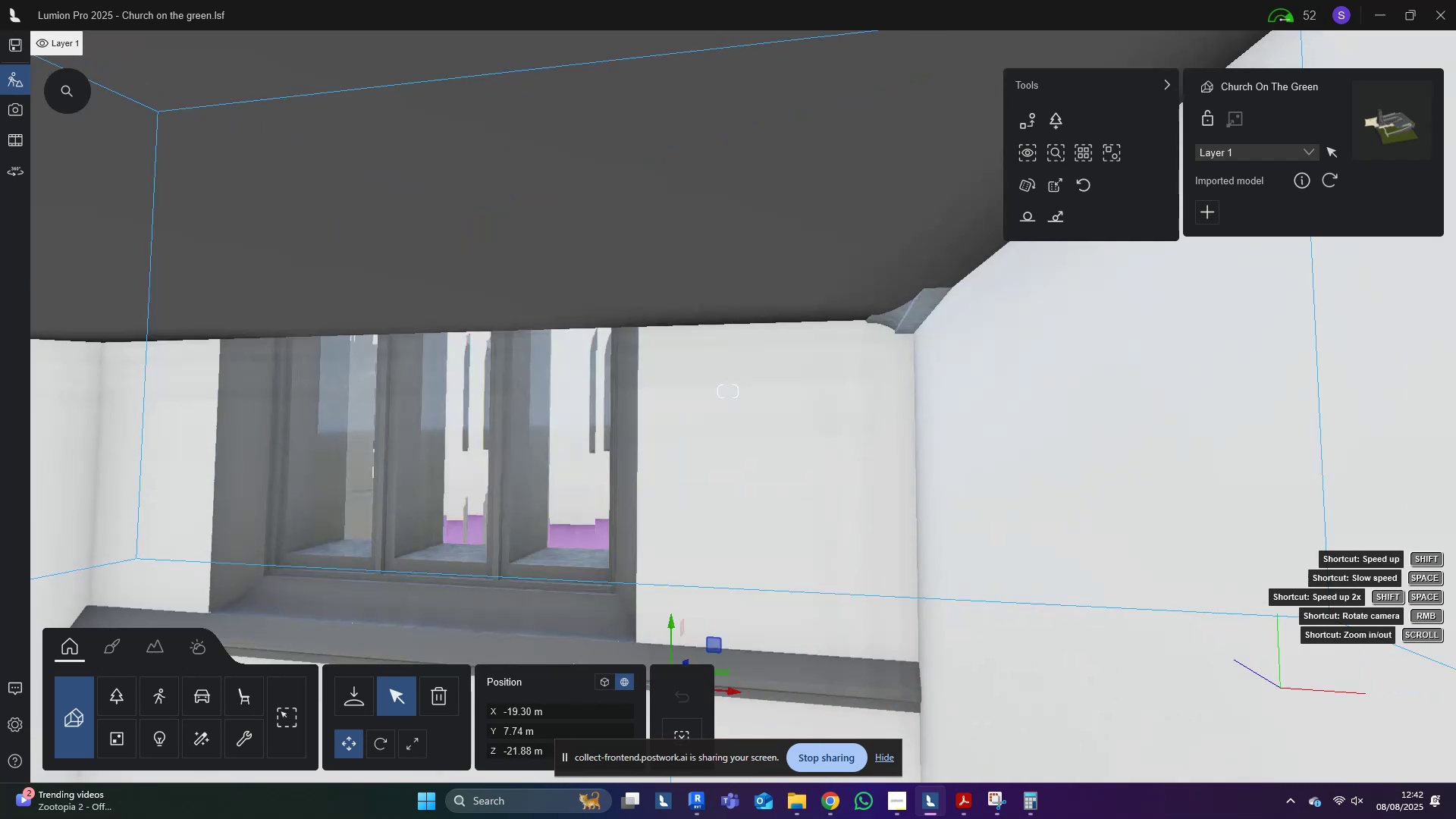 
hold_key(key=W, duration=0.61)
 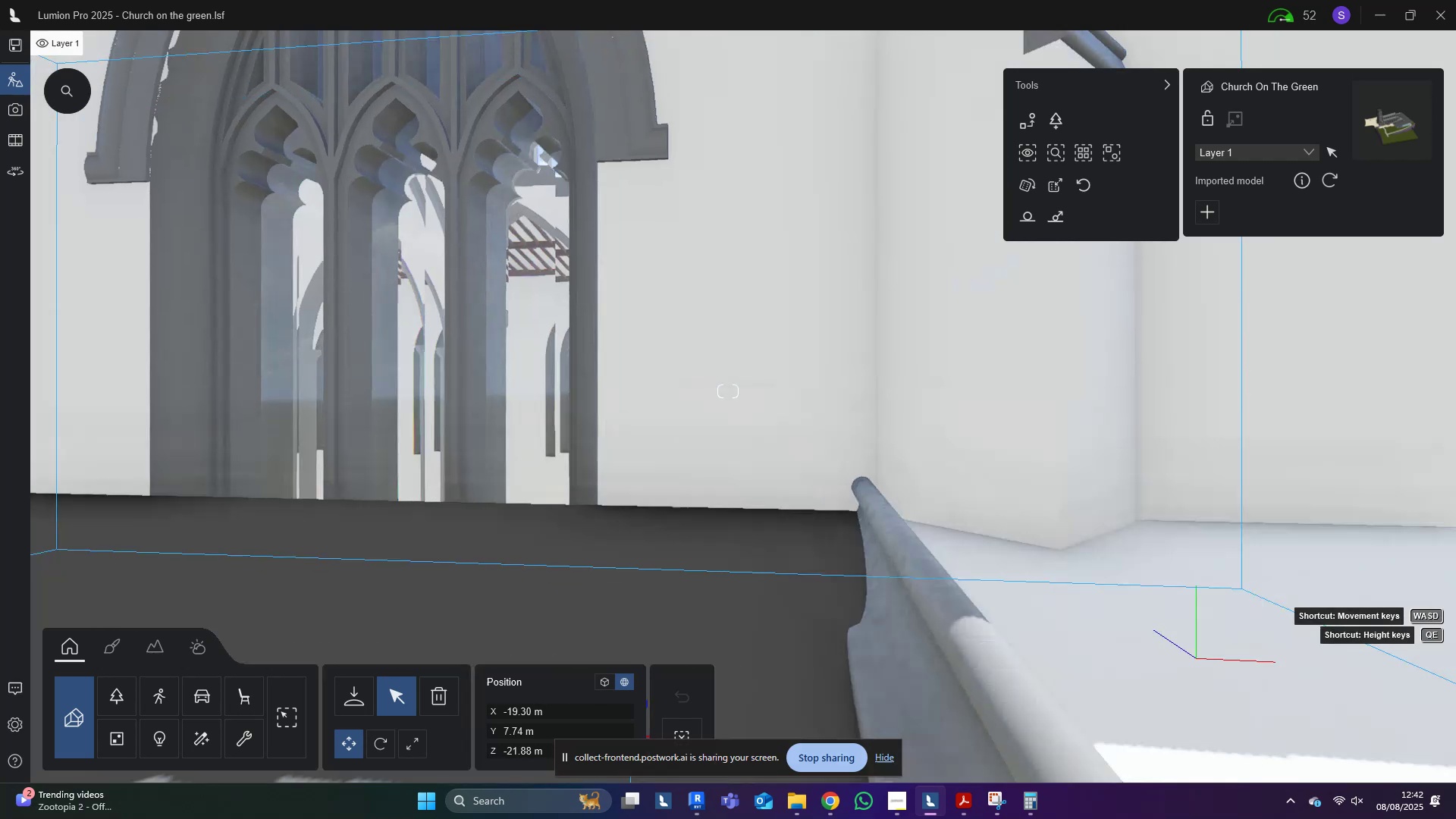 
type(QDSEWDd)
 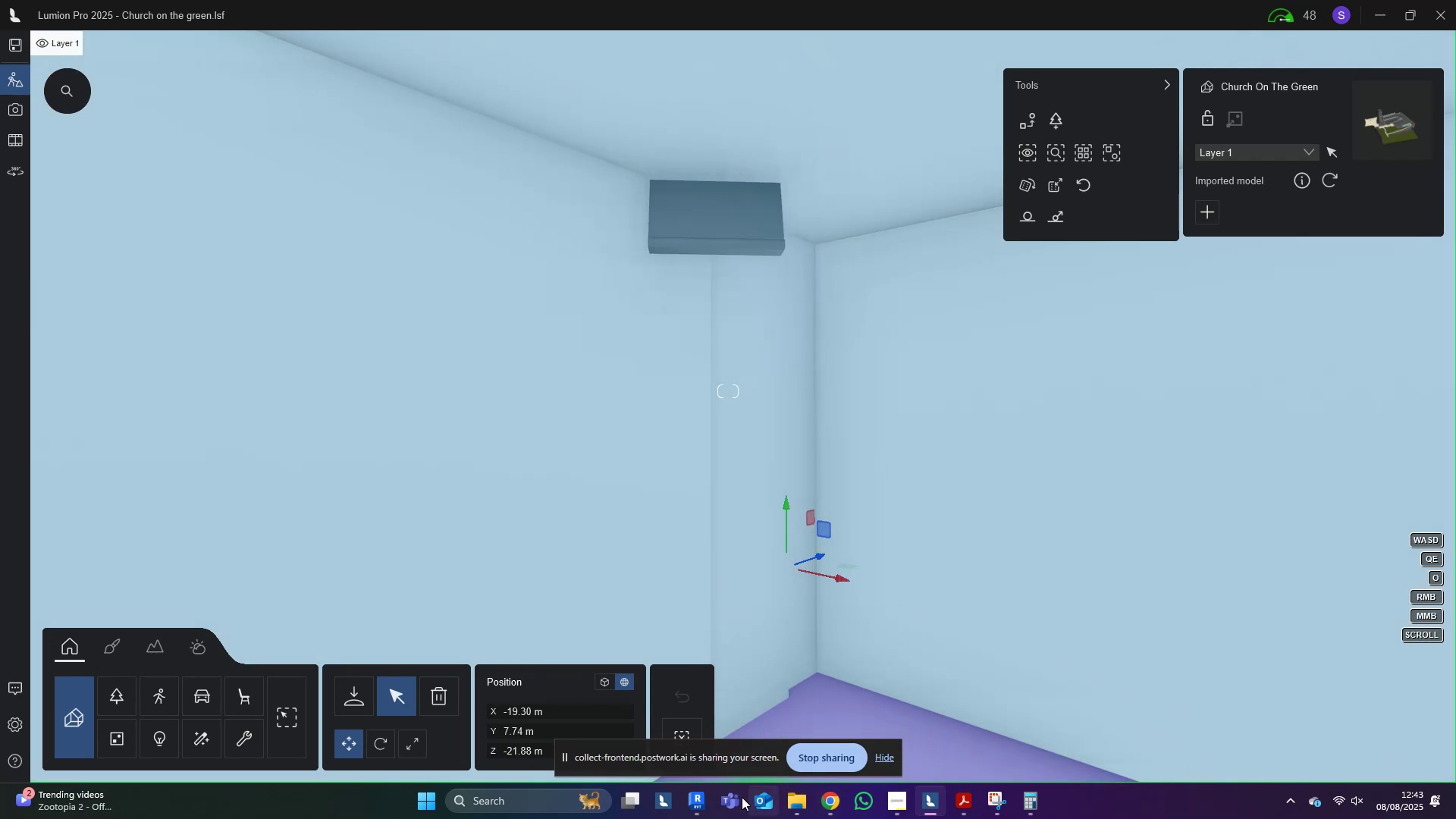 
left_click([700, 805])
 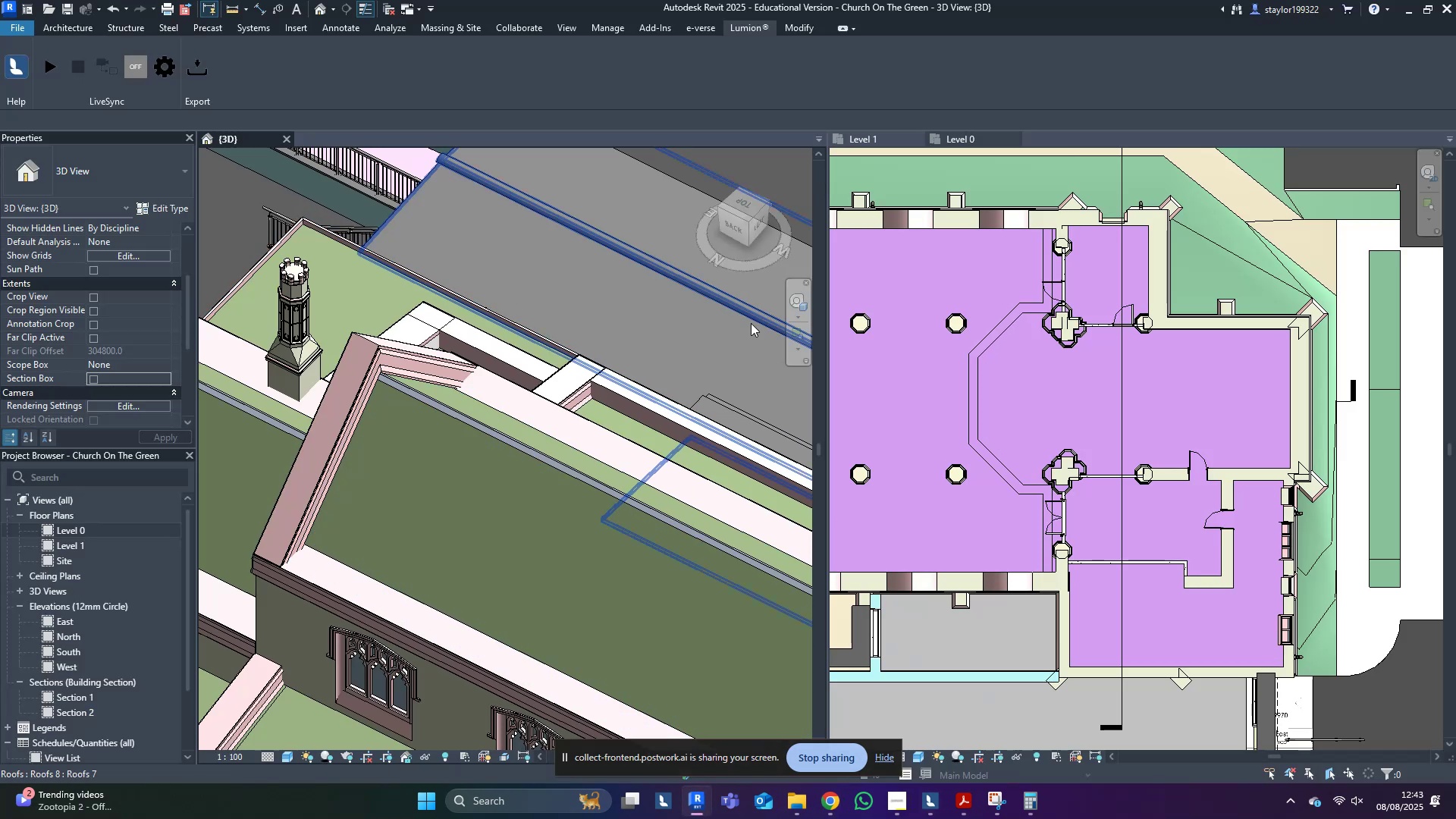 
double_click([1195, 447])
 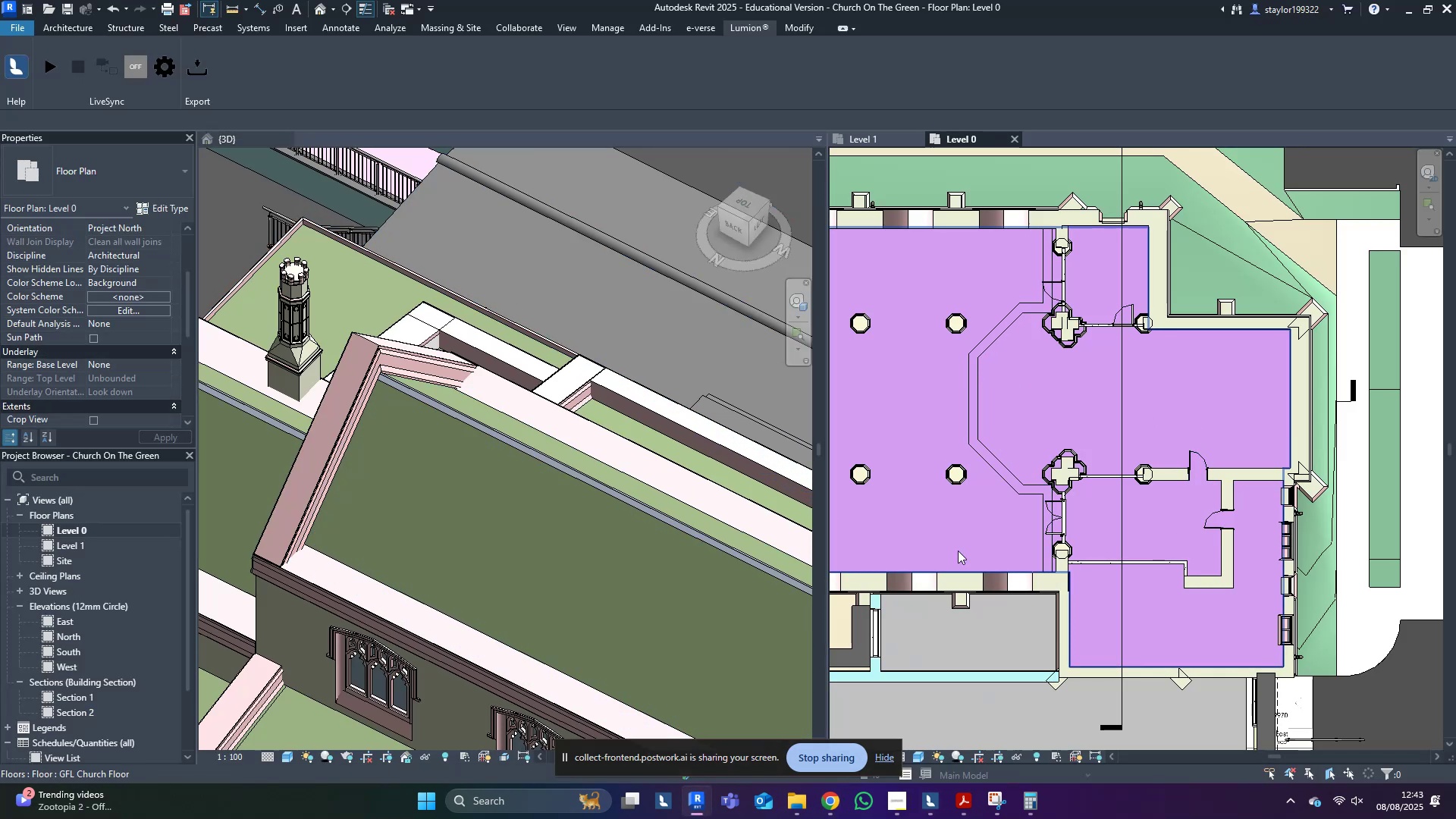 
middle_click([605, 378])
 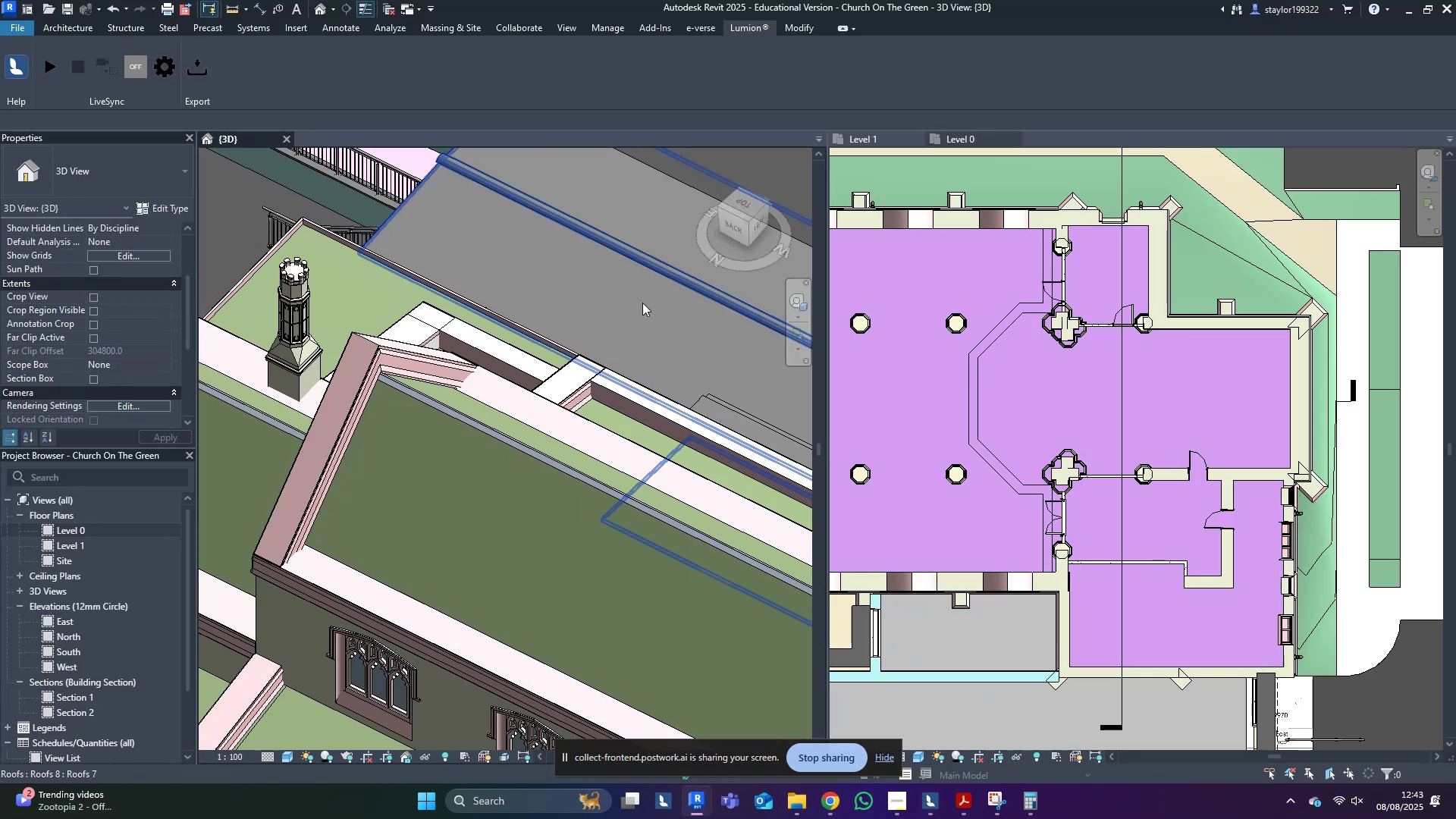 
scroll: coordinate [502, 422], scroll_direction: down, amount: 8.0
 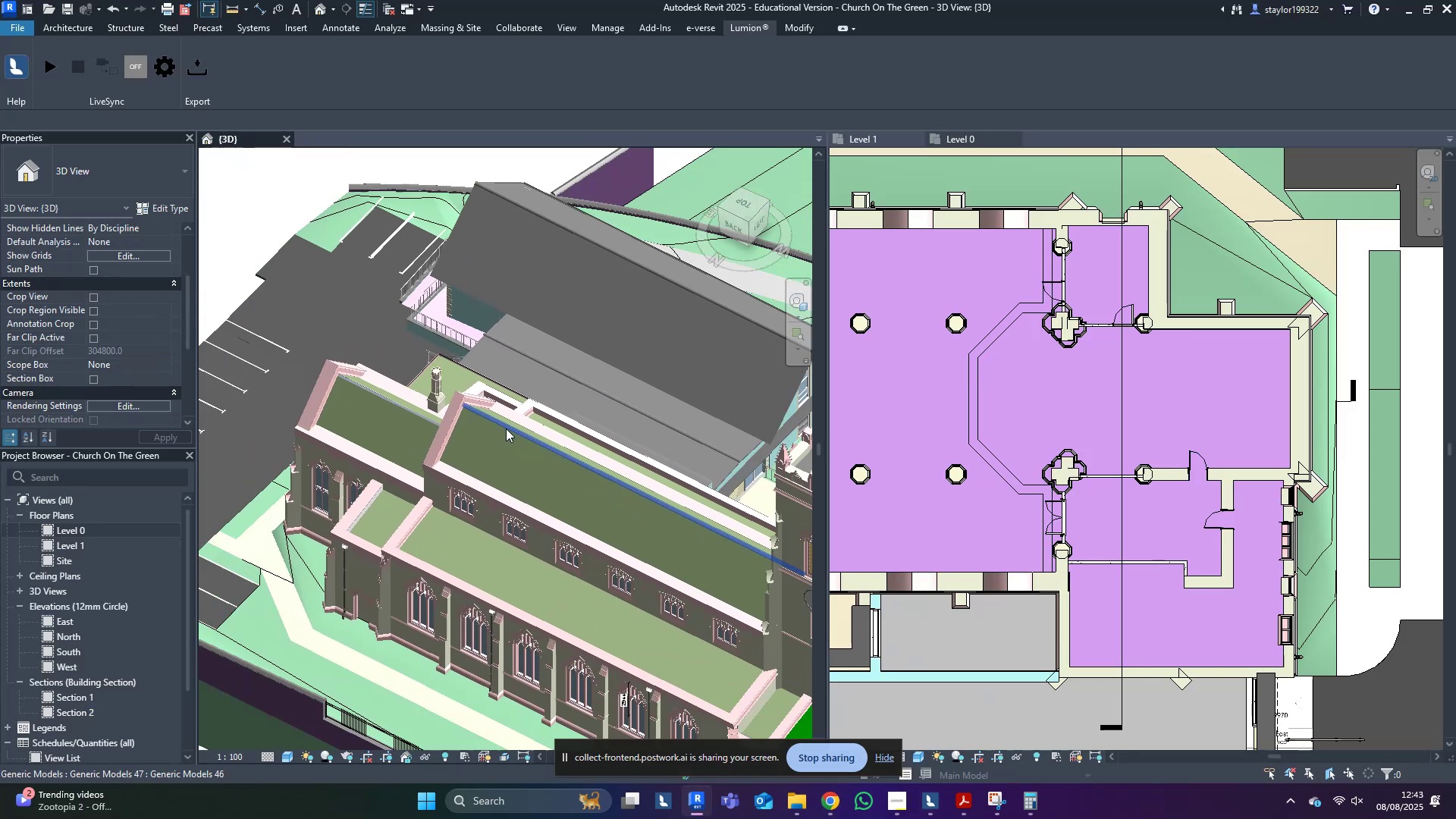 
hold_key(key=ShiftLeft, duration=0.85)
 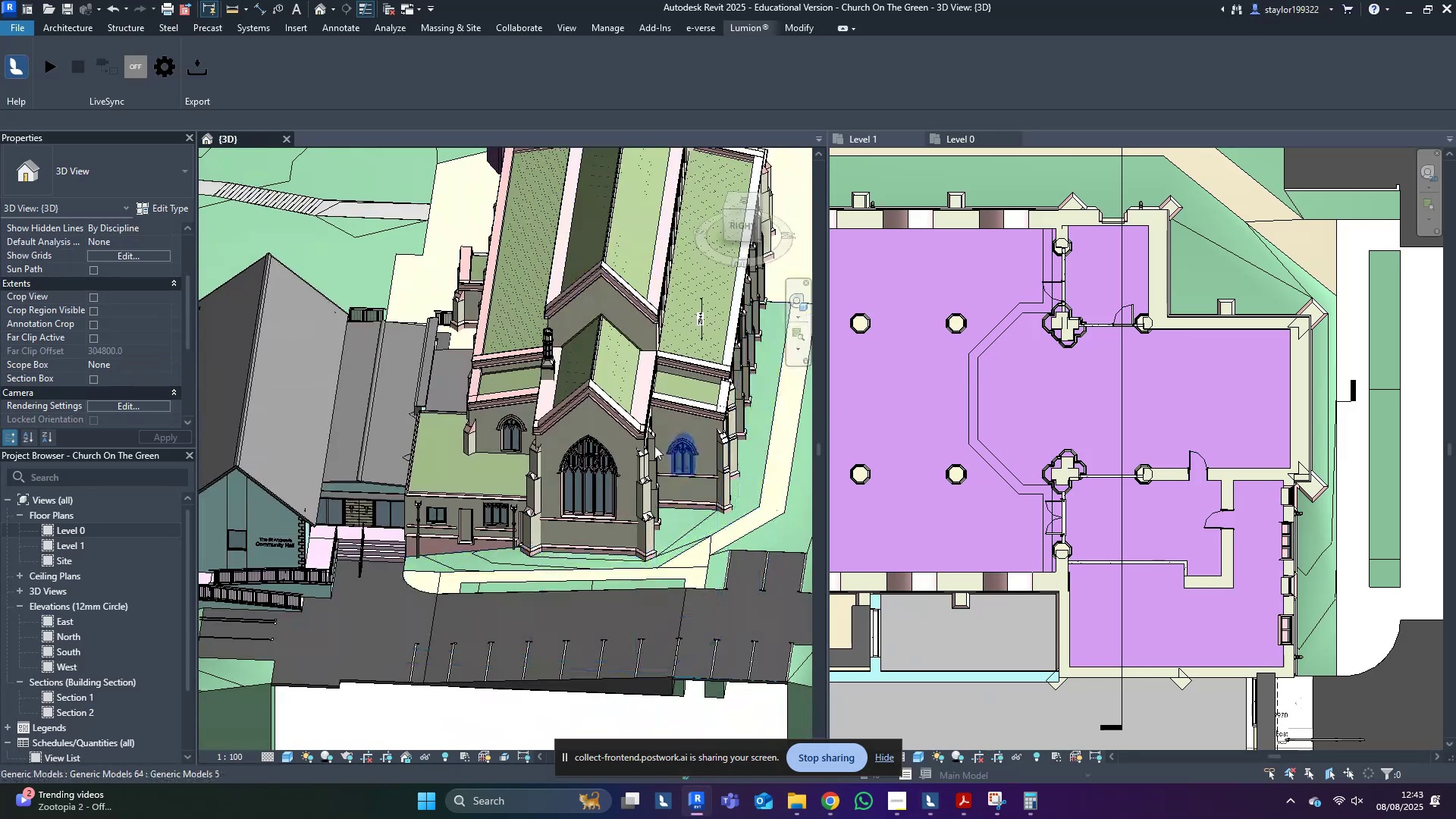 
scroll: coordinate [428, 467], scroll_direction: up, amount: 8.0
 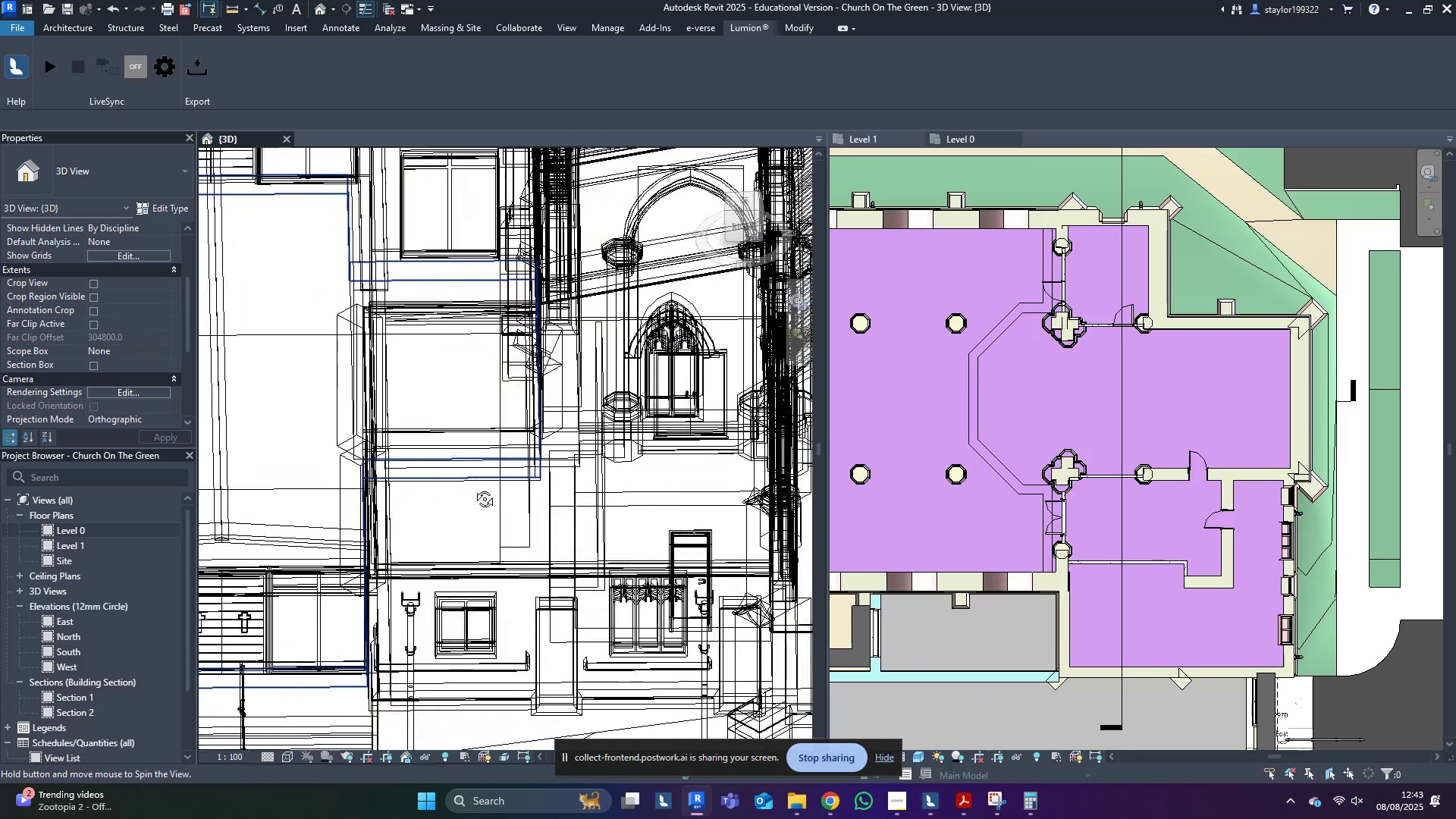 
type(wf)
 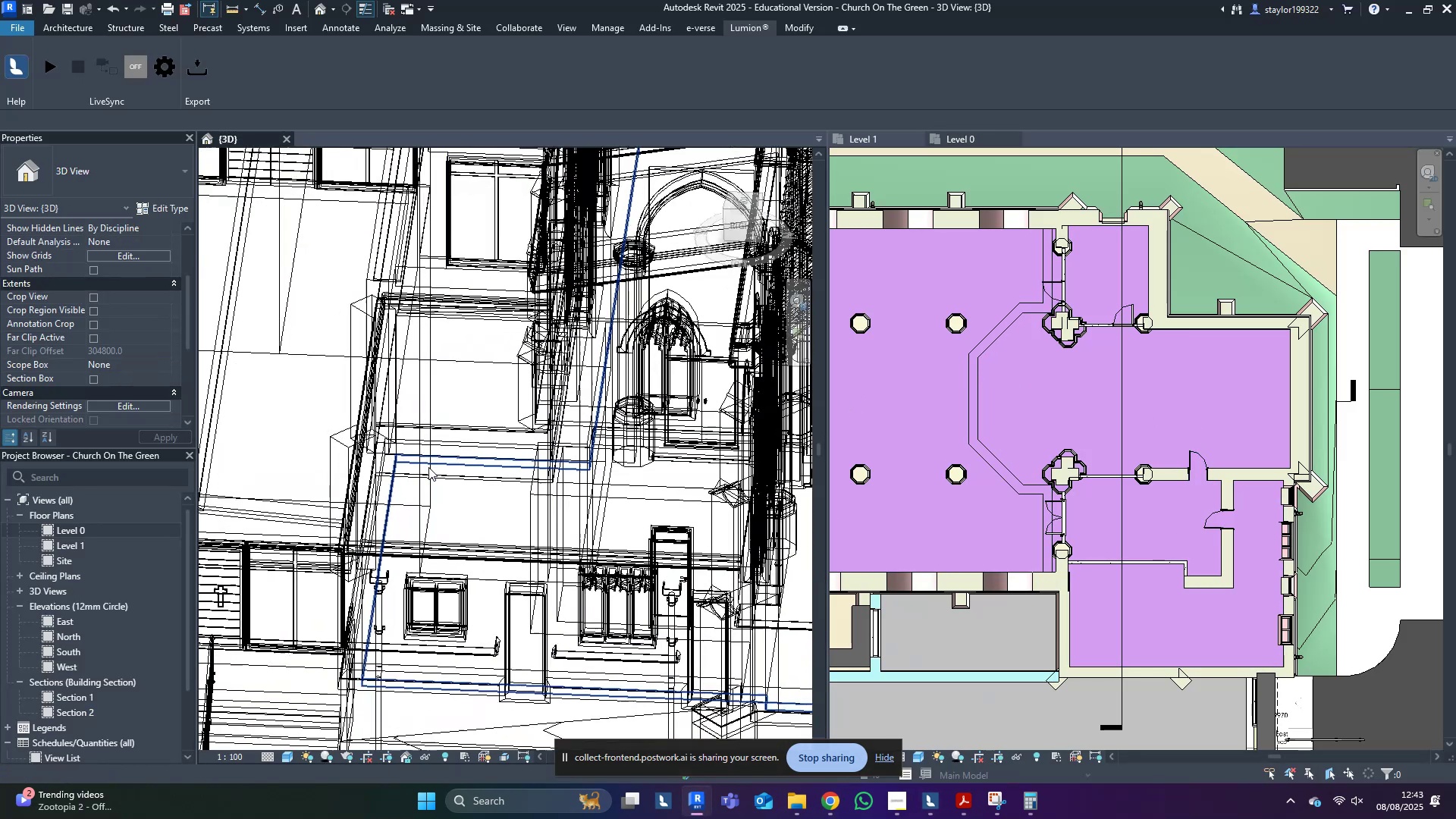 
hold_key(key=ShiftLeft, duration=1.47)
 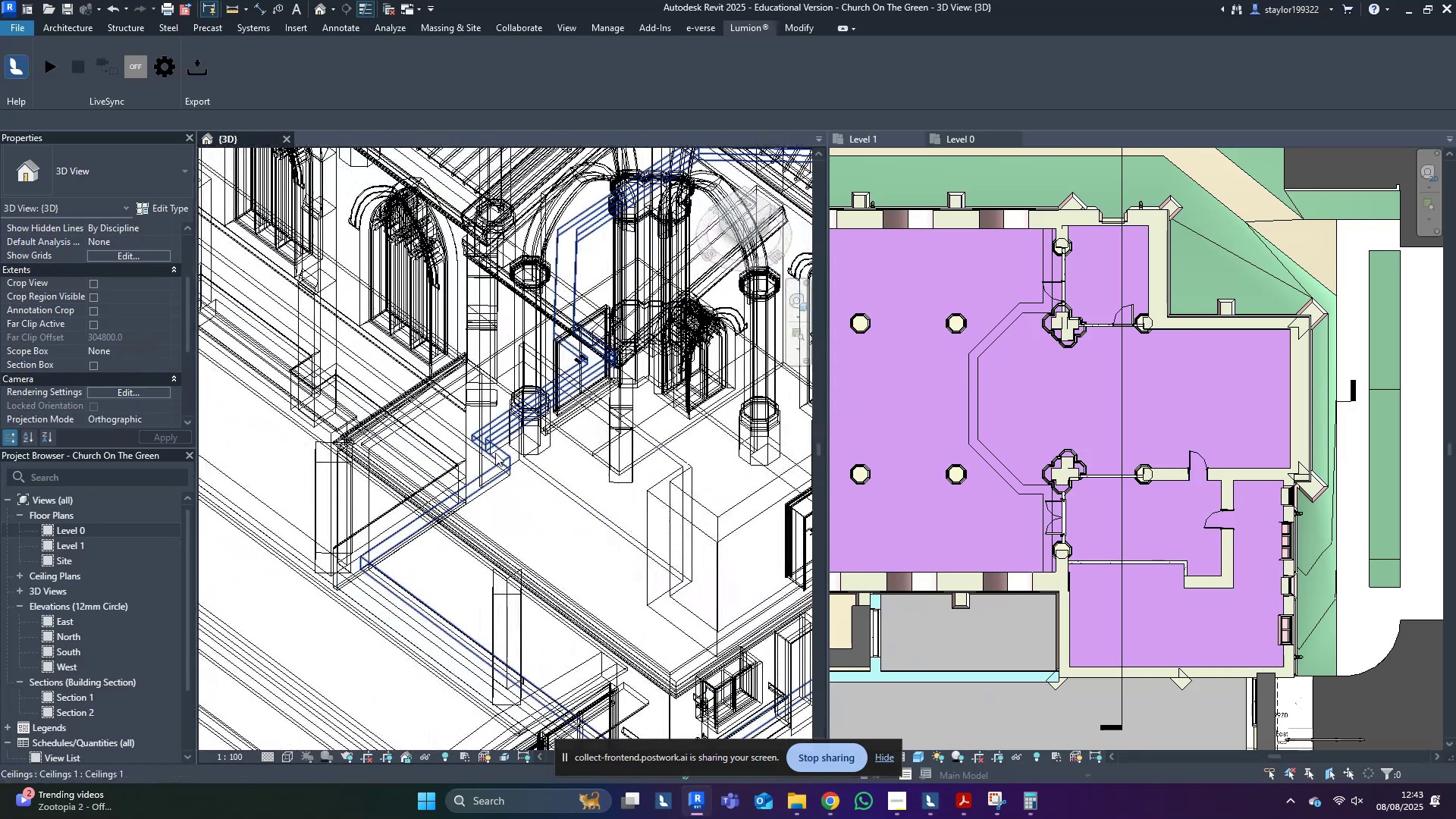 
scroll: coordinate [495, 438], scroll_direction: up, amount: 2.0
 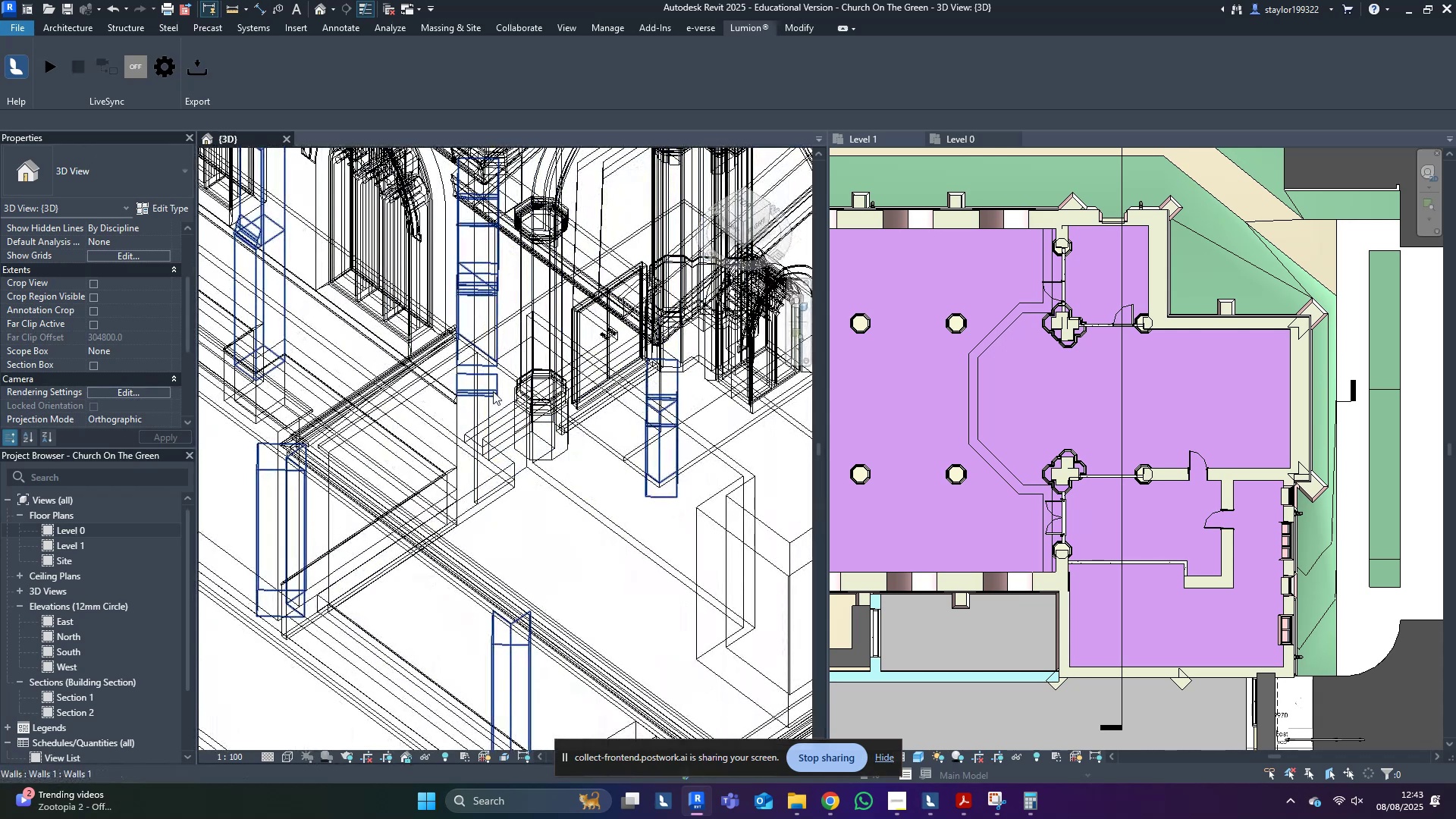 
left_click([493, 391])
 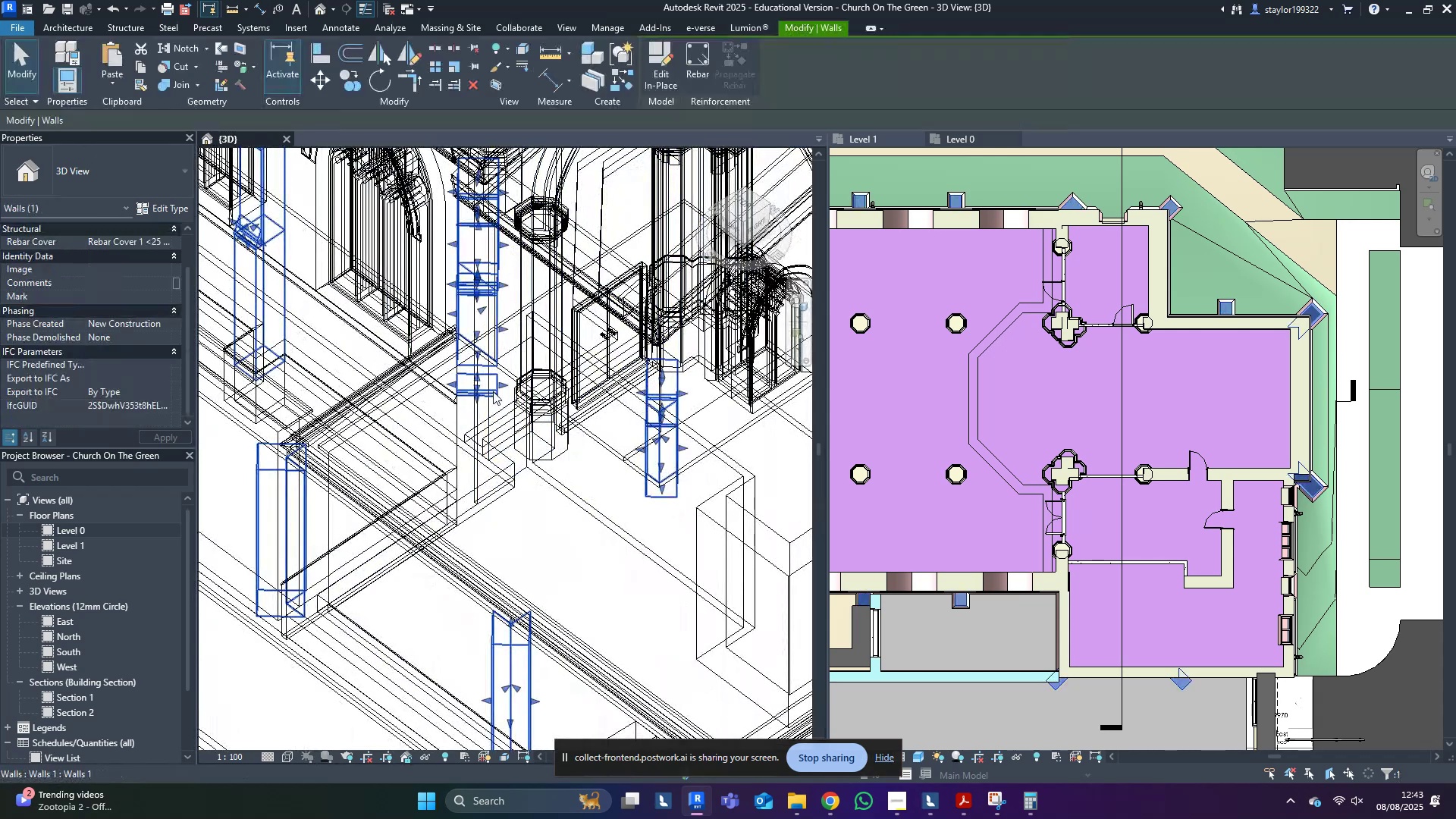 
type(sd)
 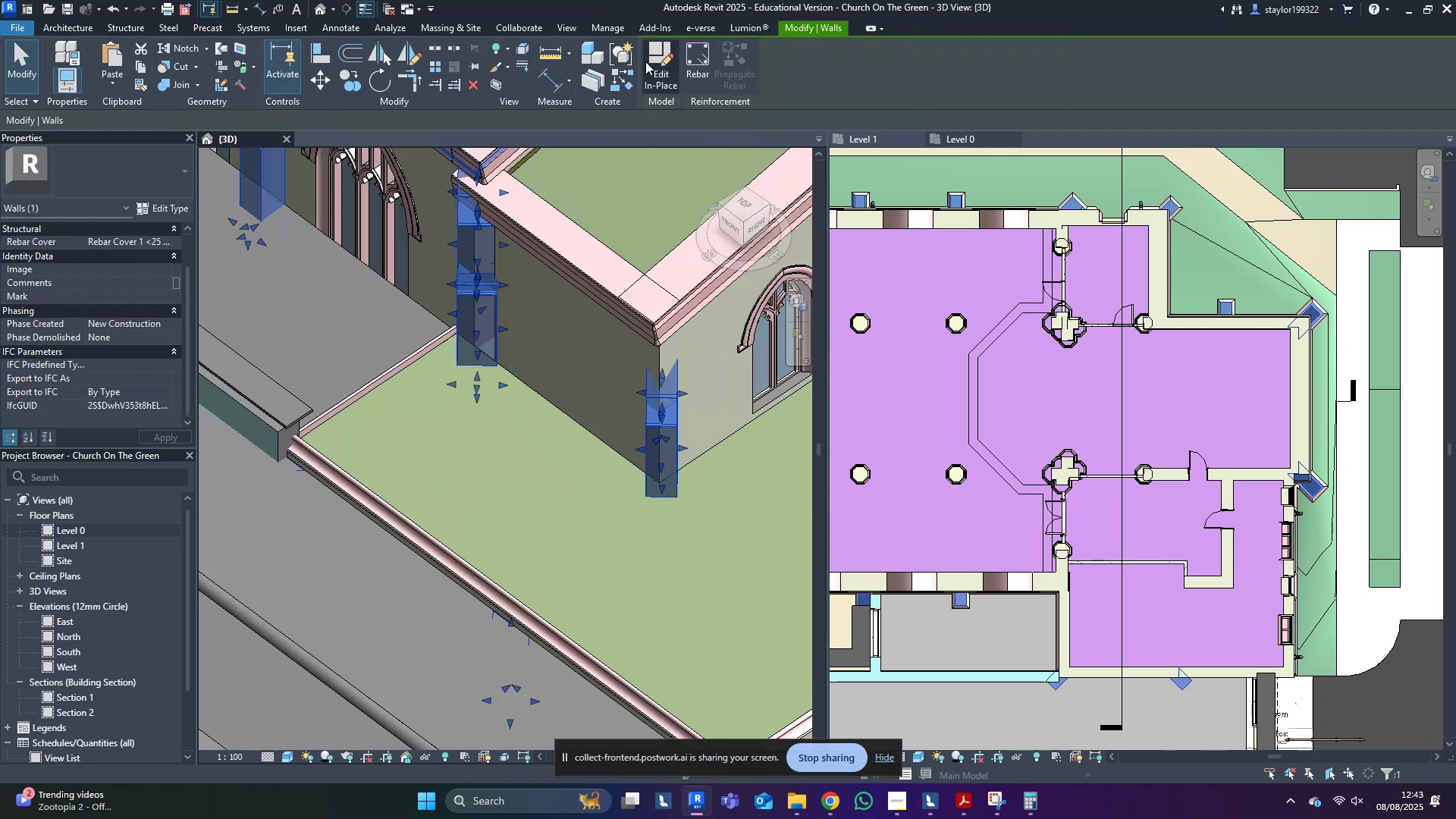 
left_click([662, 61])
 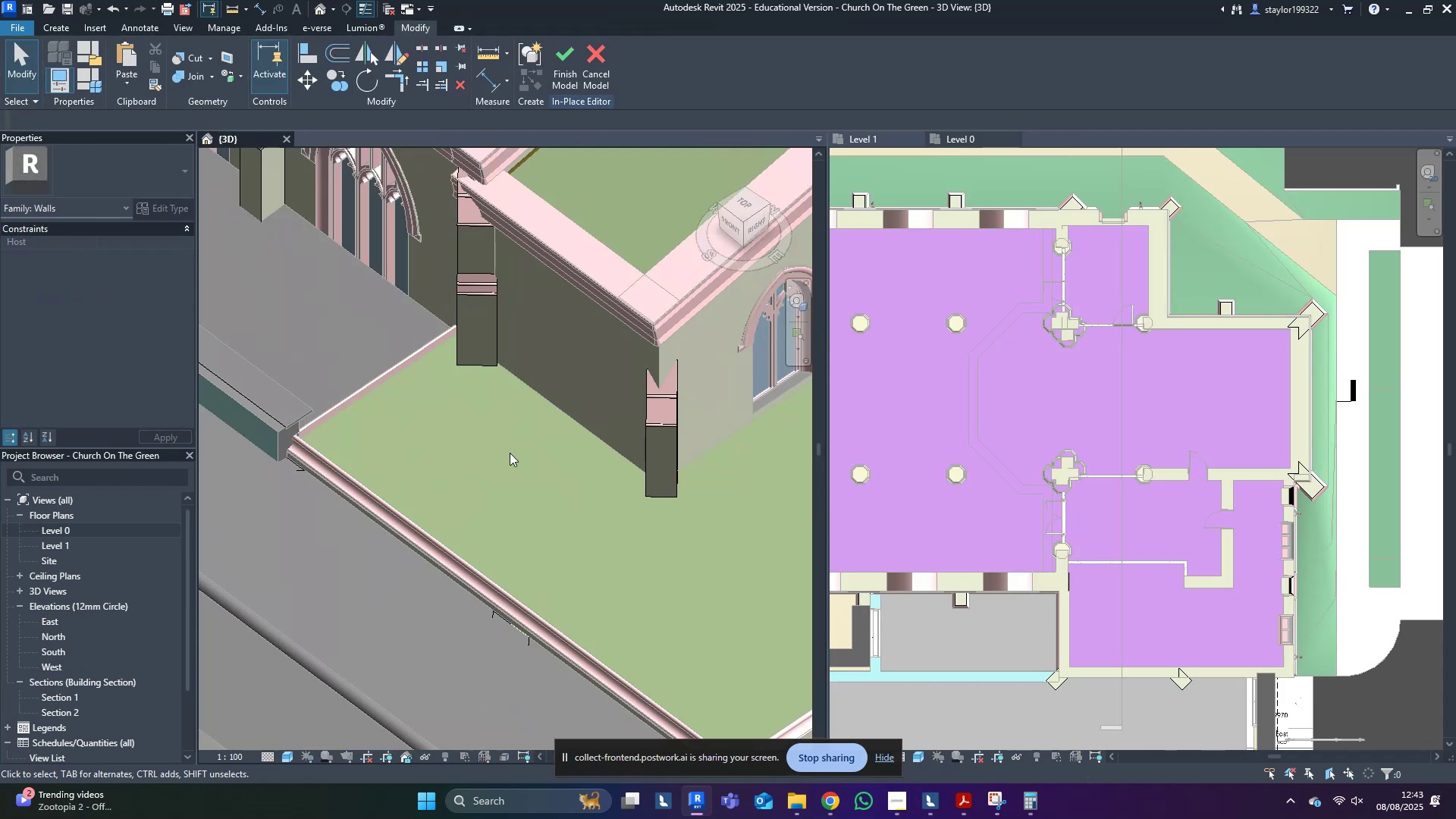 
type(wf)
 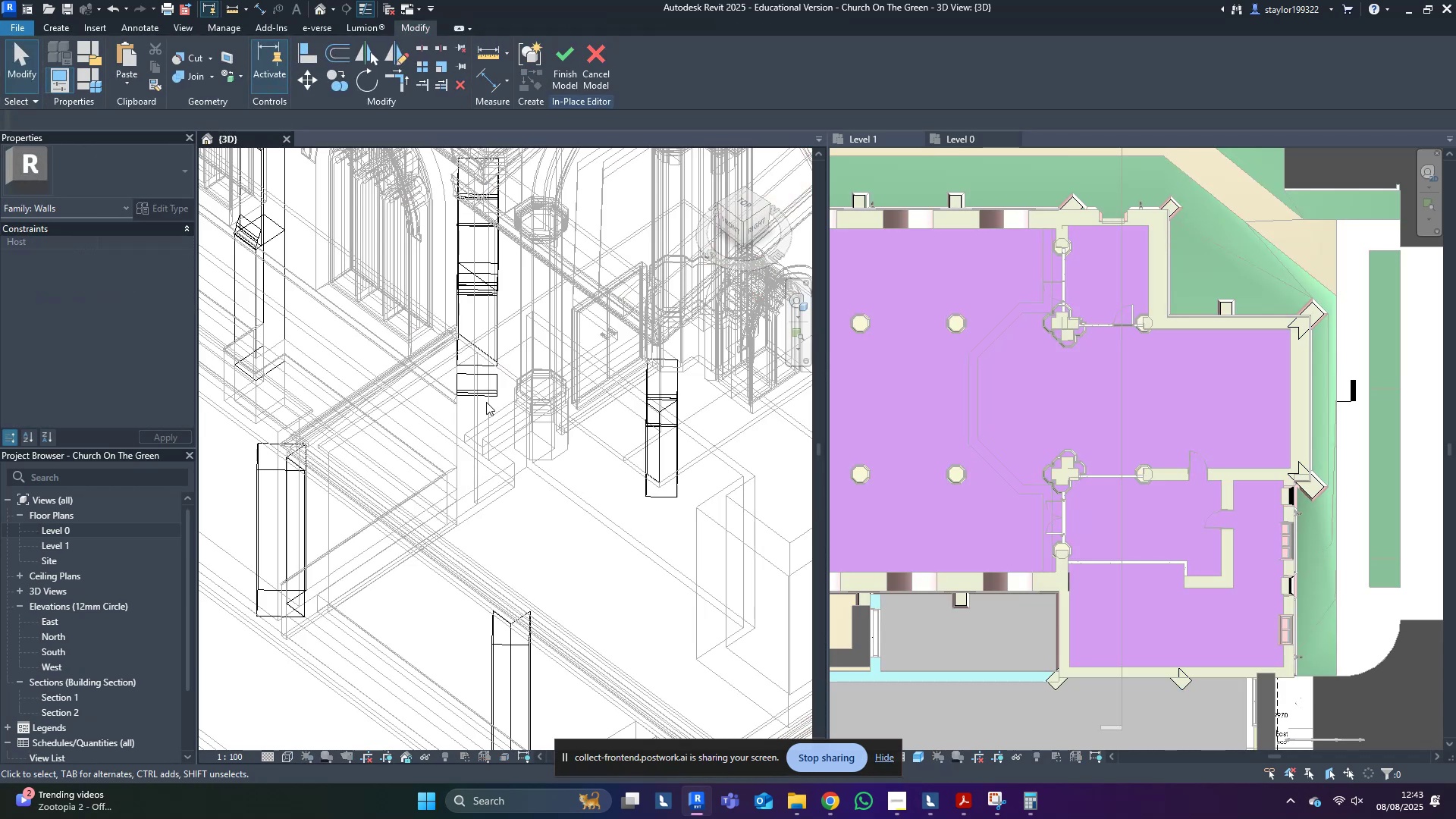 
left_click([488, 398])
 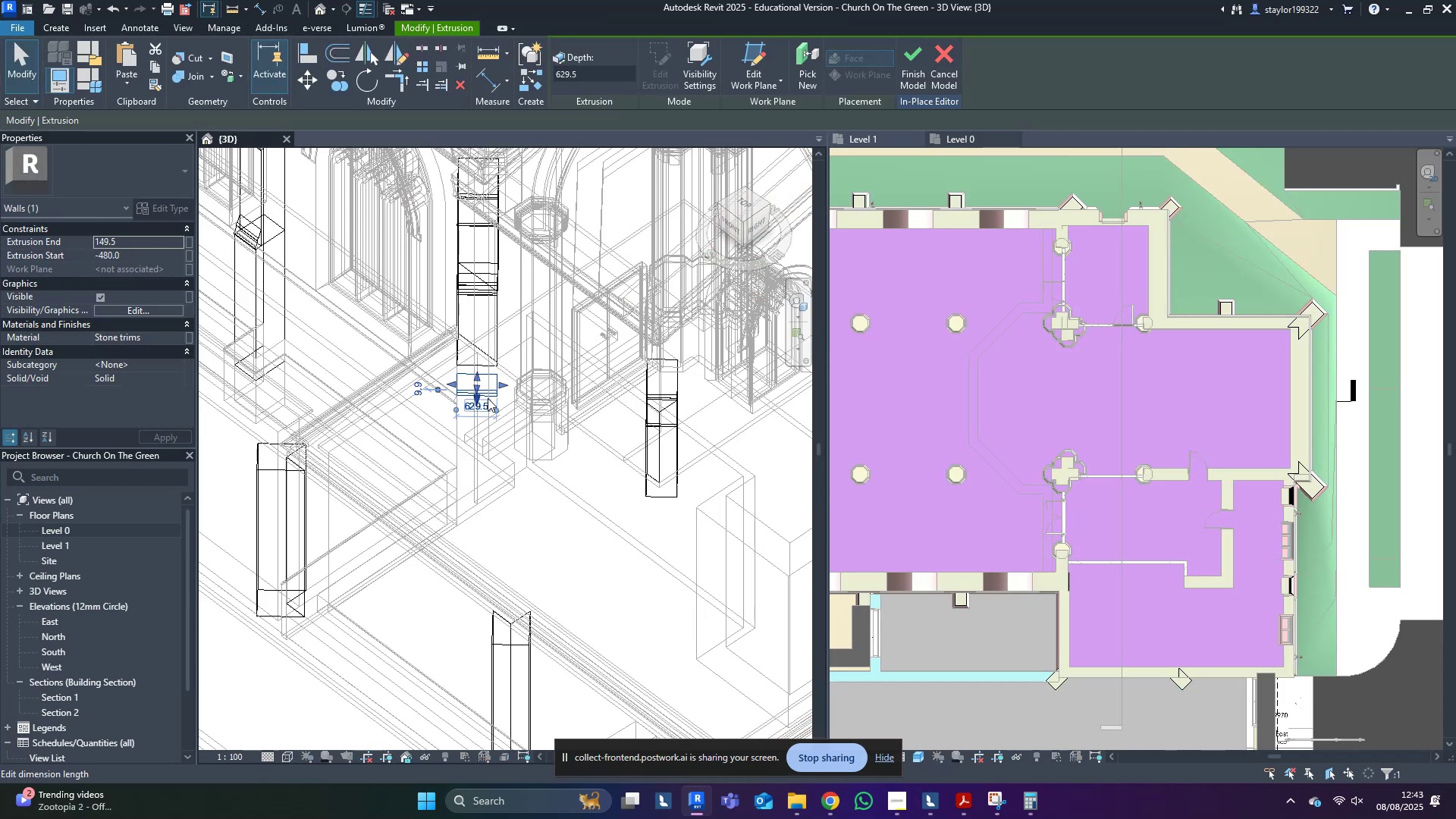 
key(Delete)
 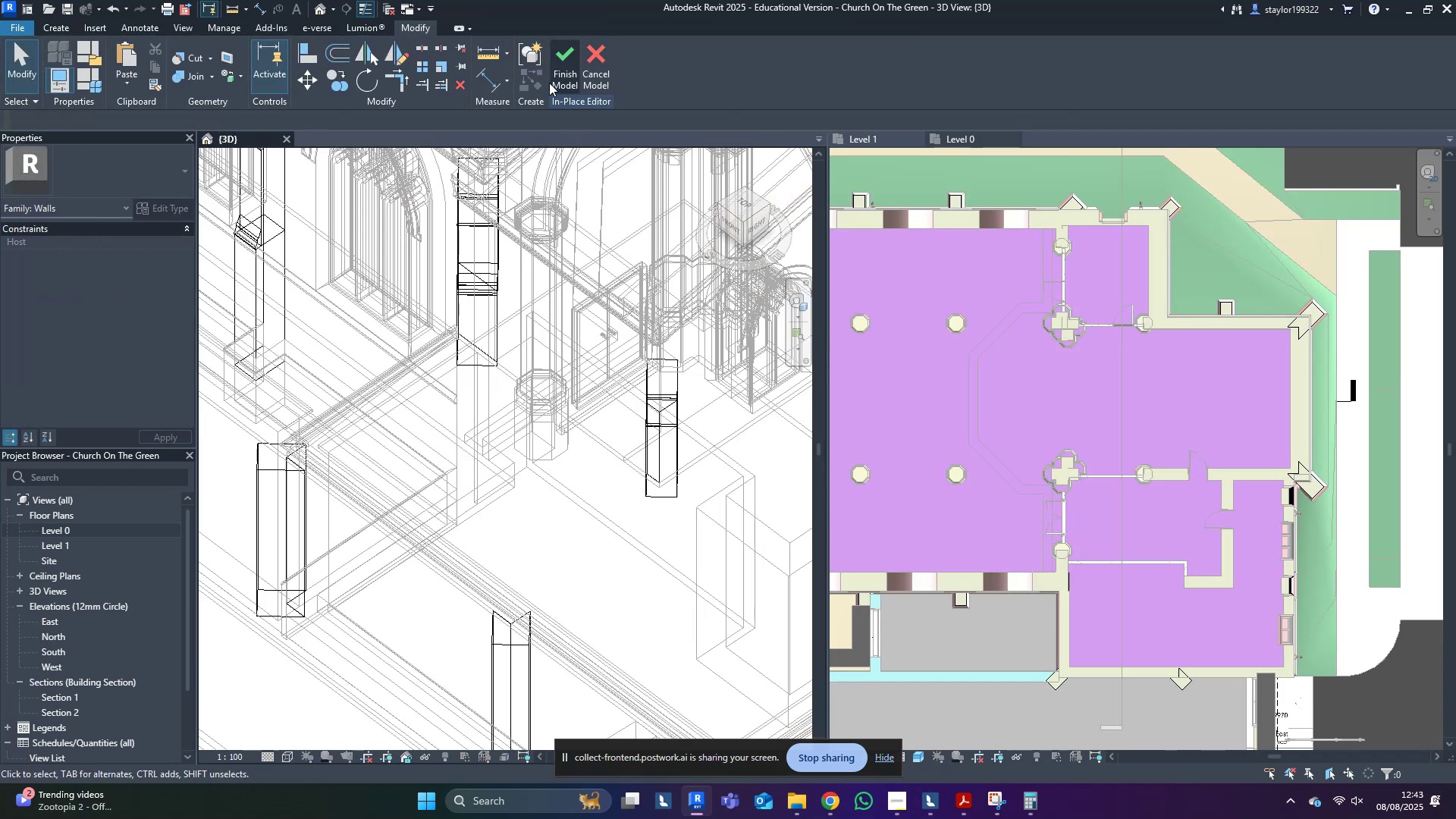 
left_click([560, 58])
 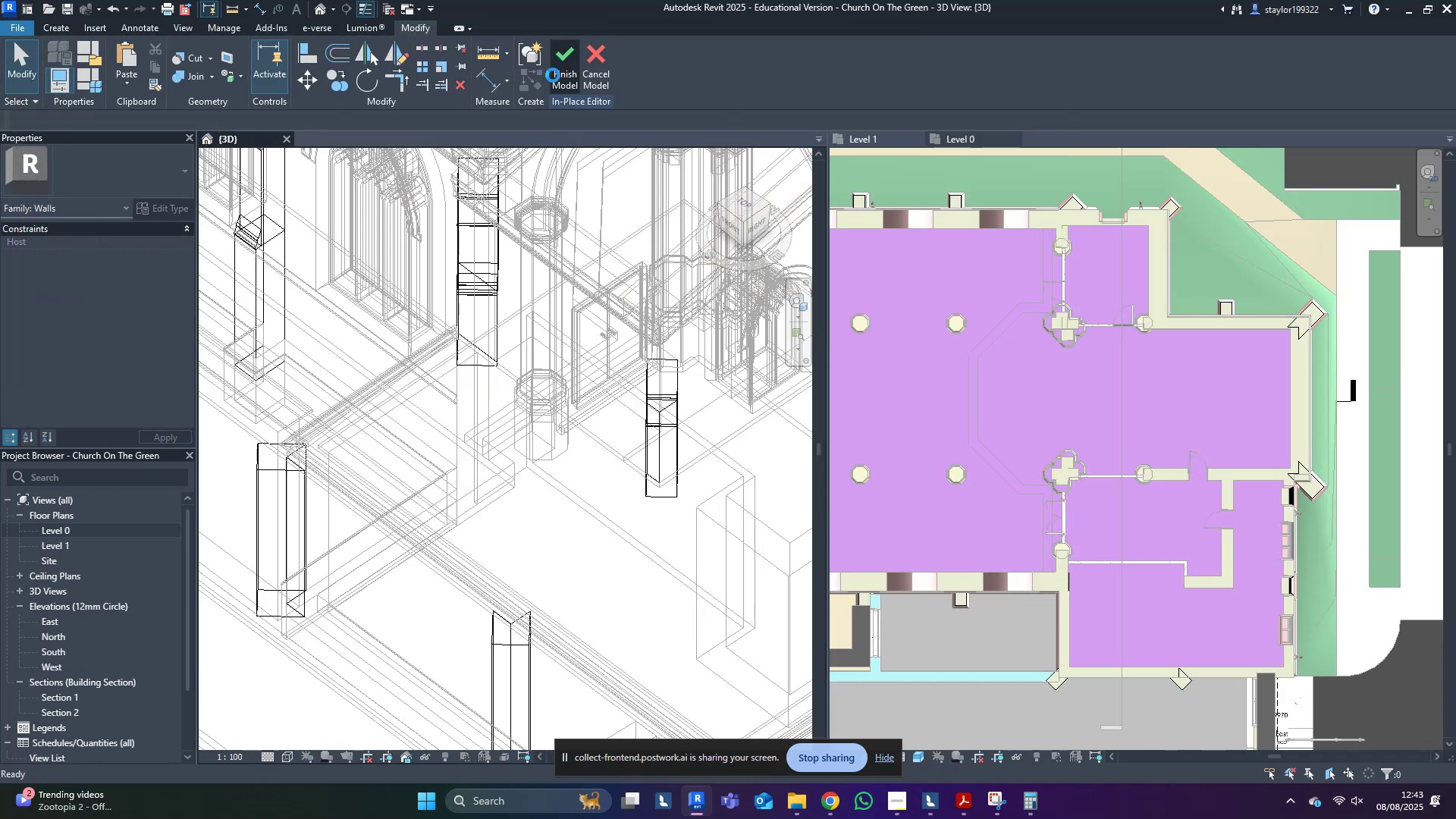 
type(sd)
 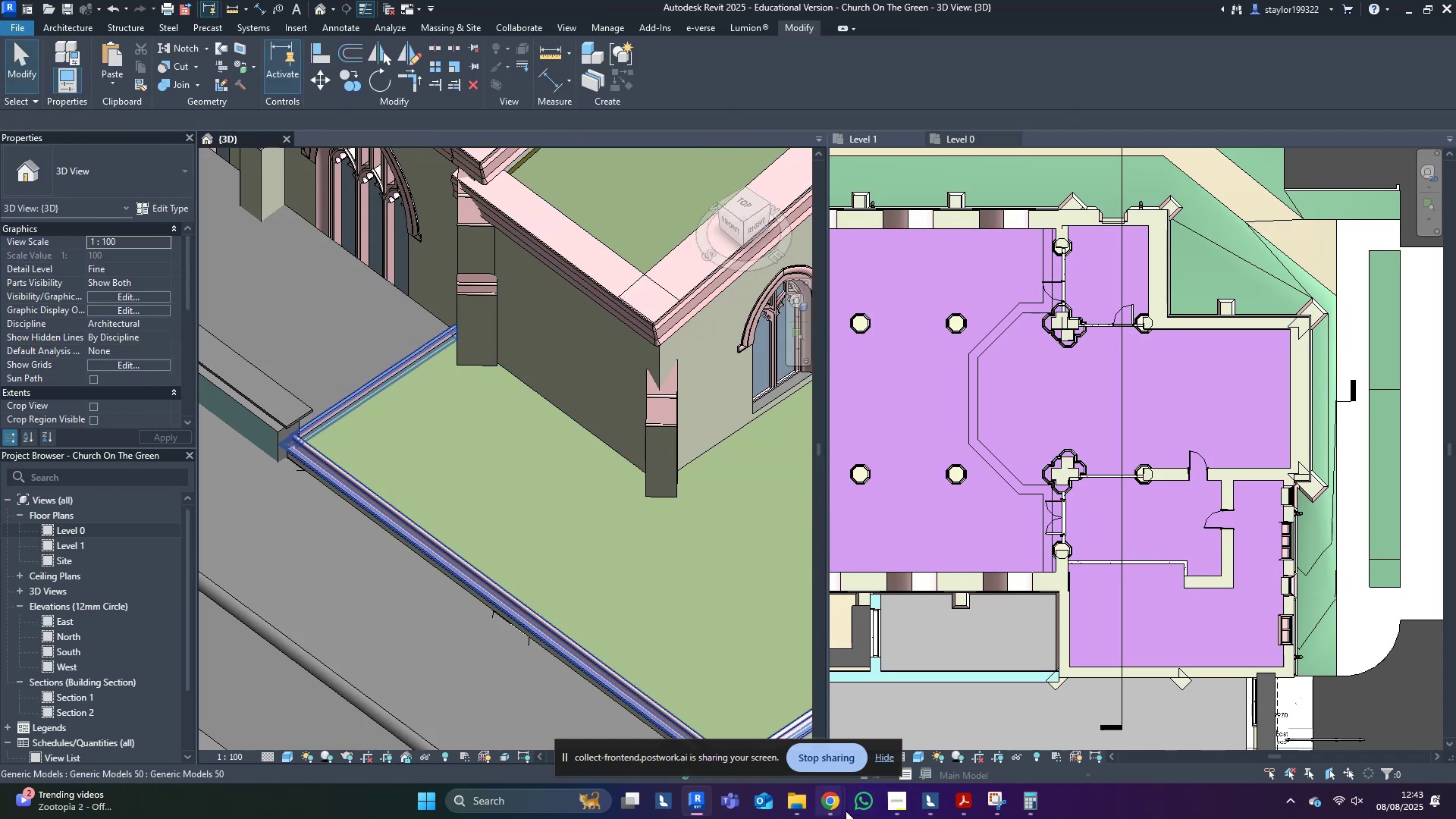 
left_click([844, 811])
 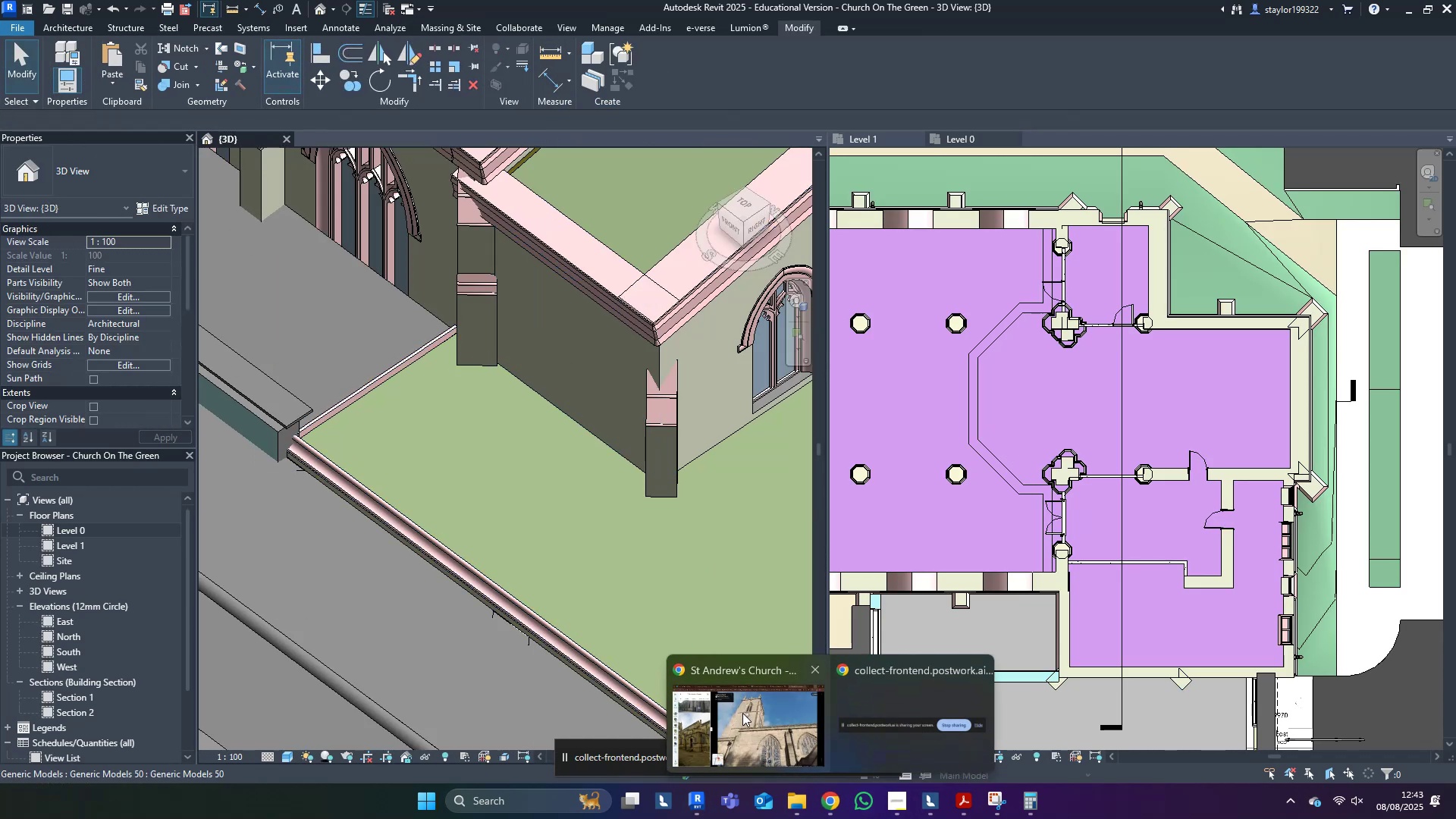 
left_click([744, 711])
 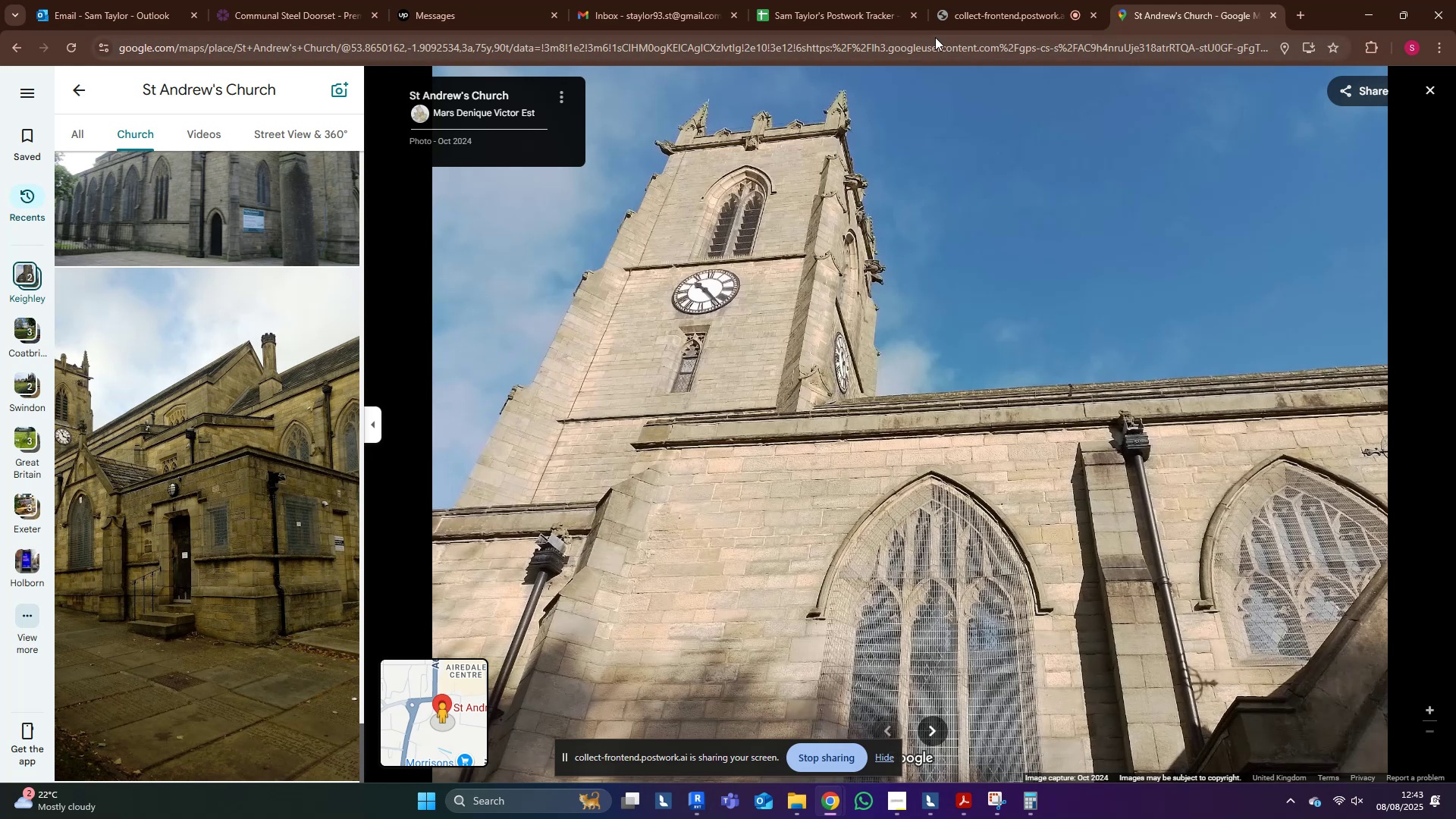 
left_click([984, 9])
 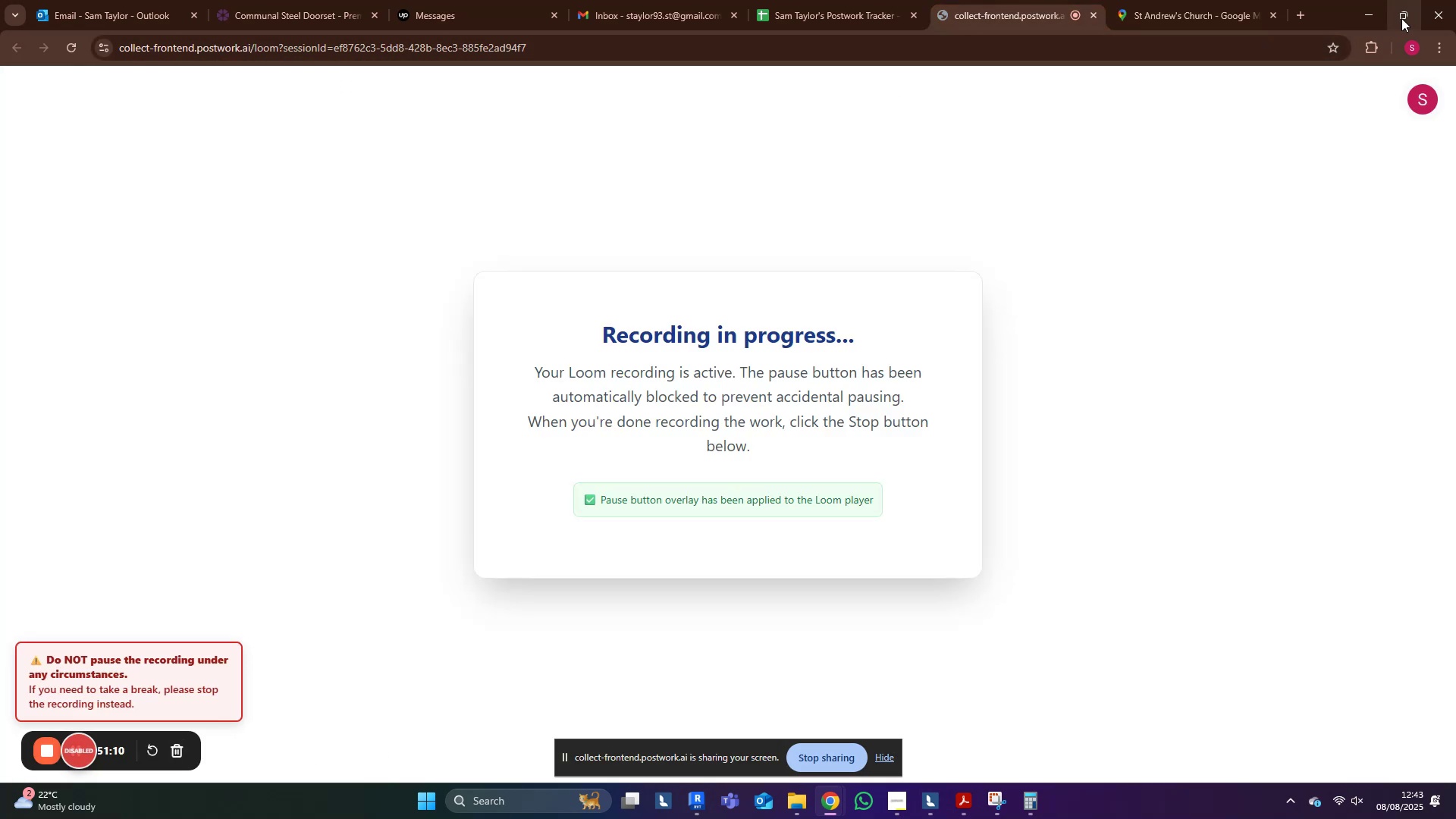 
left_click([1373, 4])
 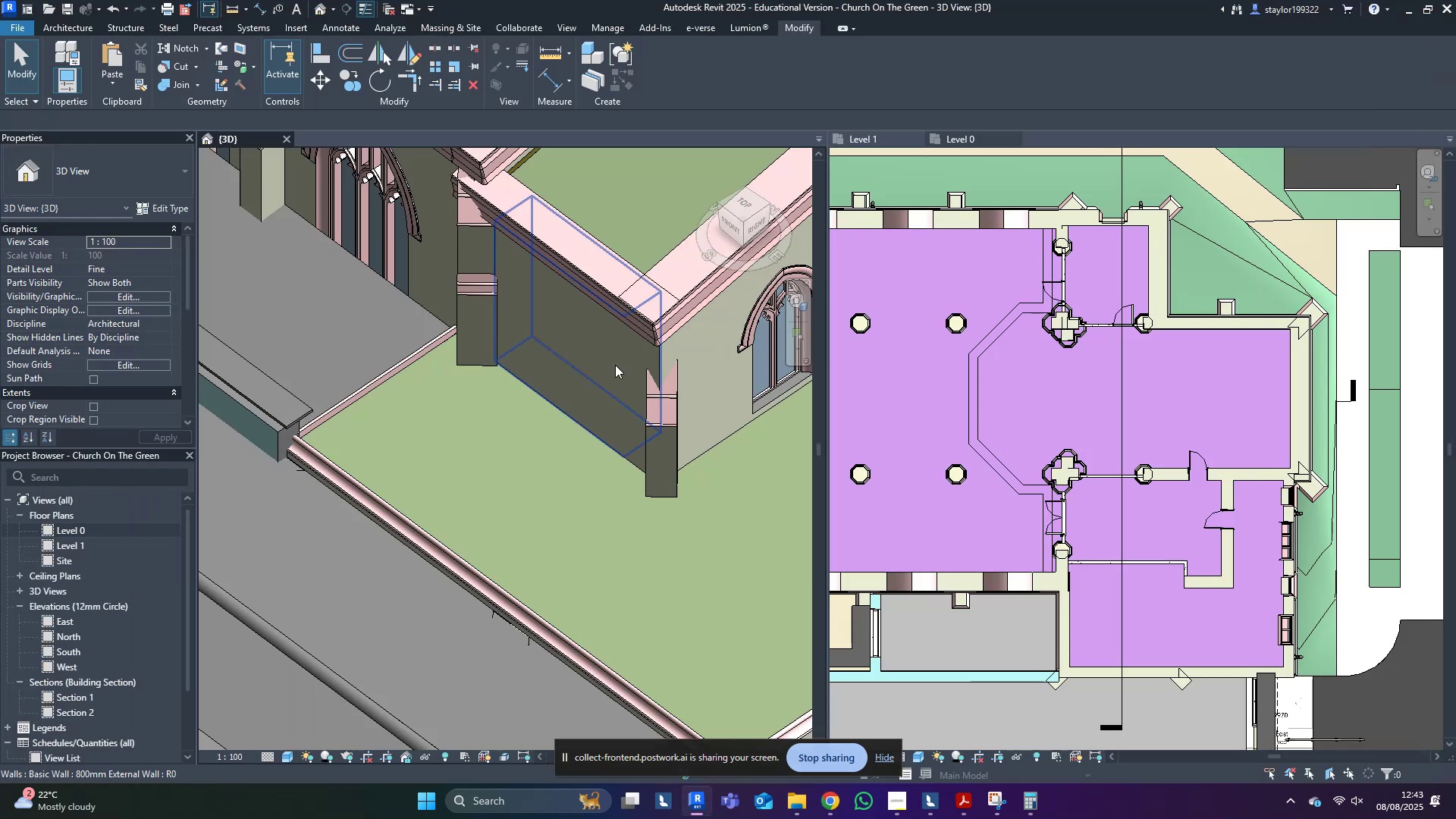 
middle_click([551, 412])
 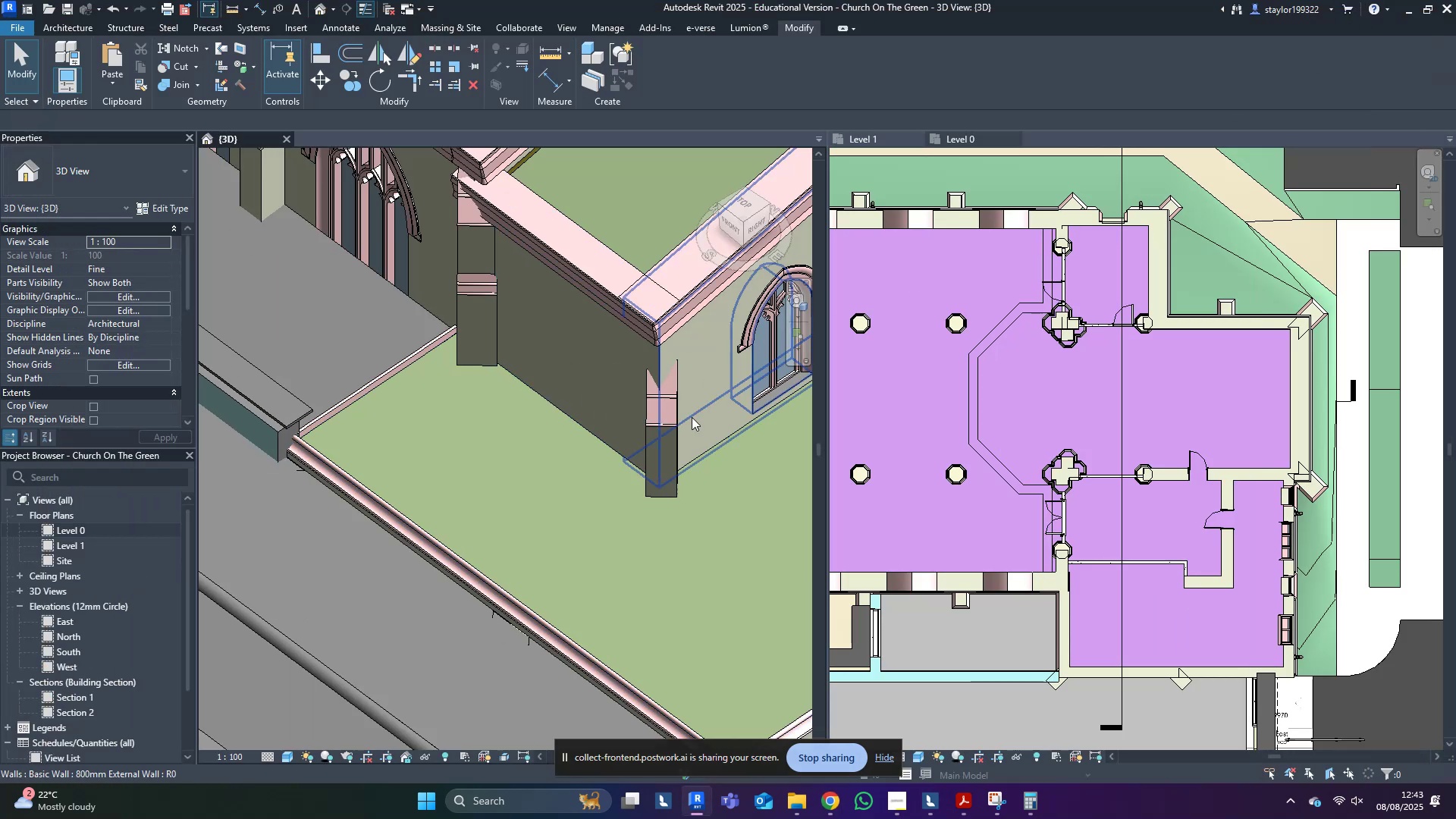 
key(Escape)
 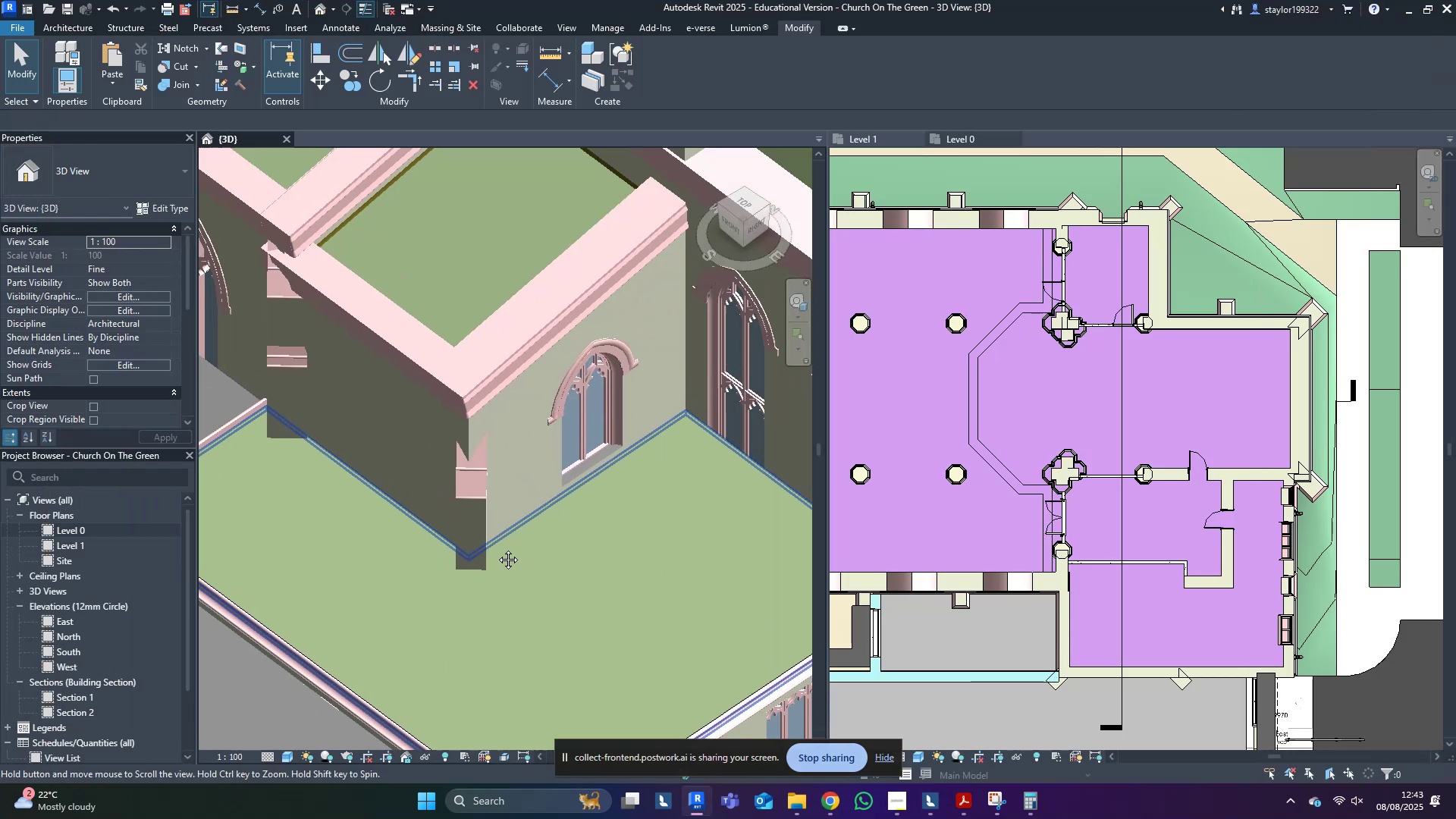 
scroll: coordinate [485, 539], scroll_direction: down, amount: 8.0
 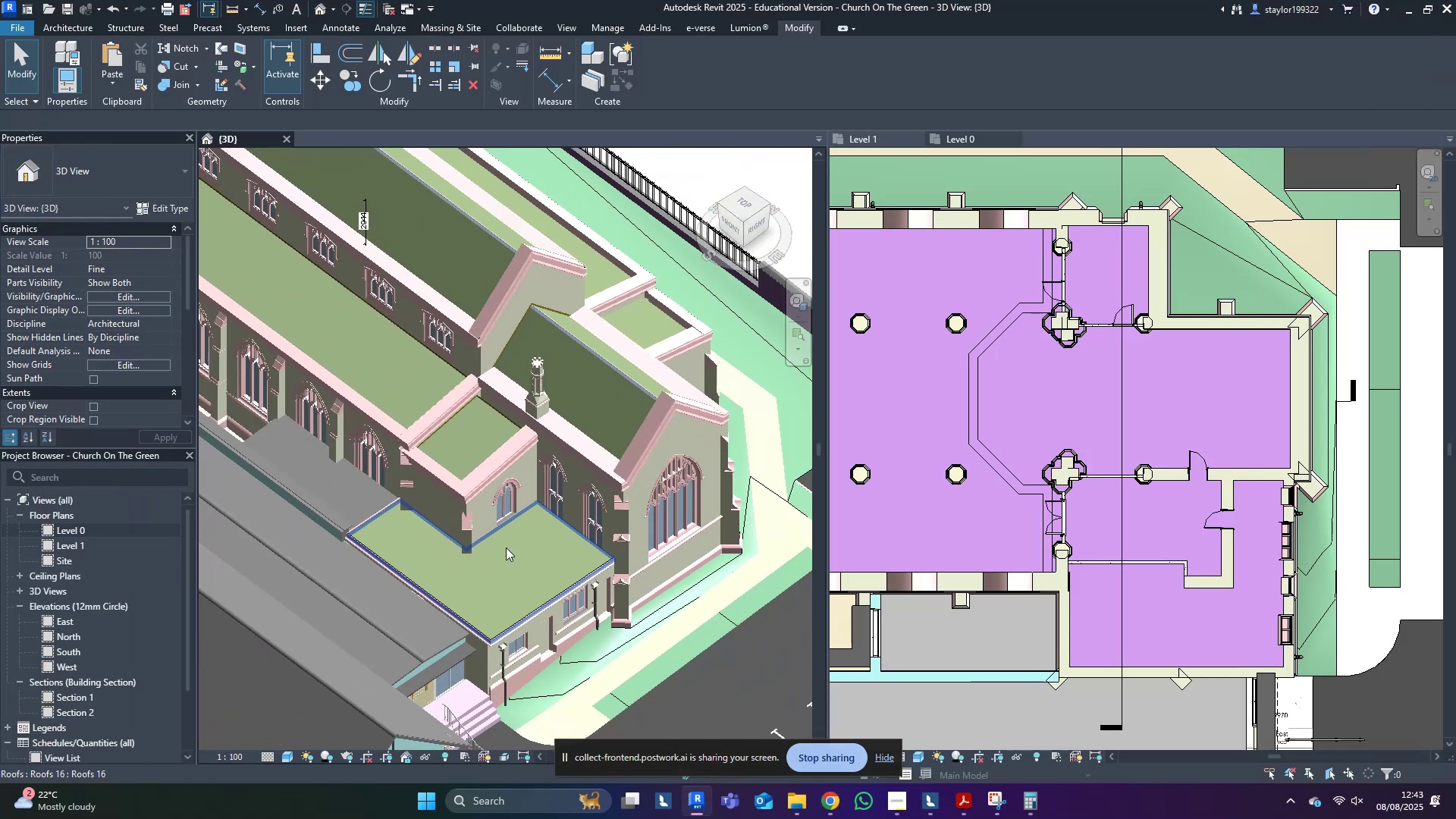 
key(Shift+ShiftLeft)
 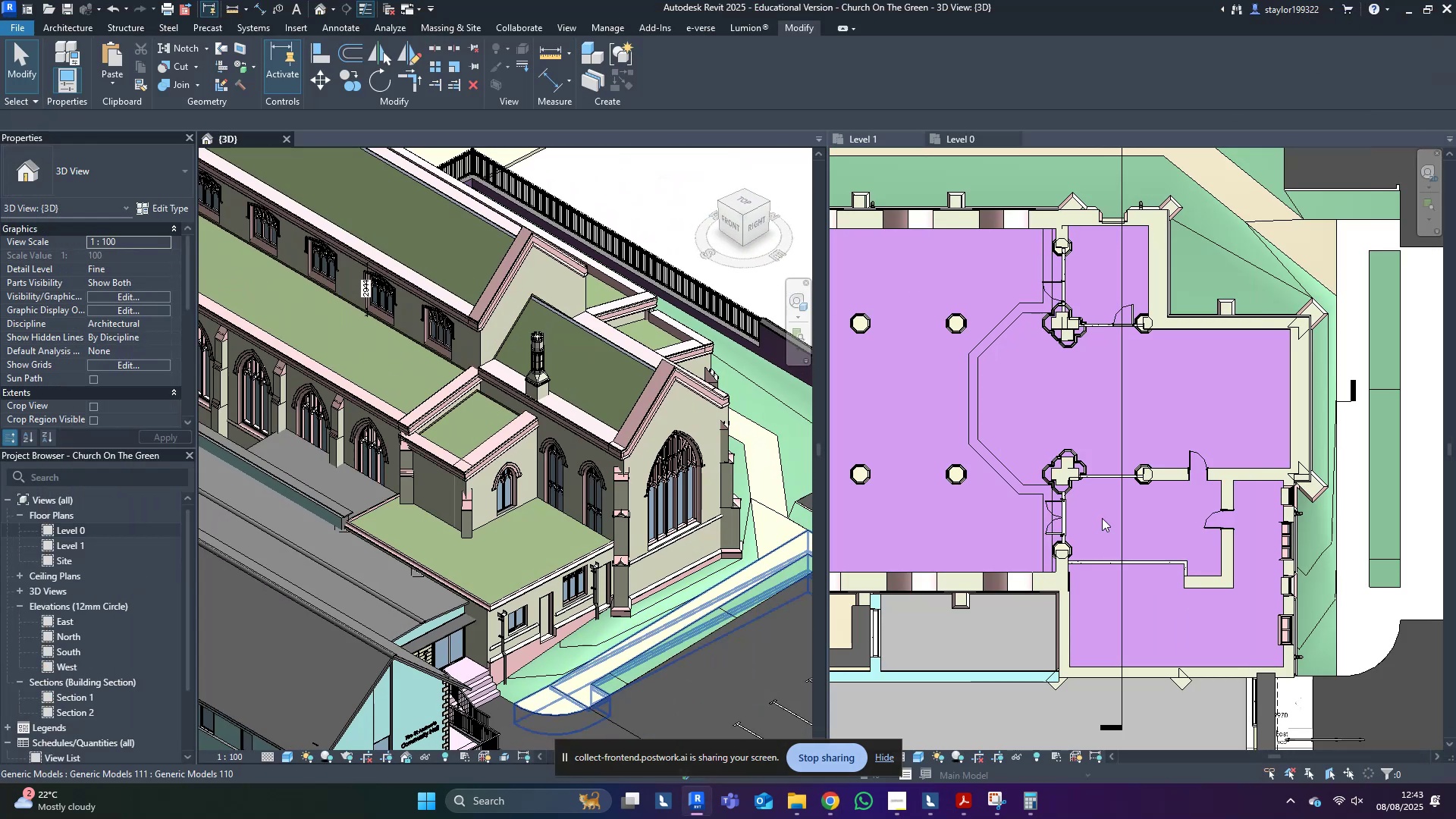 
double_click([1193, 512])
 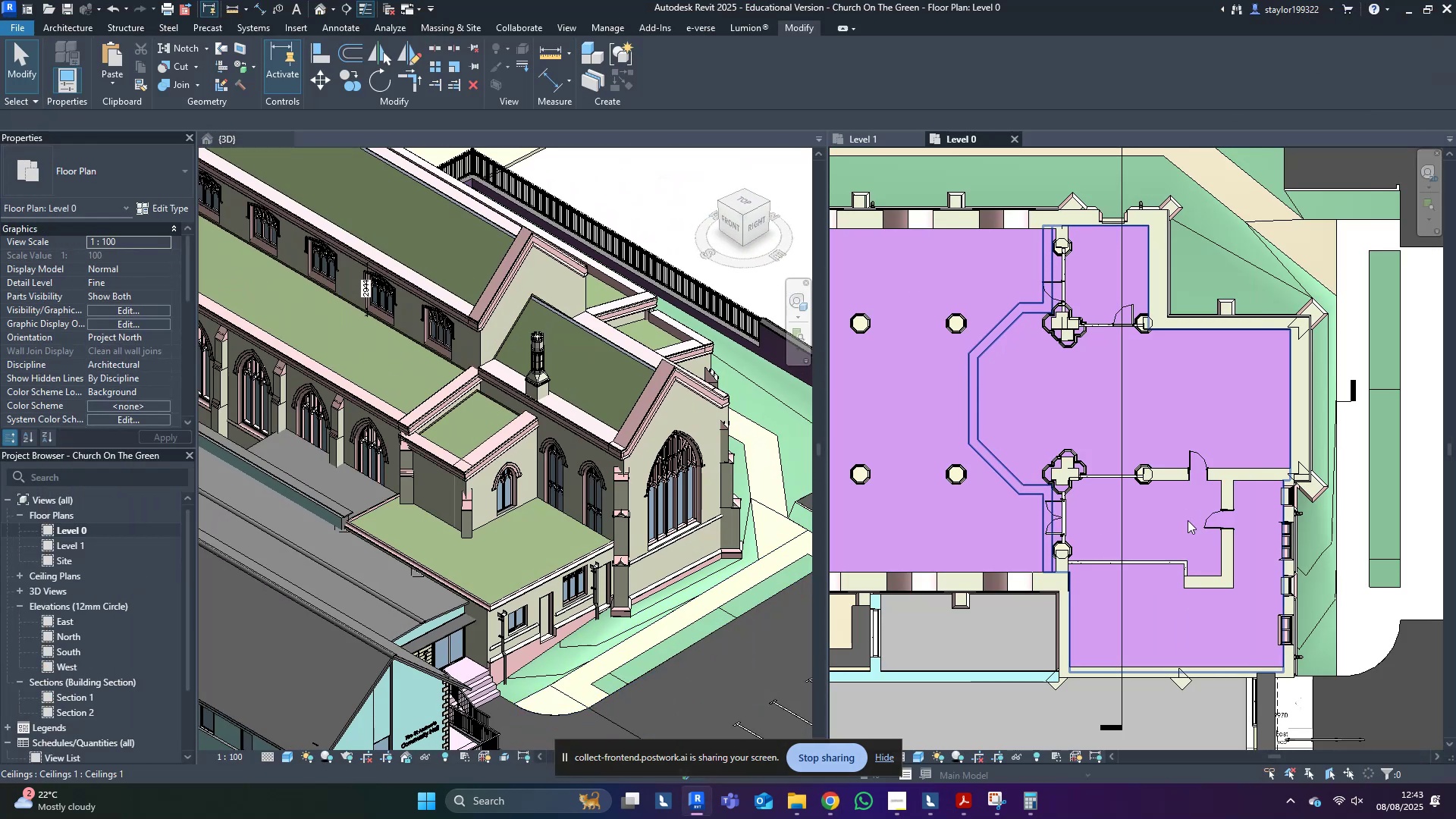 
scroll: coordinate [1166, 538], scroll_direction: up, amount: 4.0
 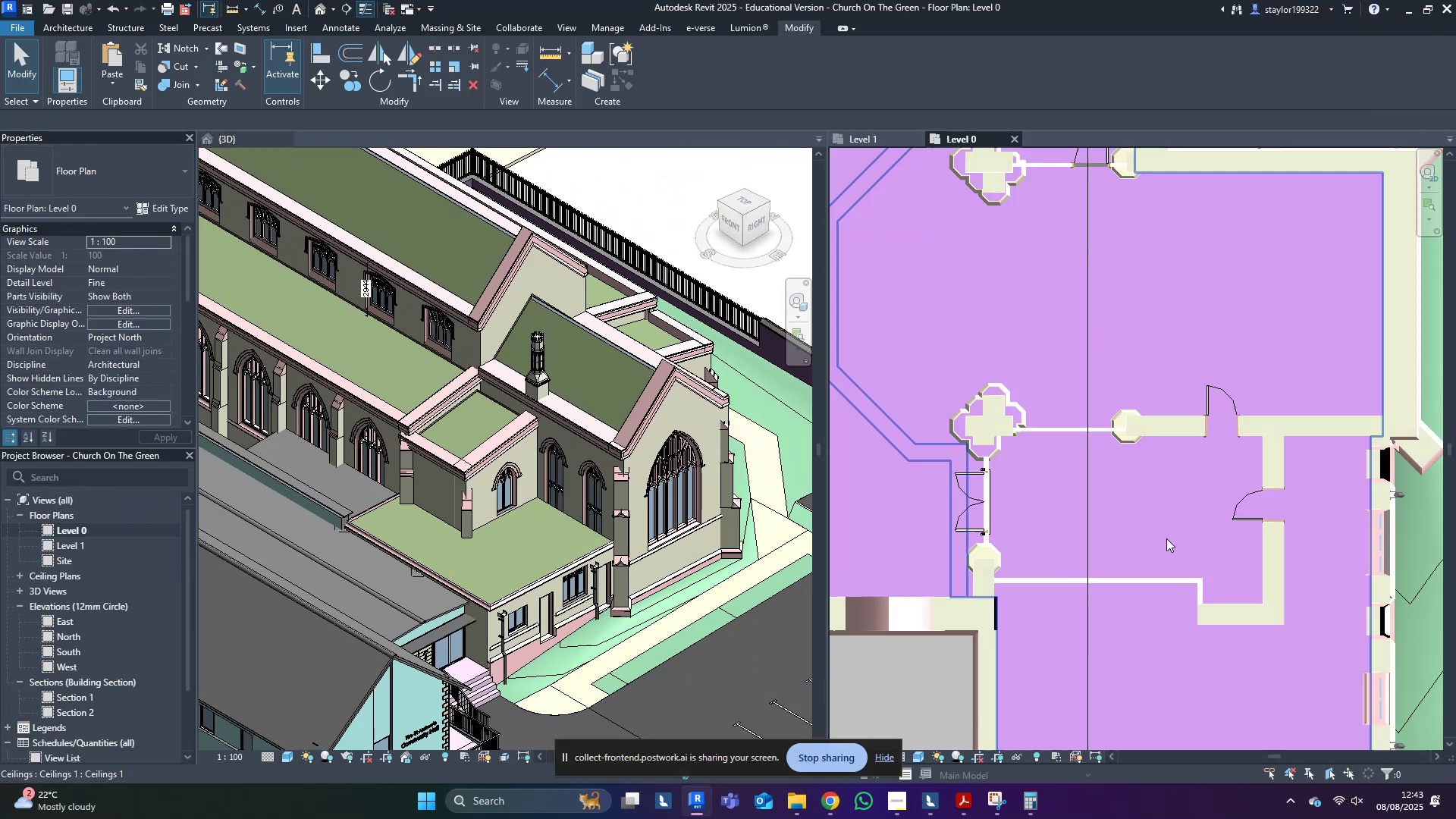 
type(wfsdwfsdwfsdwf)
 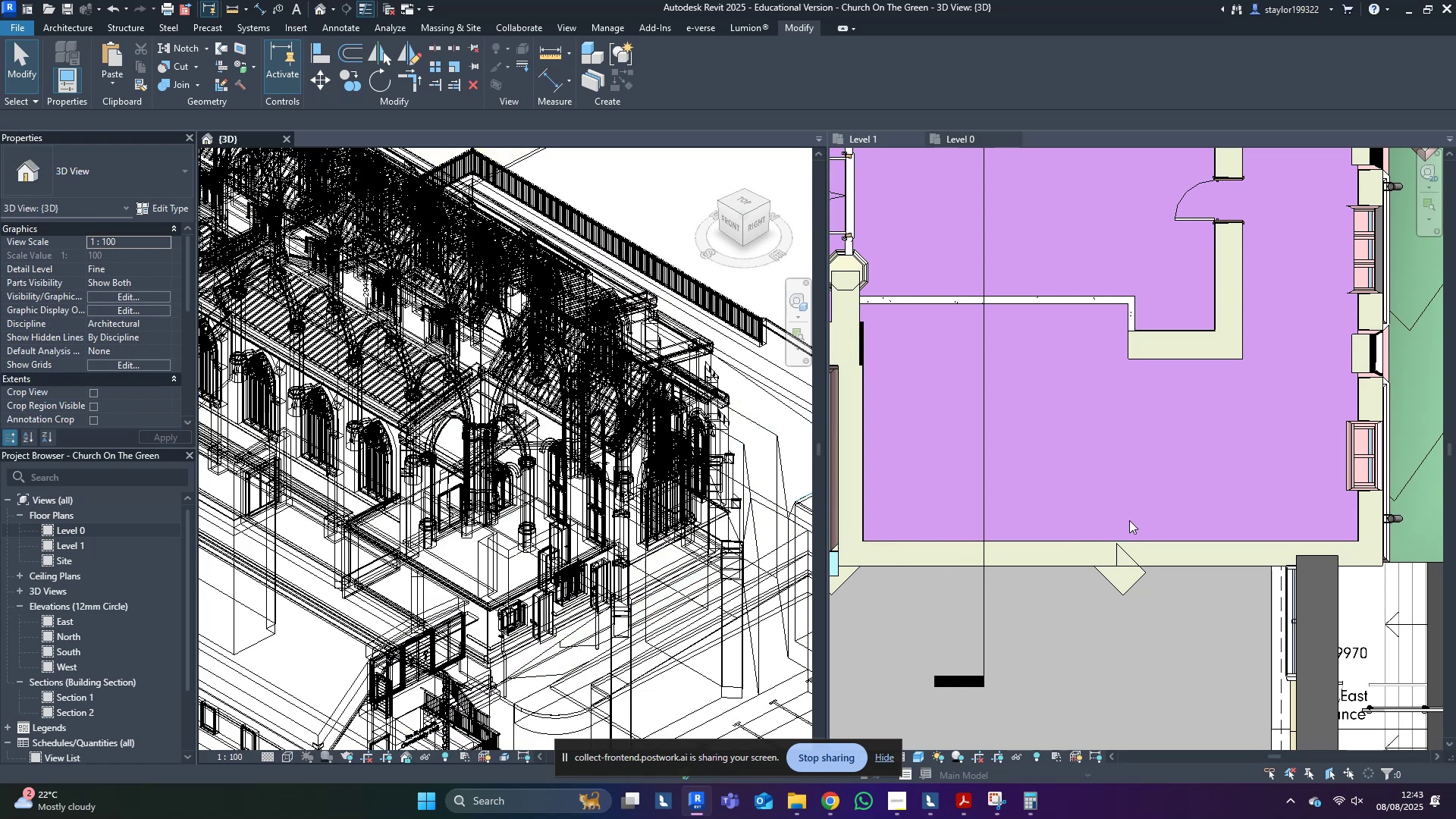 
scroll: coordinate [1131, 604], scroll_direction: up, amount: 4.0
 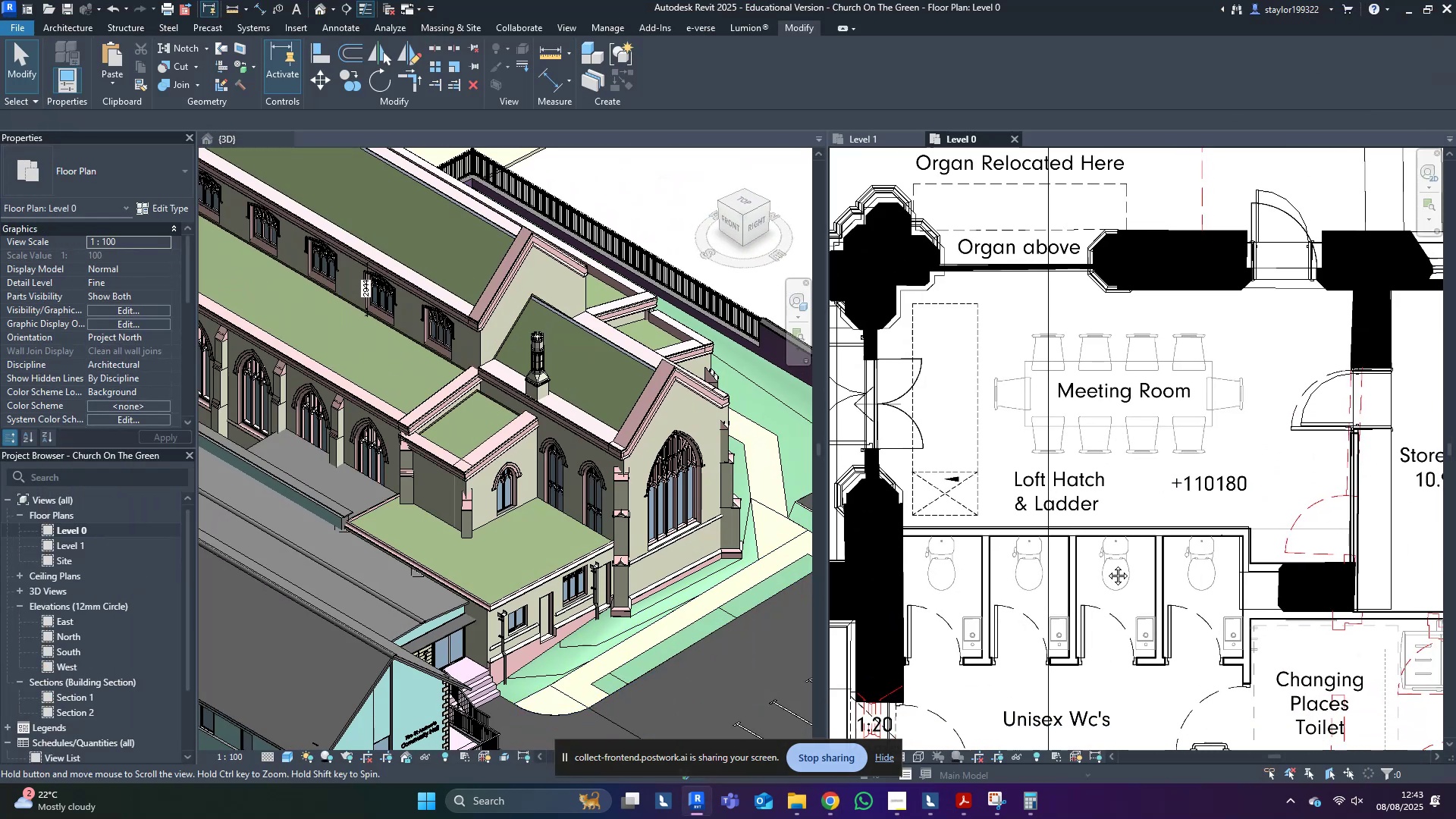 
scroll: coordinate [1120, 470], scroll_direction: down, amount: 2.0
 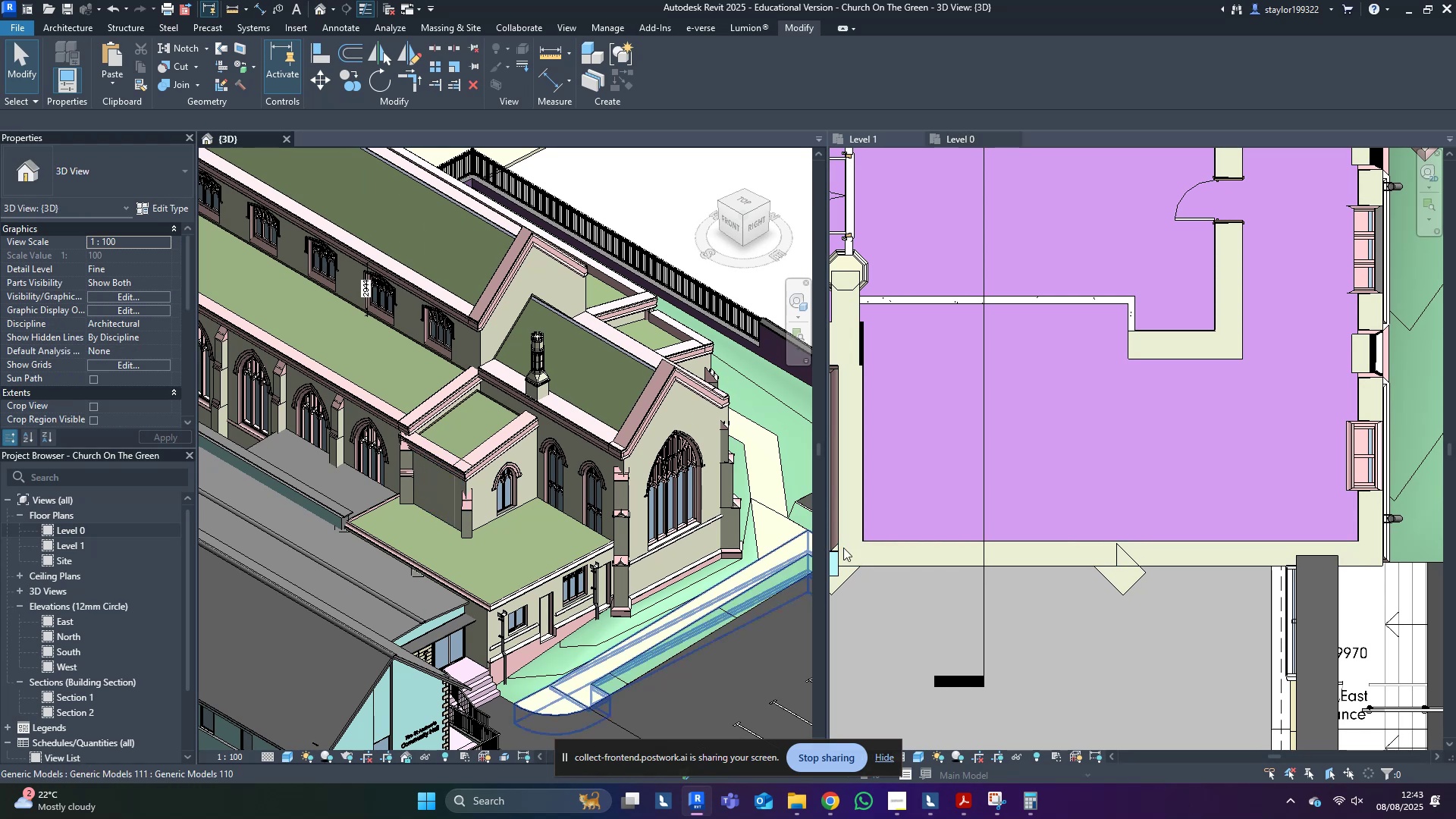 
middle_click([1133, 530])
 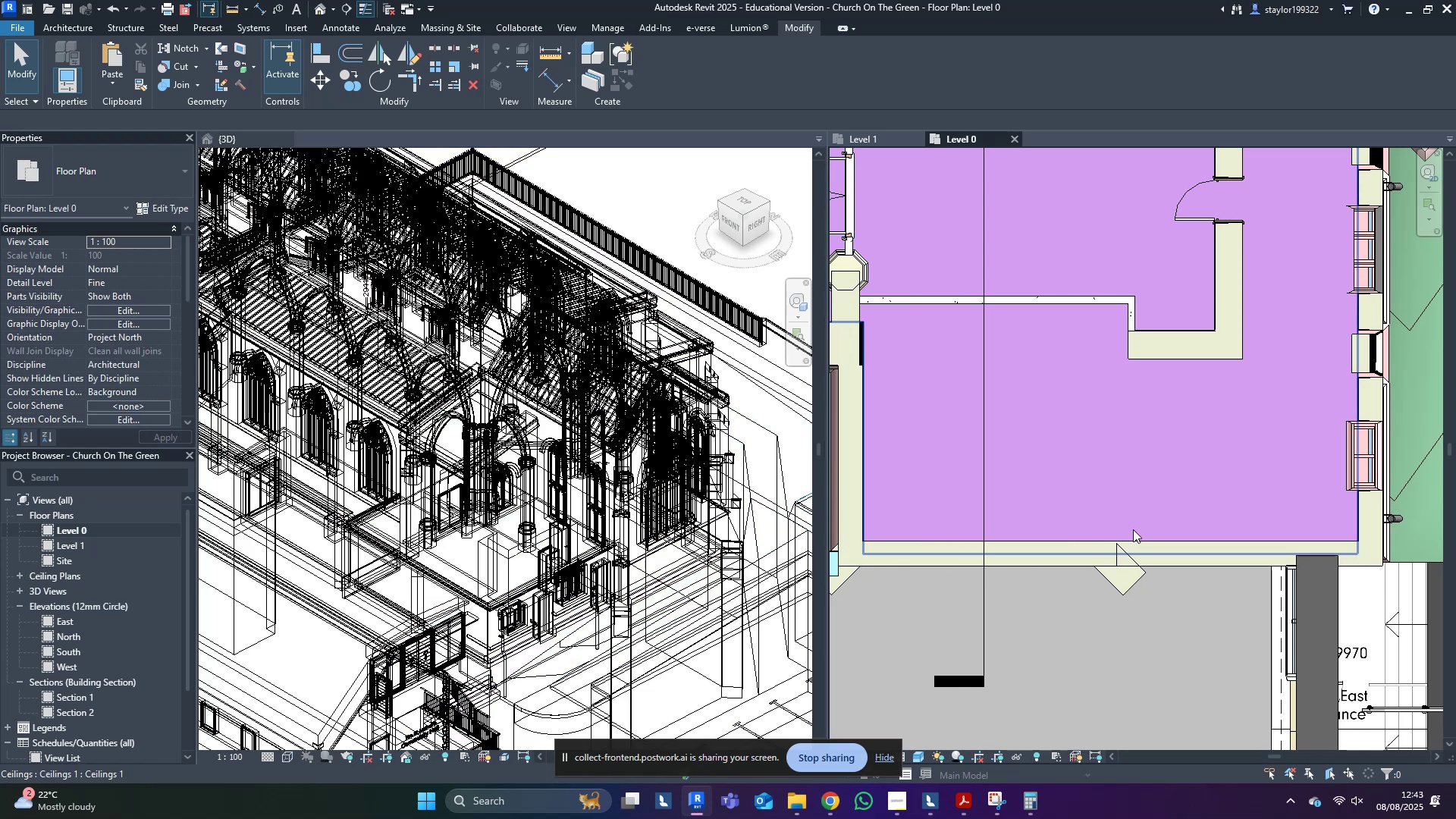 
type(wf)
 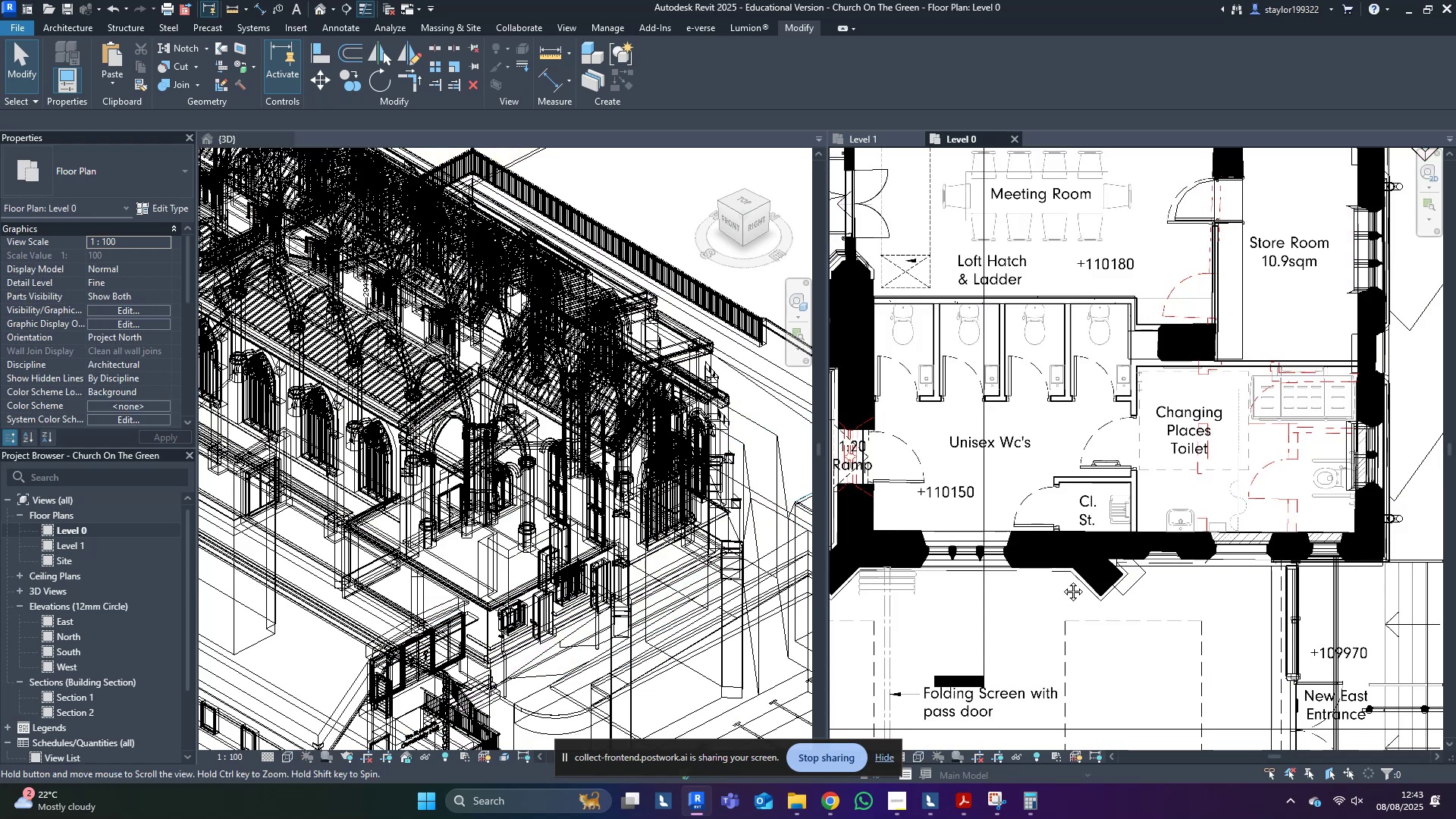 
middle_click([1062, 580])
 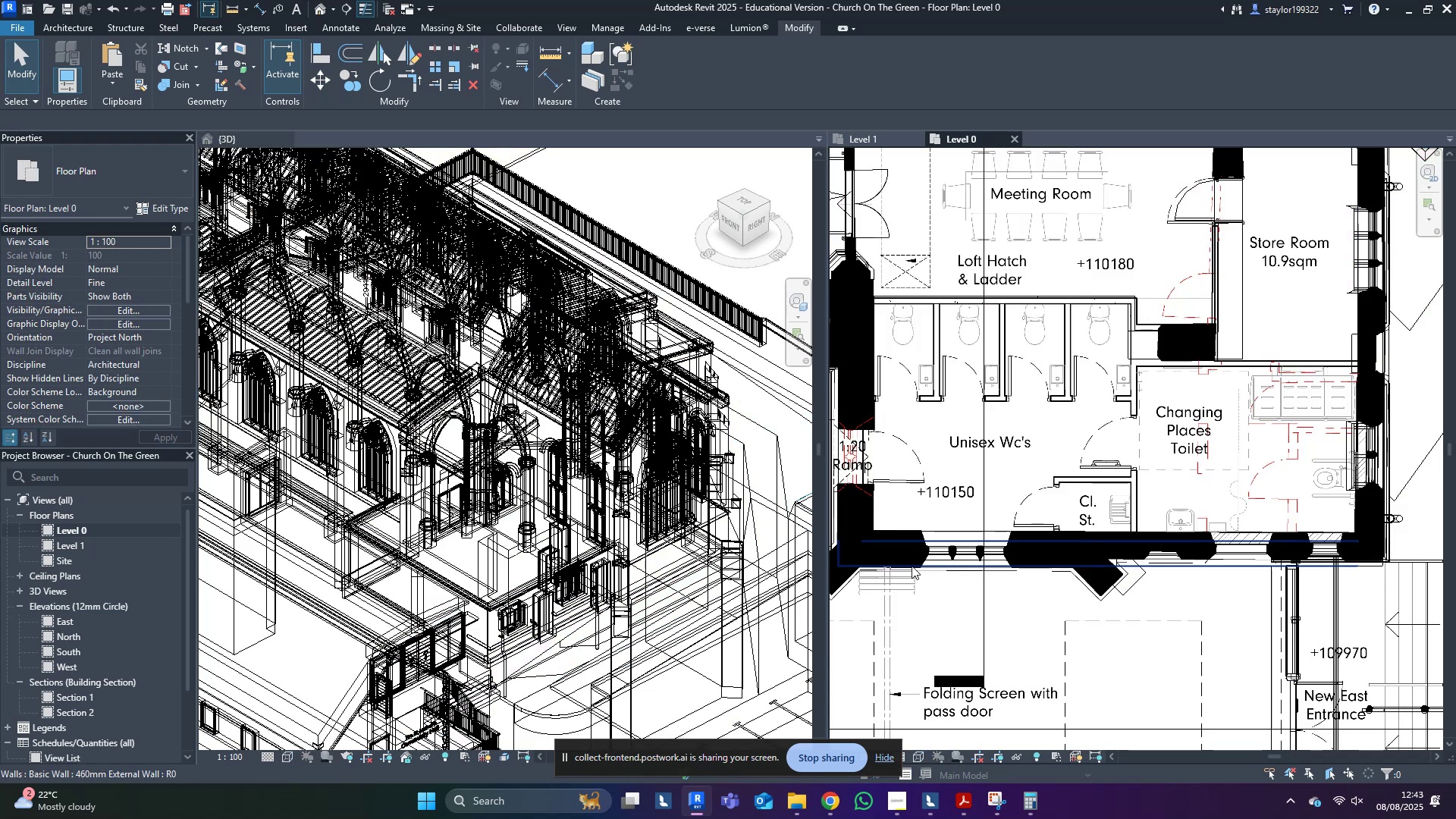 
type(sd)
 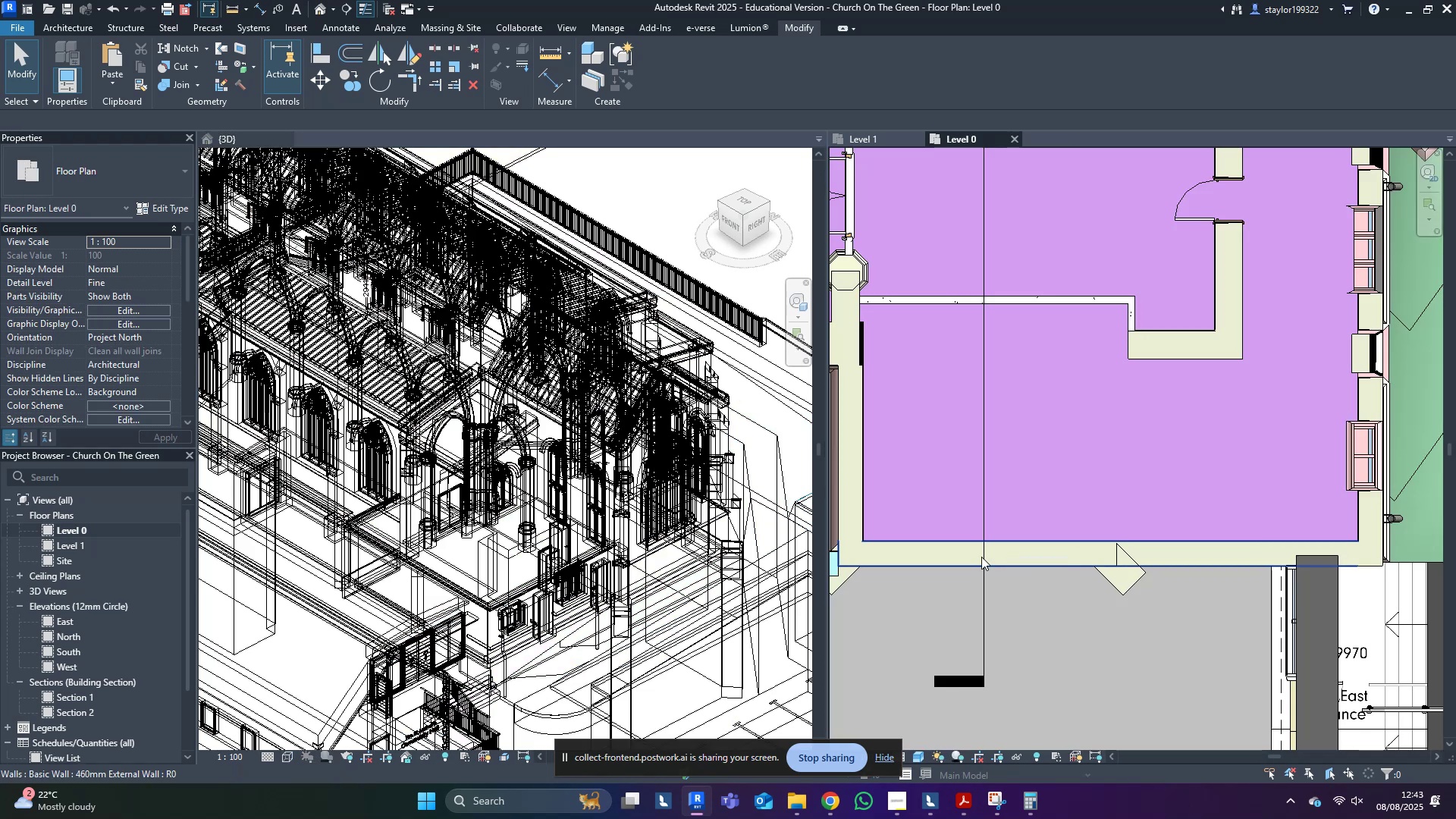 
middle_click([393, 497])
 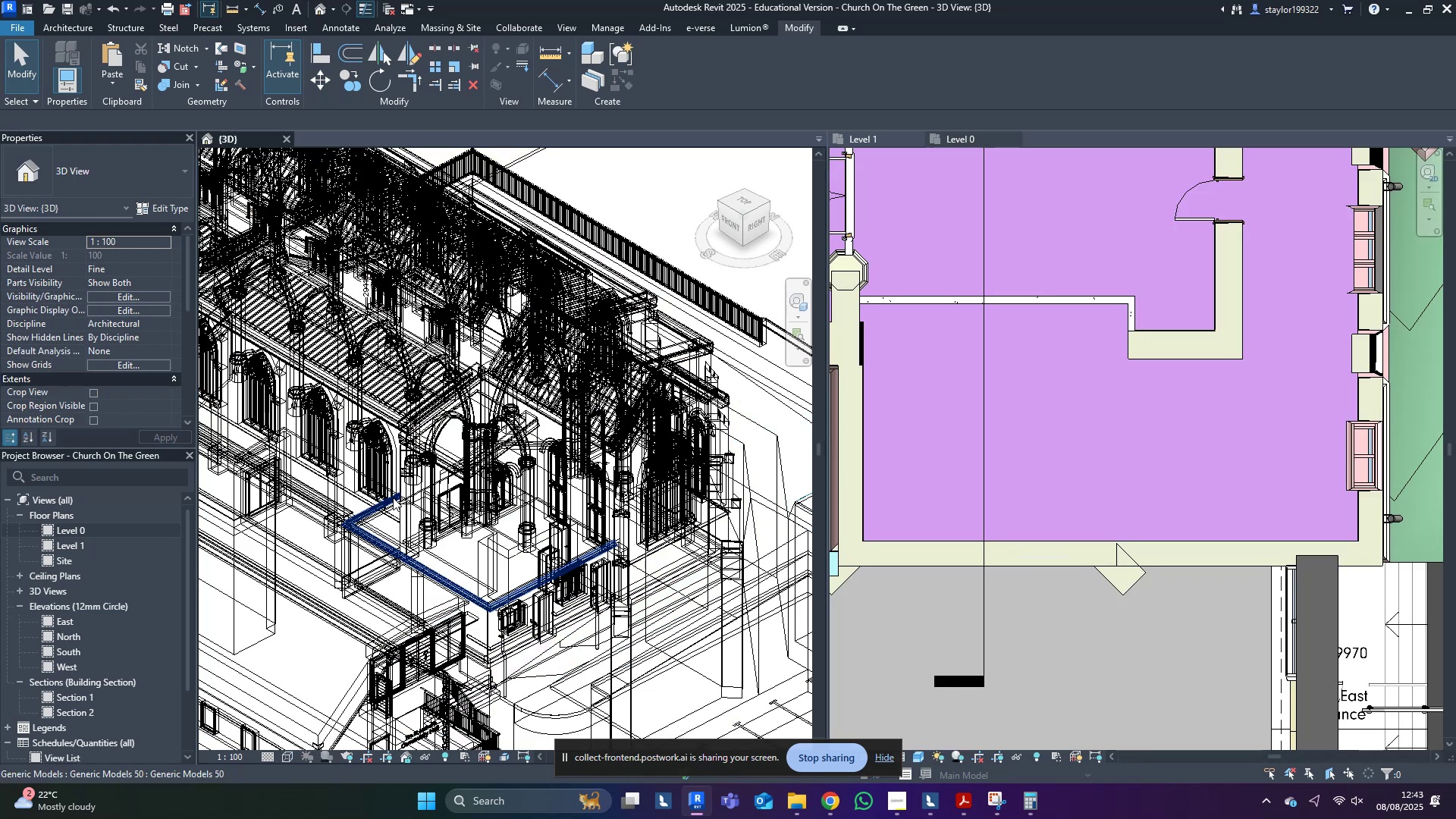 
type(sd)
 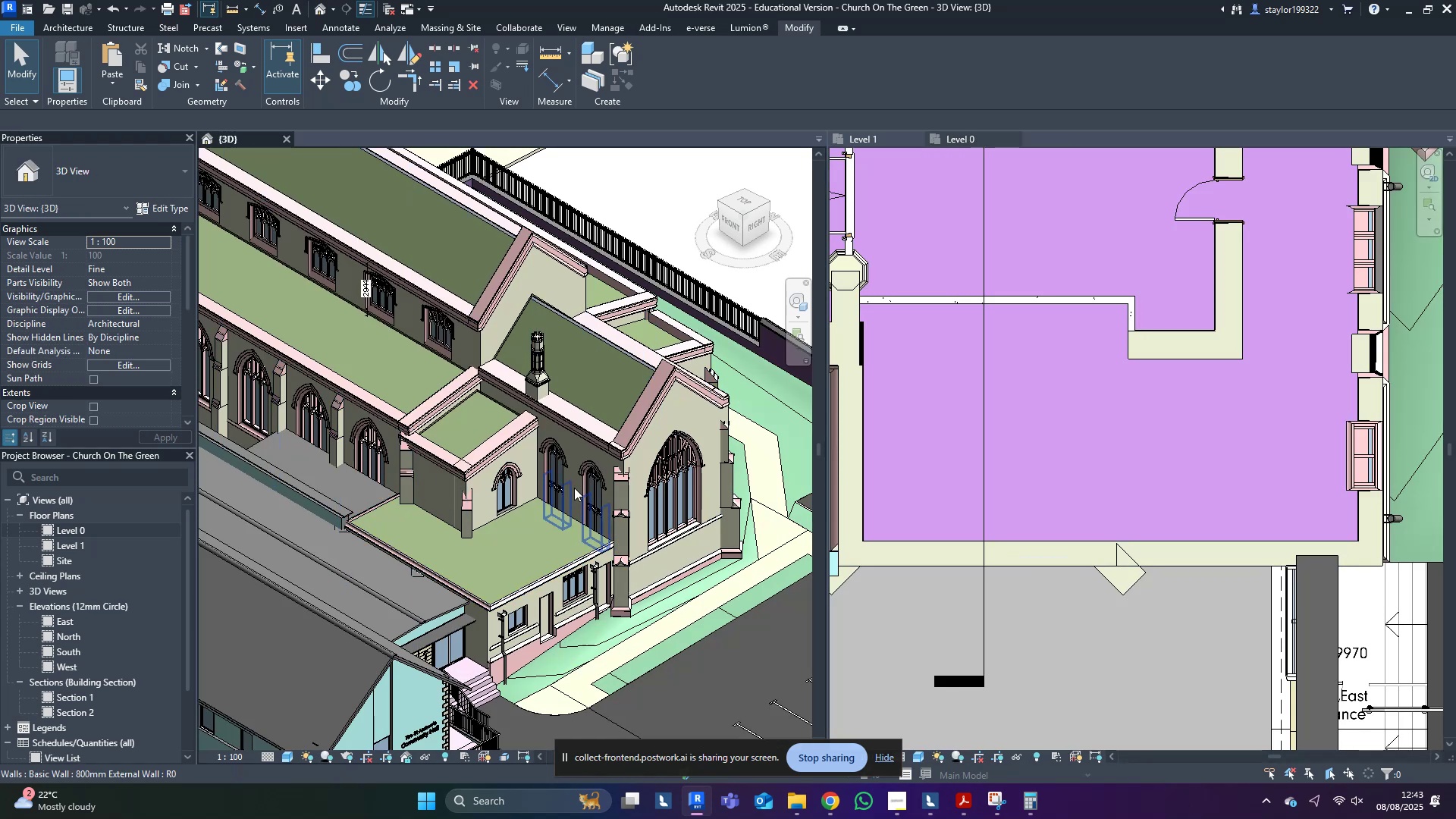 
middle_click([1168, 511])
 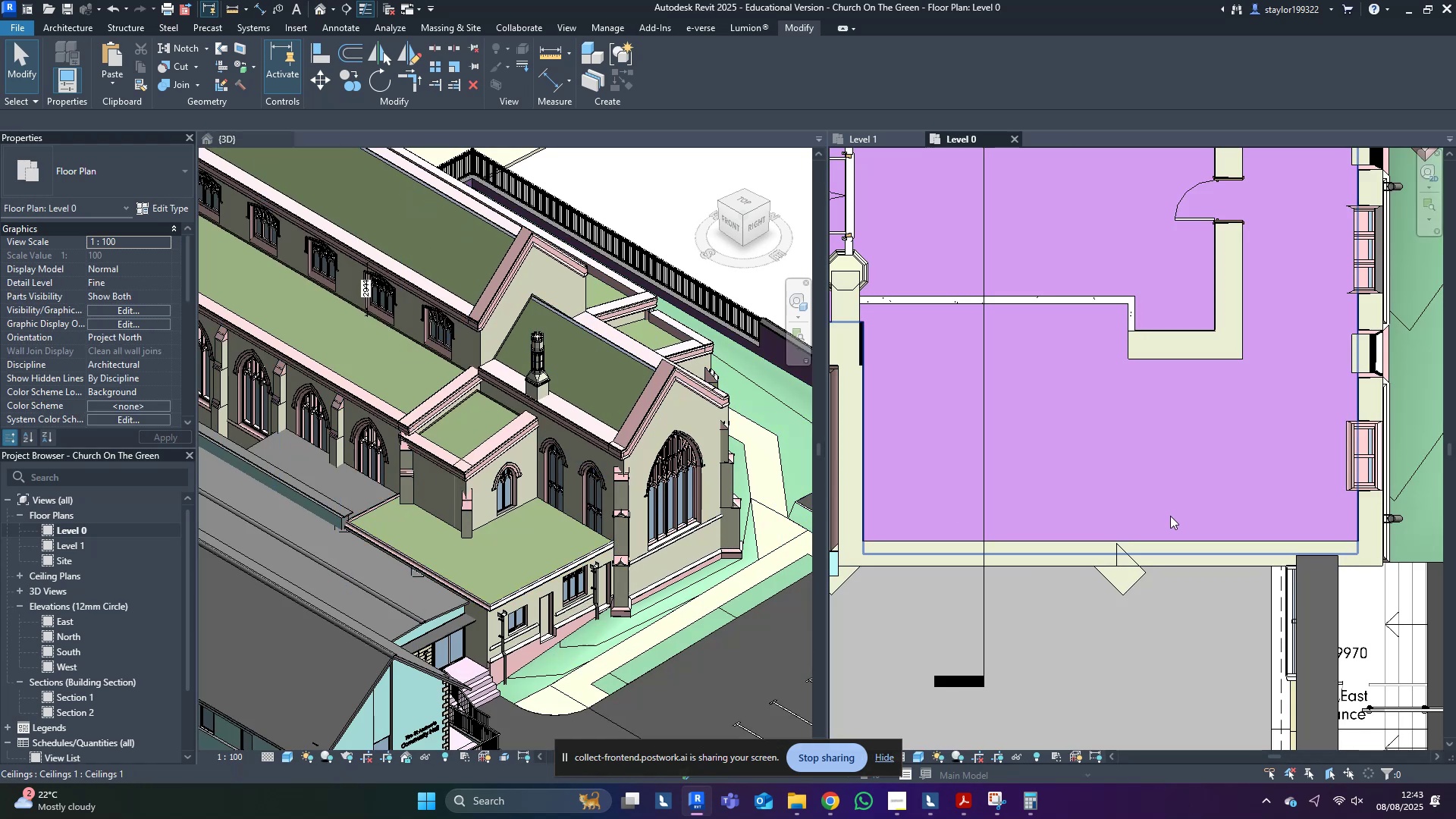 
type(wfsd)
 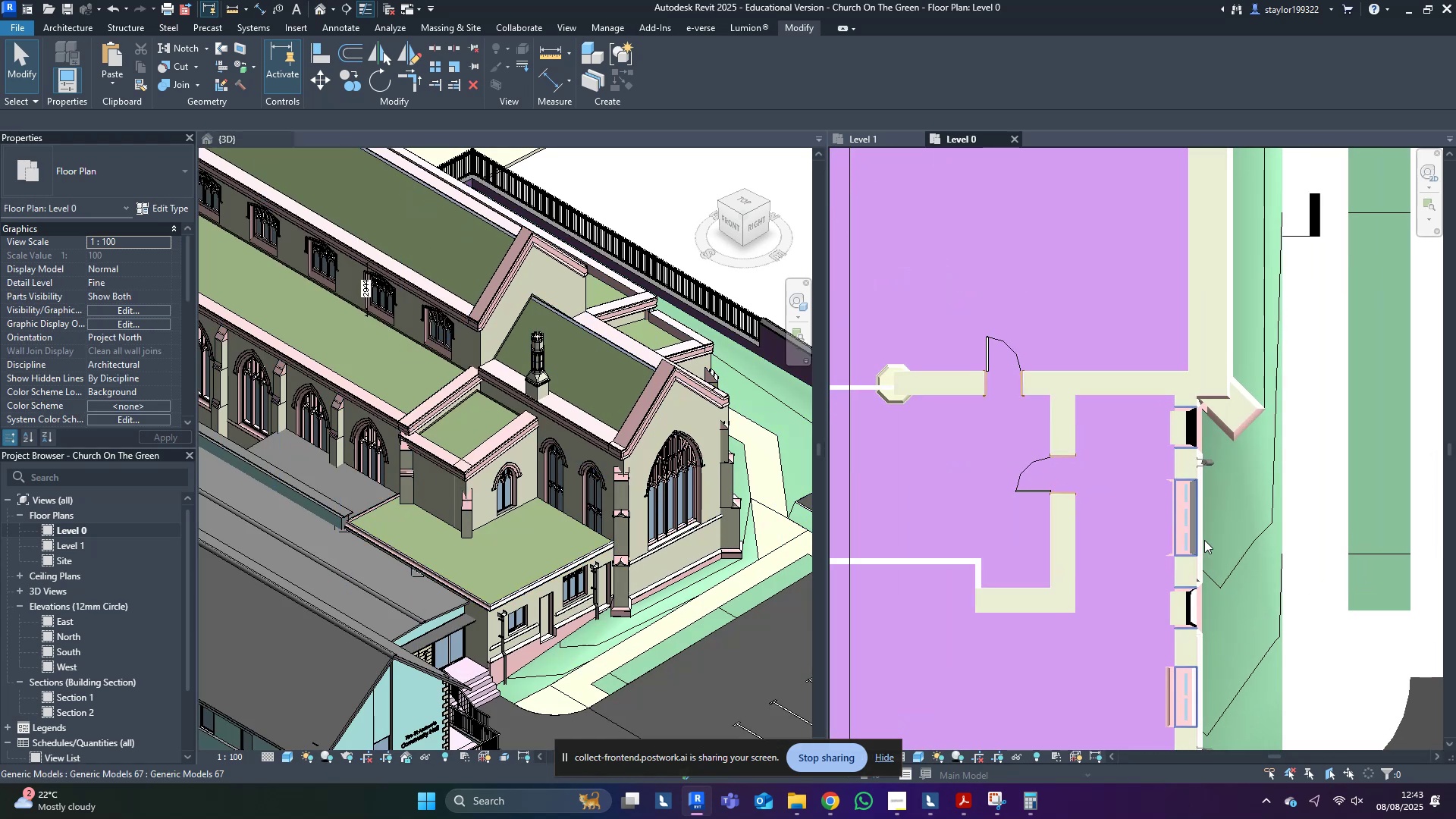 
scroll: coordinate [1170, 519], scroll_direction: down, amount: 5.0
 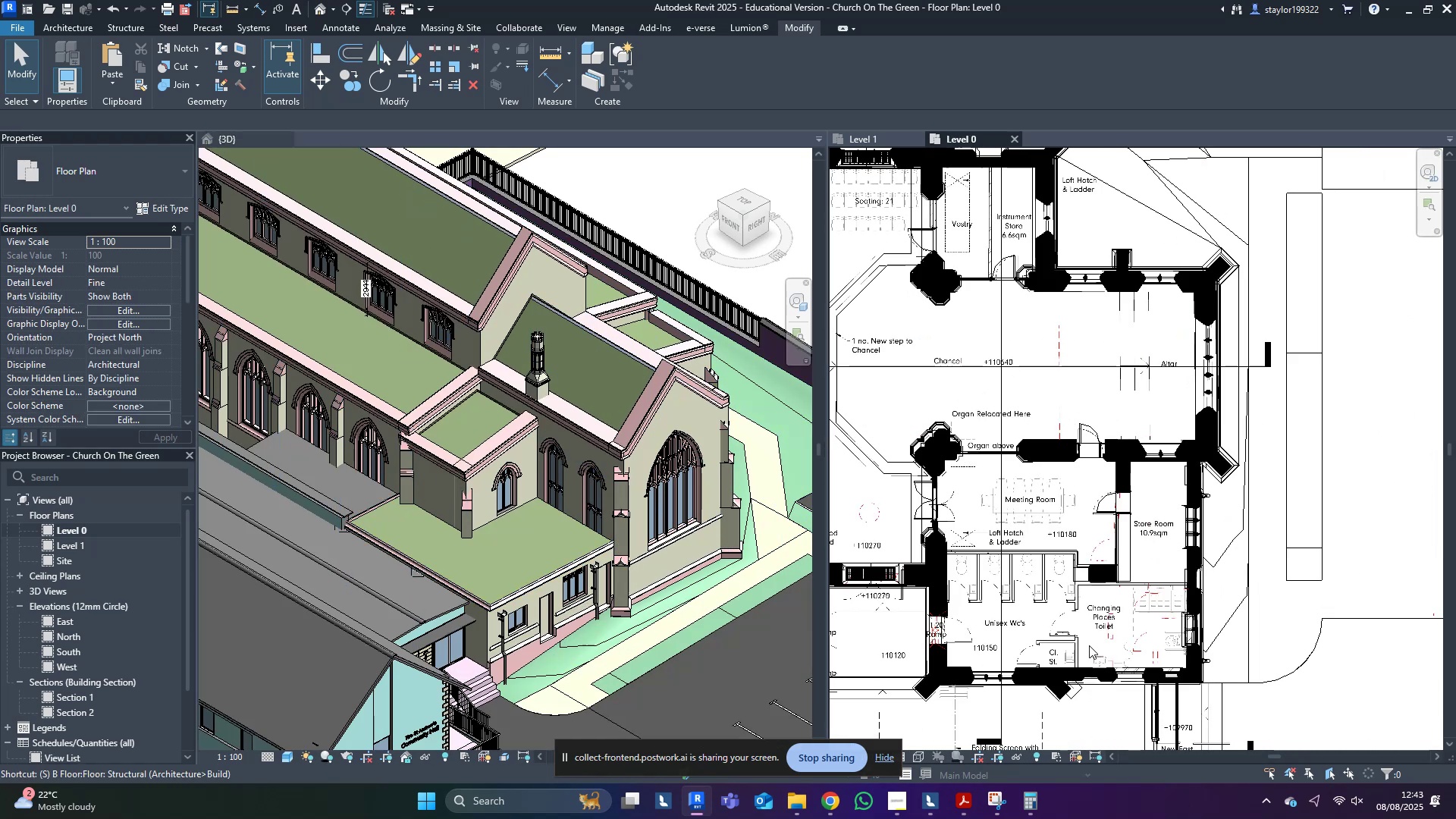 
scroll: coordinate [1204, 542], scroll_direction: up, amount: 7.0
 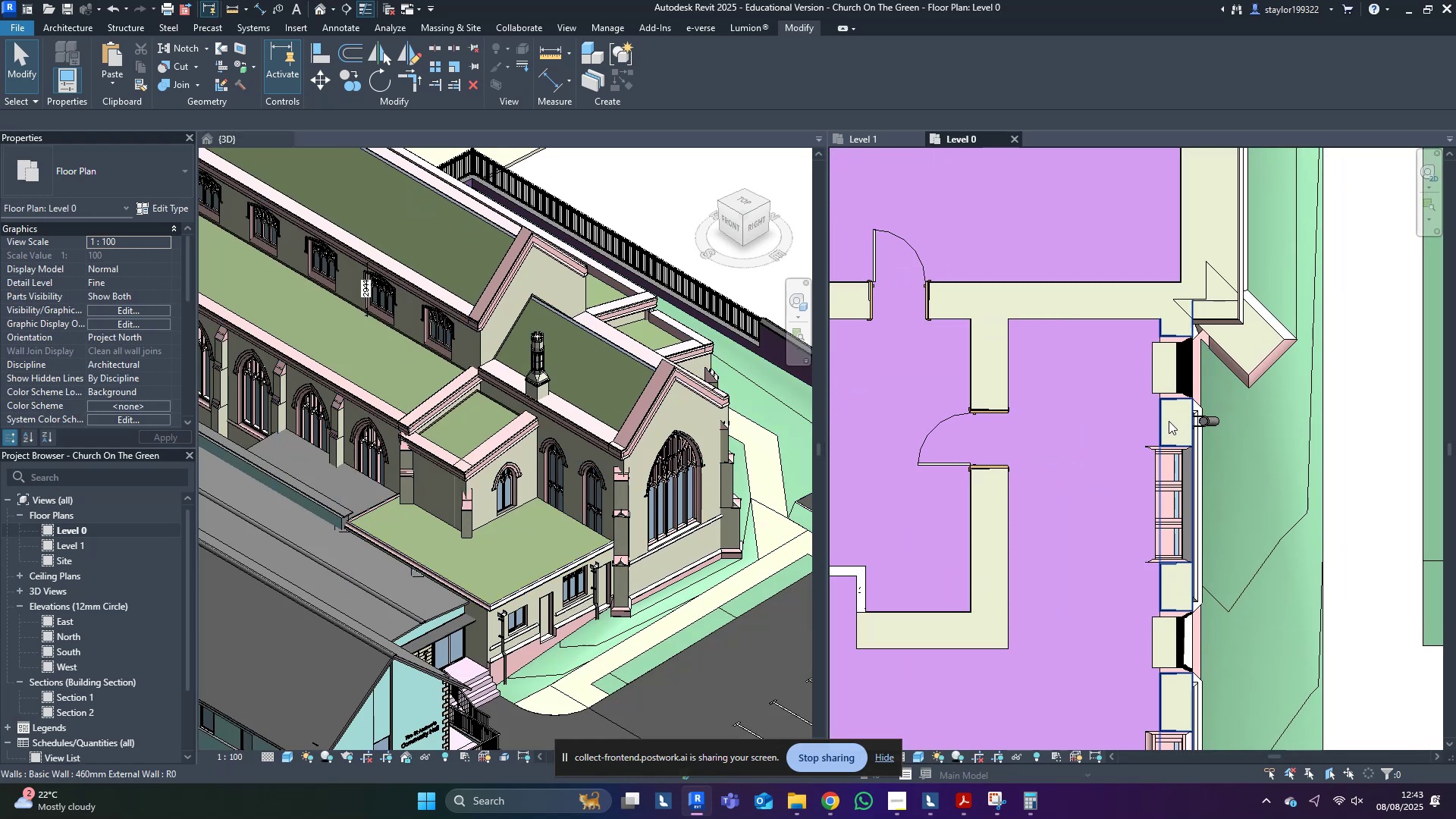 
left_click([1173, 420])
 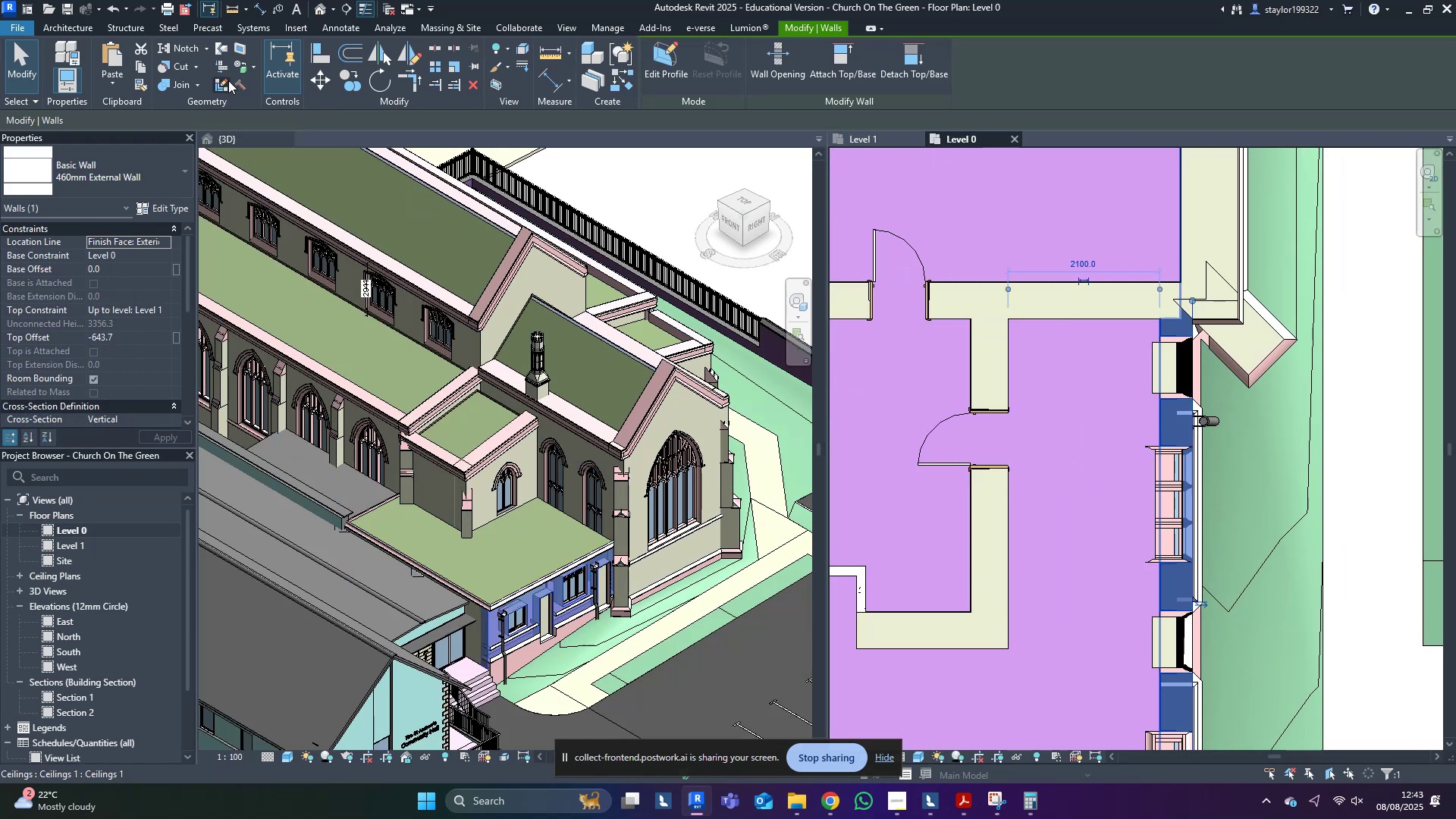 
middle_click([381, 350])
 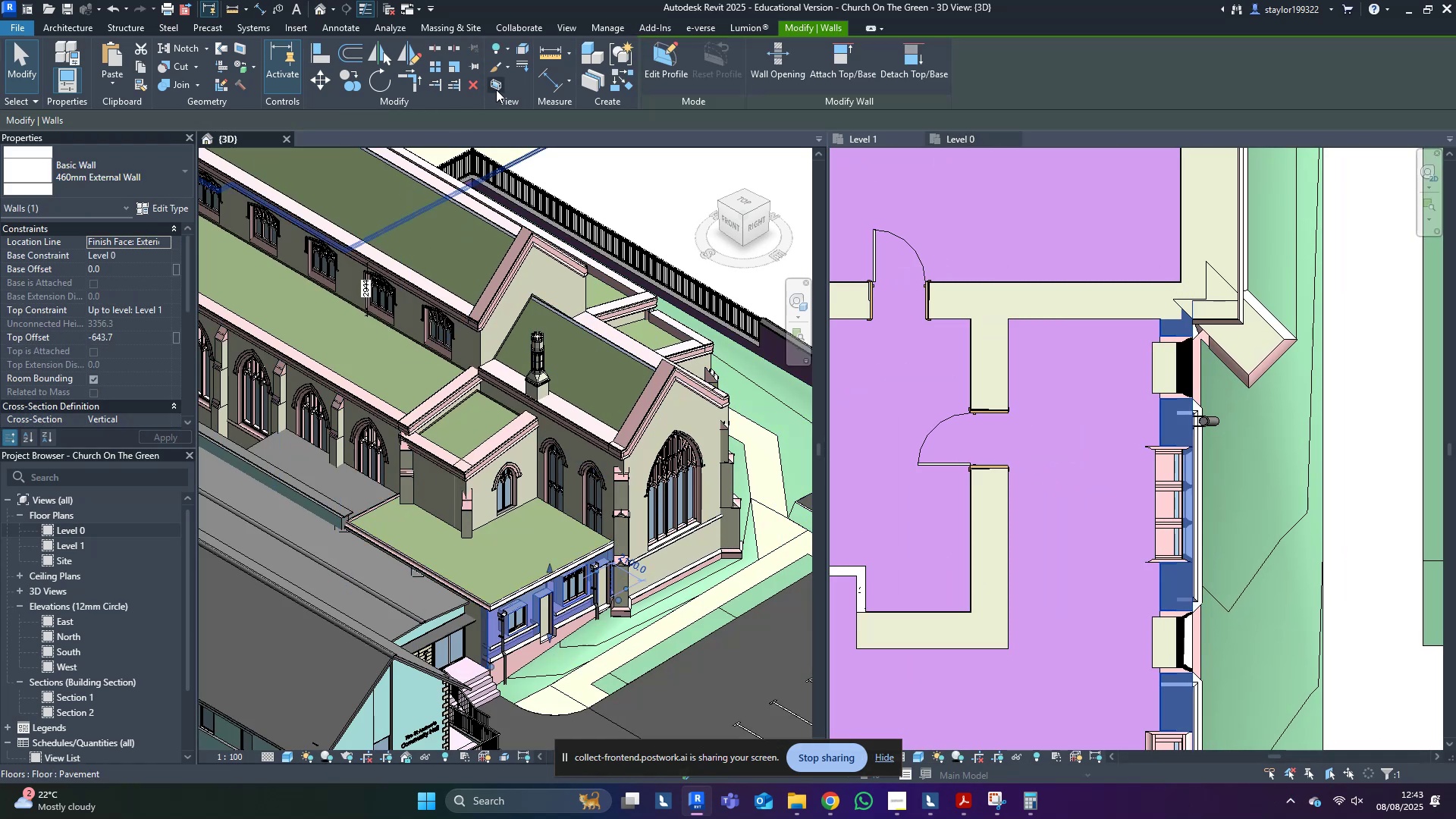 
left_click([493, 87])
 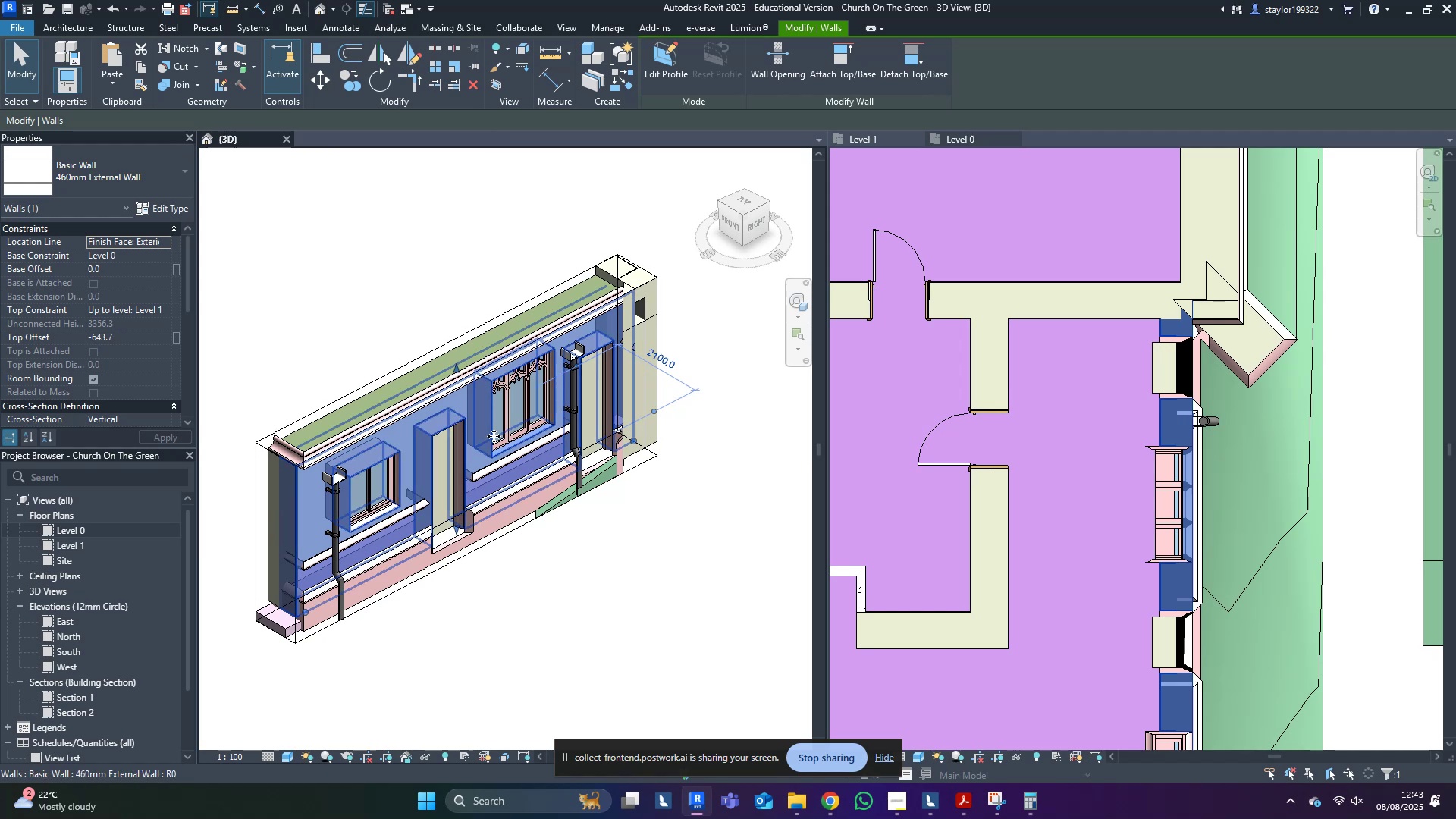 
middle_click([494, 457])
 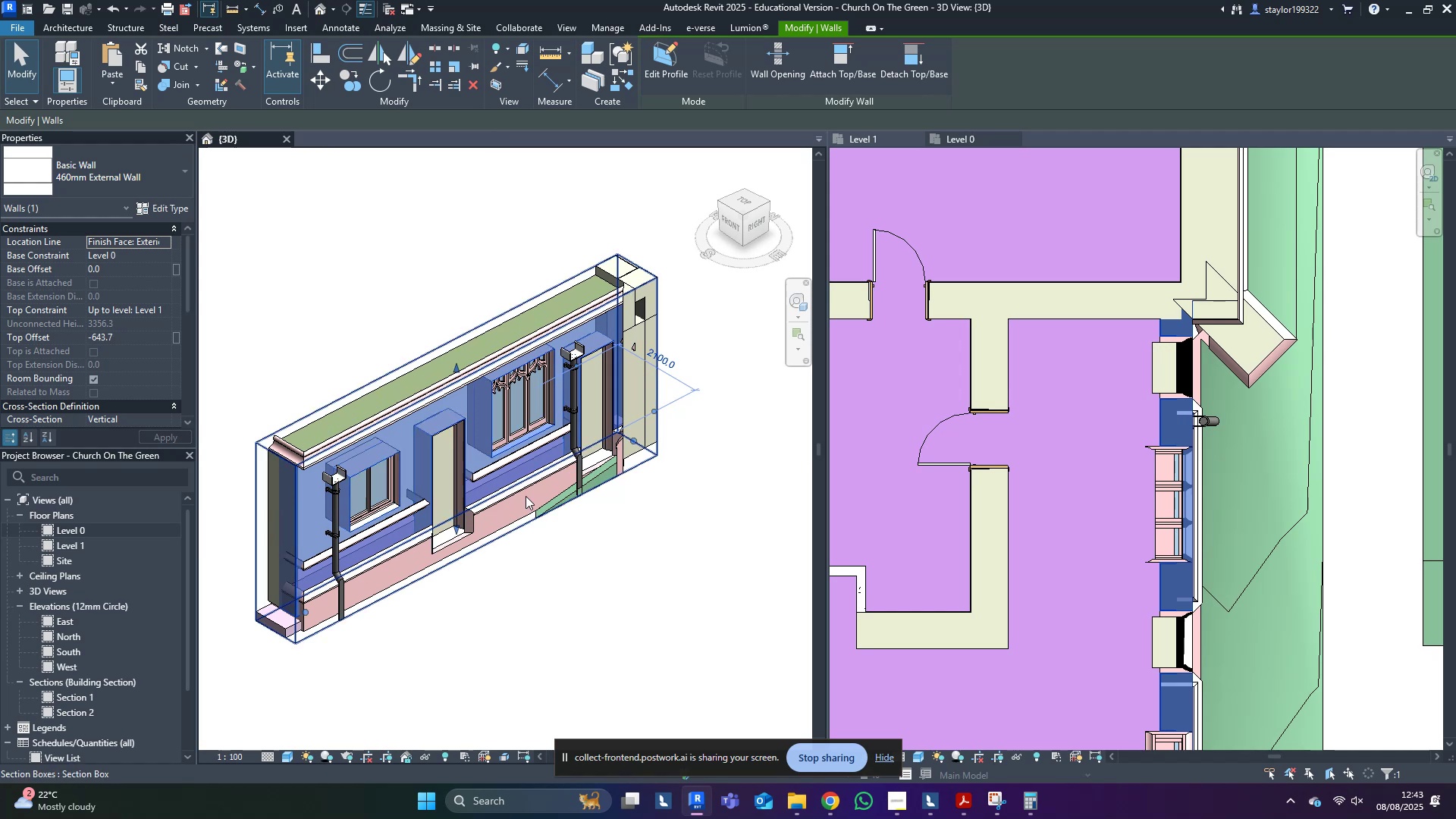 
scroll: coordinate [580, 637], scroll_direction: up, amount: 2.0
 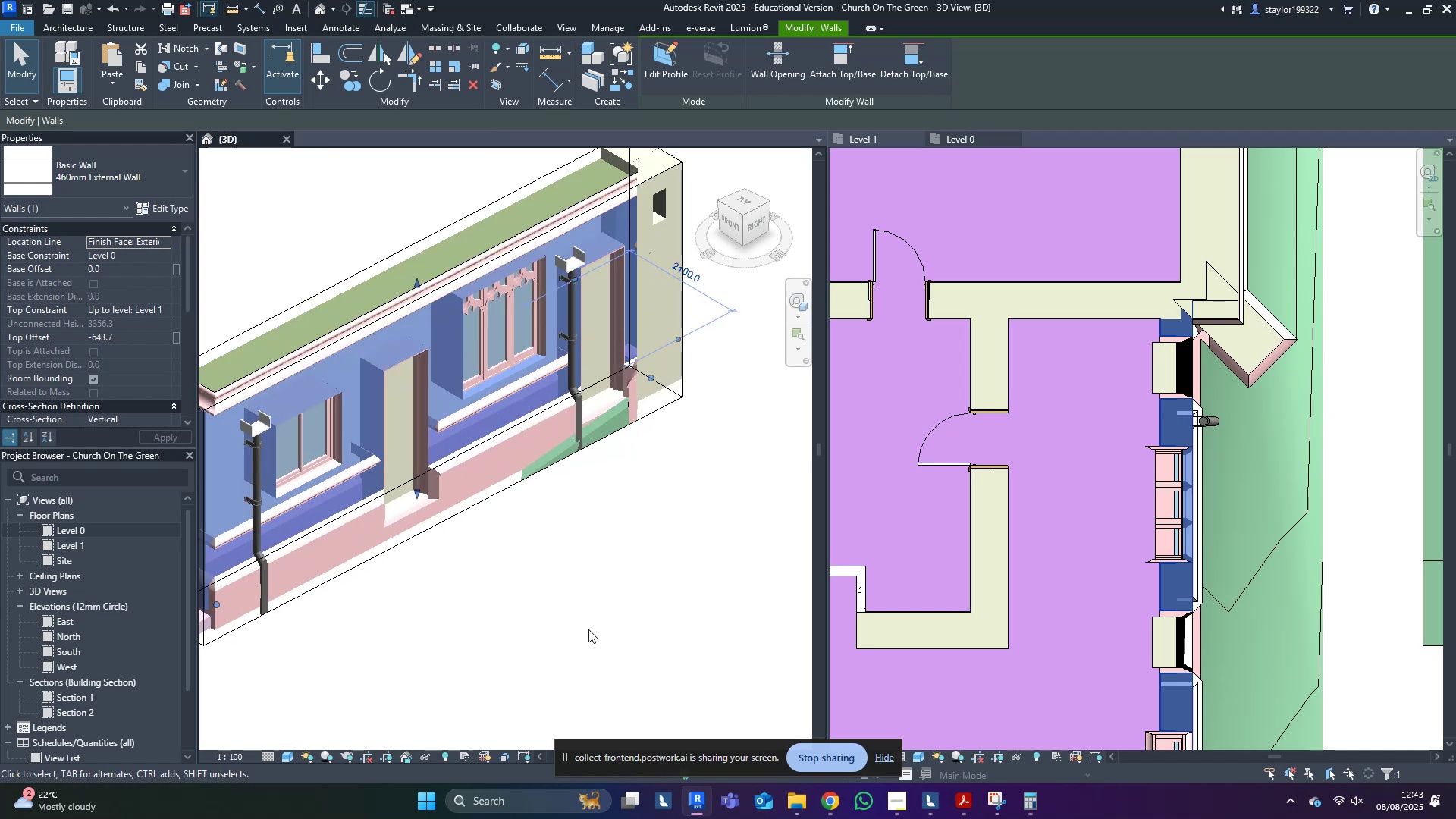 
left_click([590, 626])
 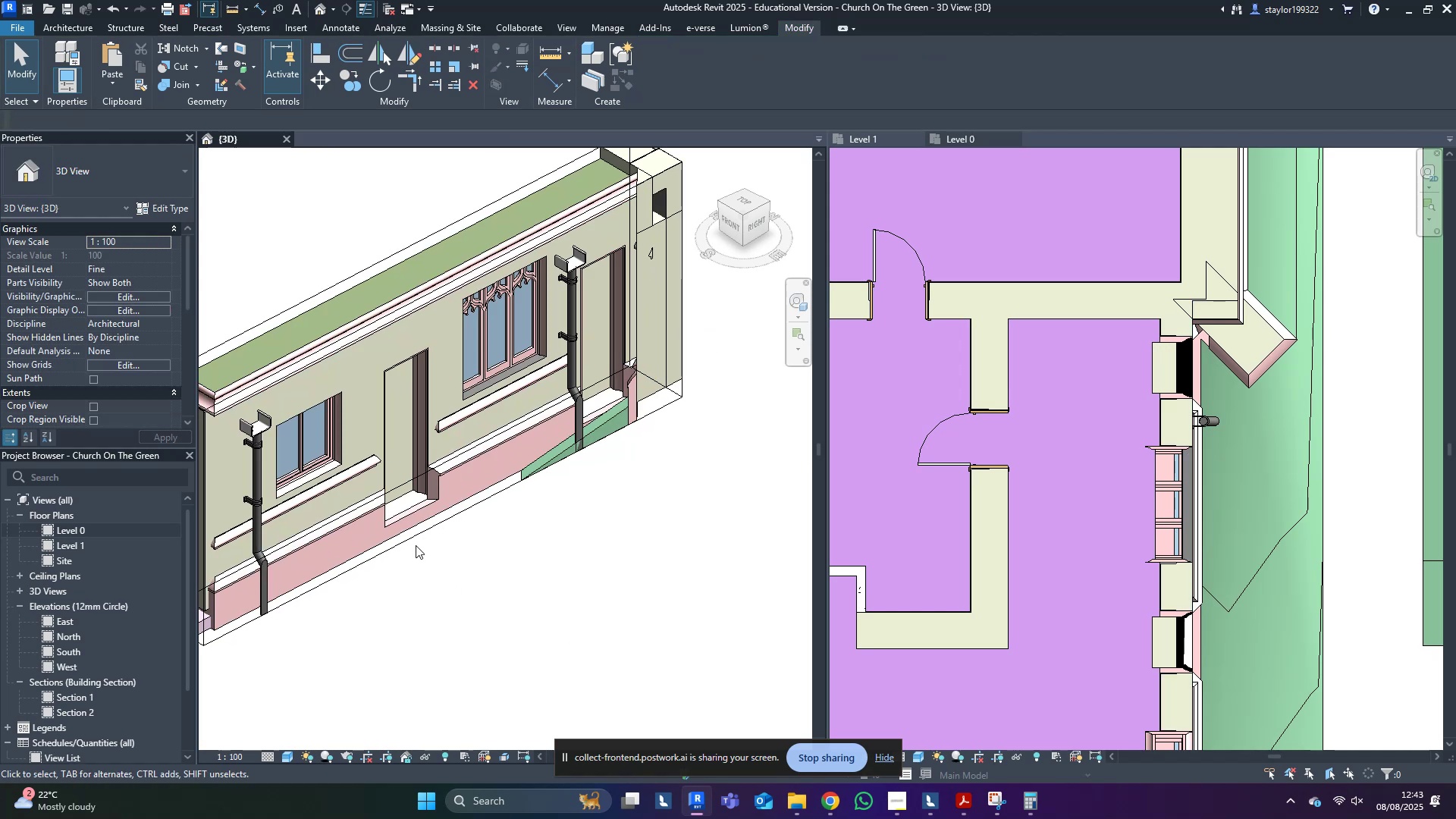 
left_click([411, 533])
 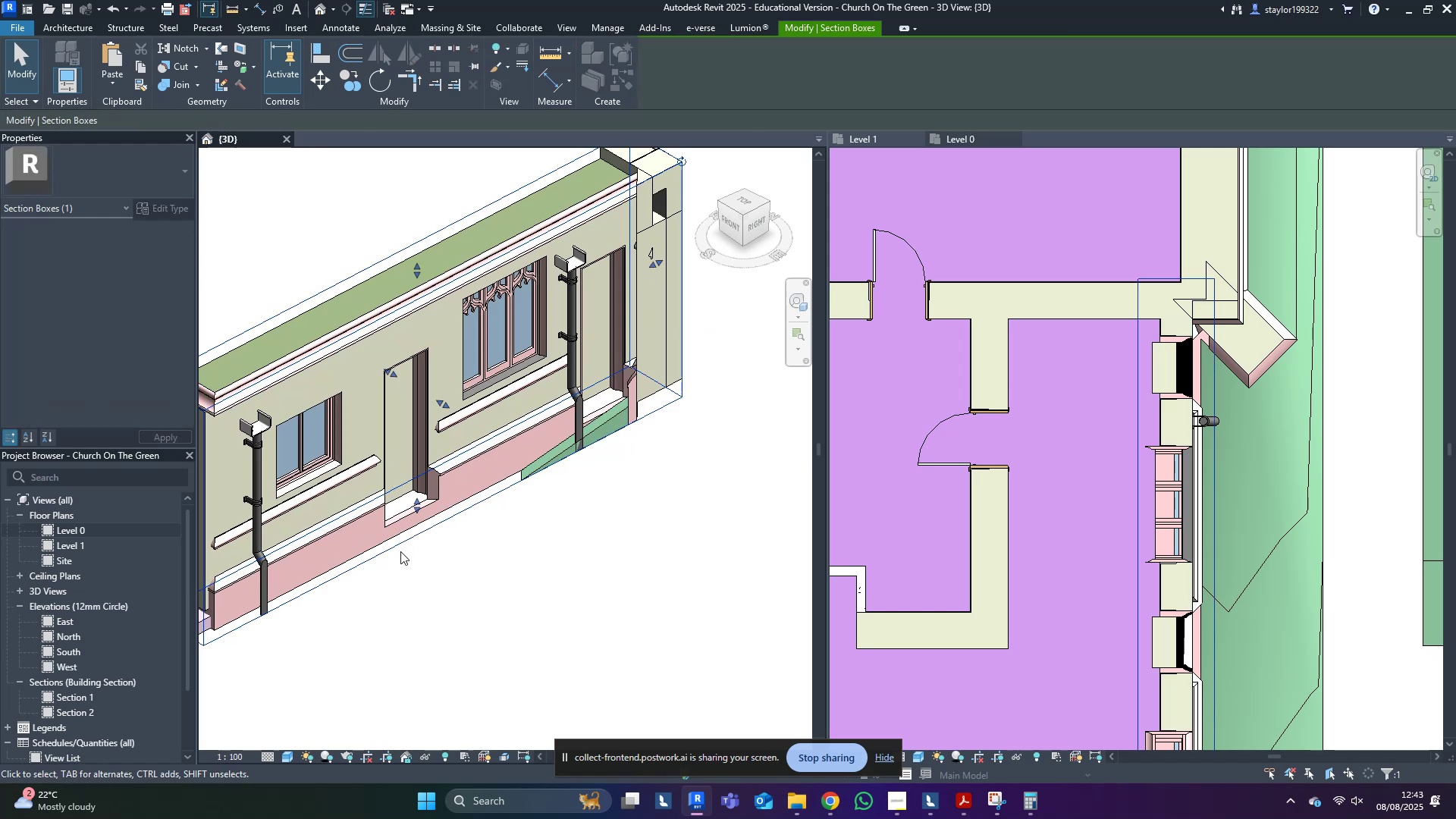 
scroll: coordinate [472, 570], scroll_direction: down, amount: 3.0
 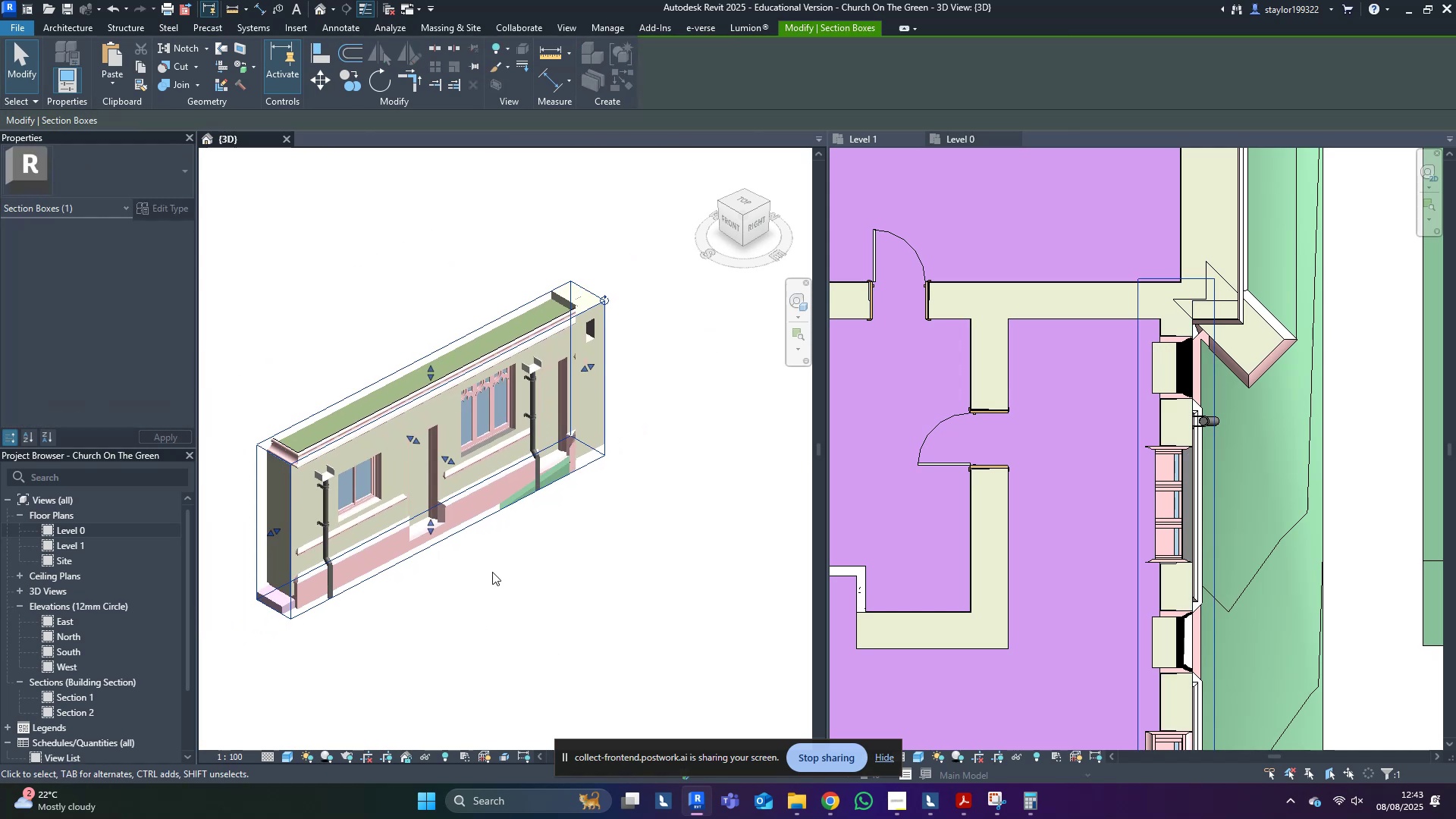 
hold_key(key=ShiftLeft, duration=0.79)
 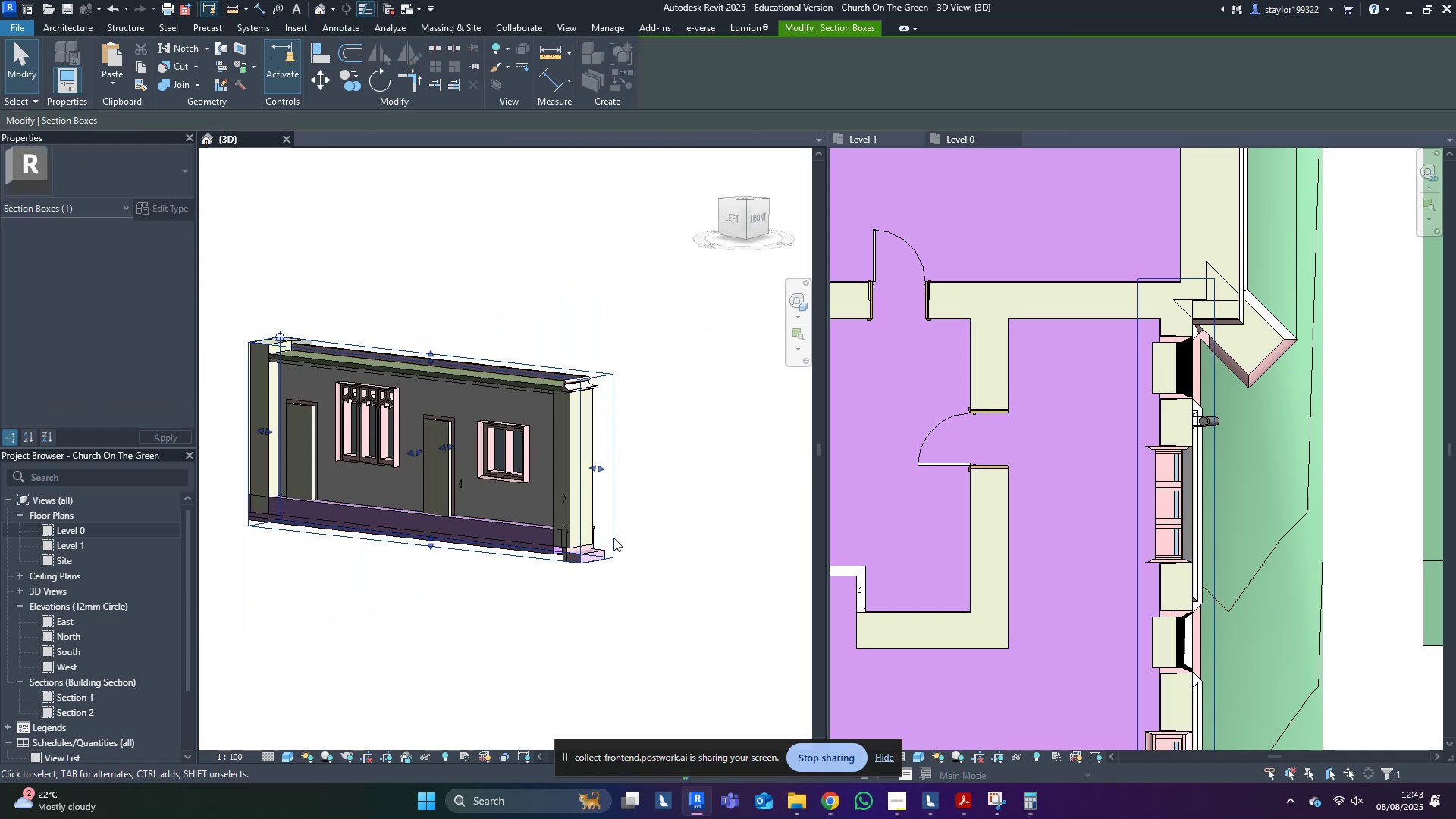 
scroll: coordinate [359, 422], scroll_direction: up, amount: 3.0
 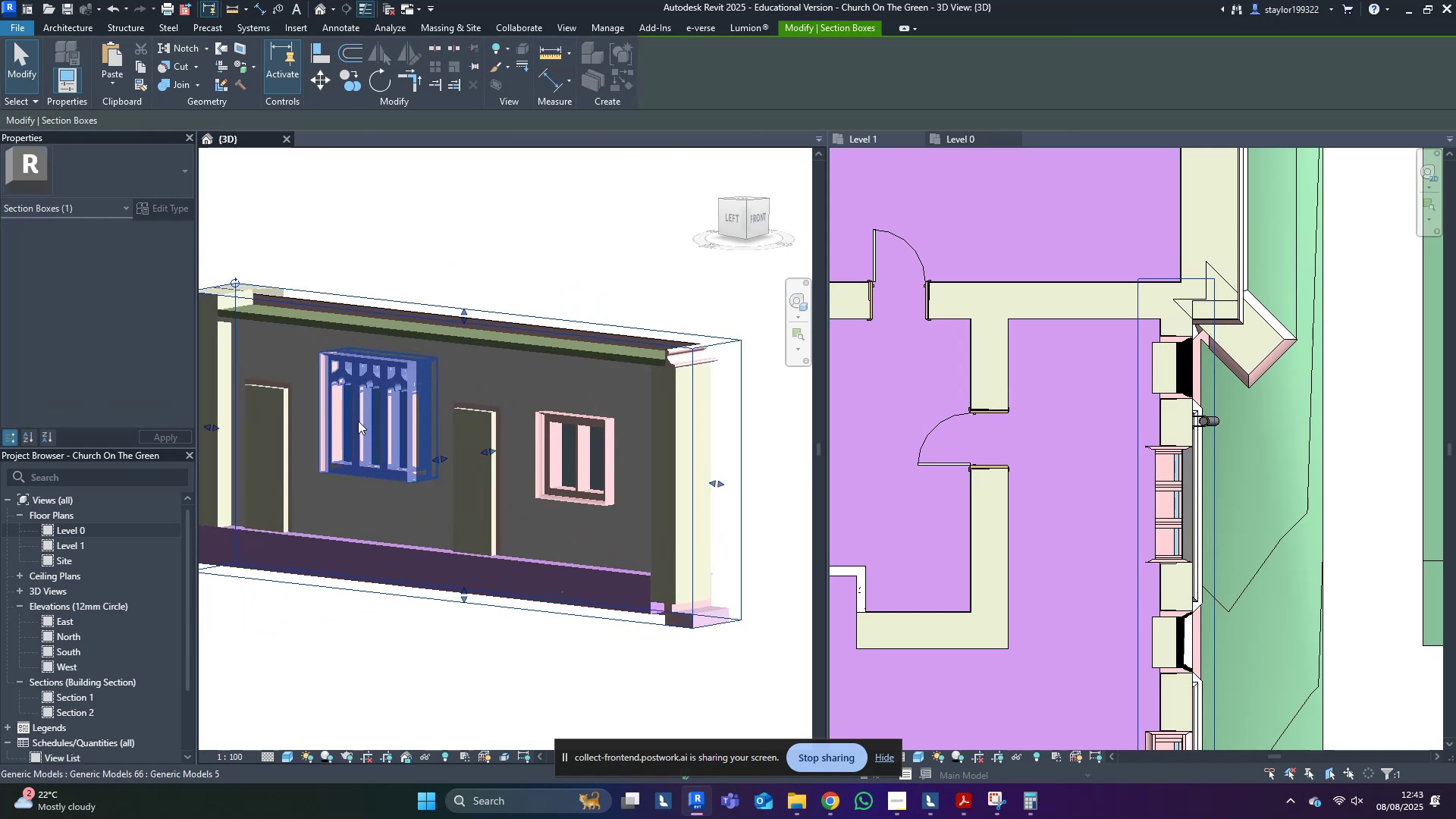 
left_click([358, 421])
 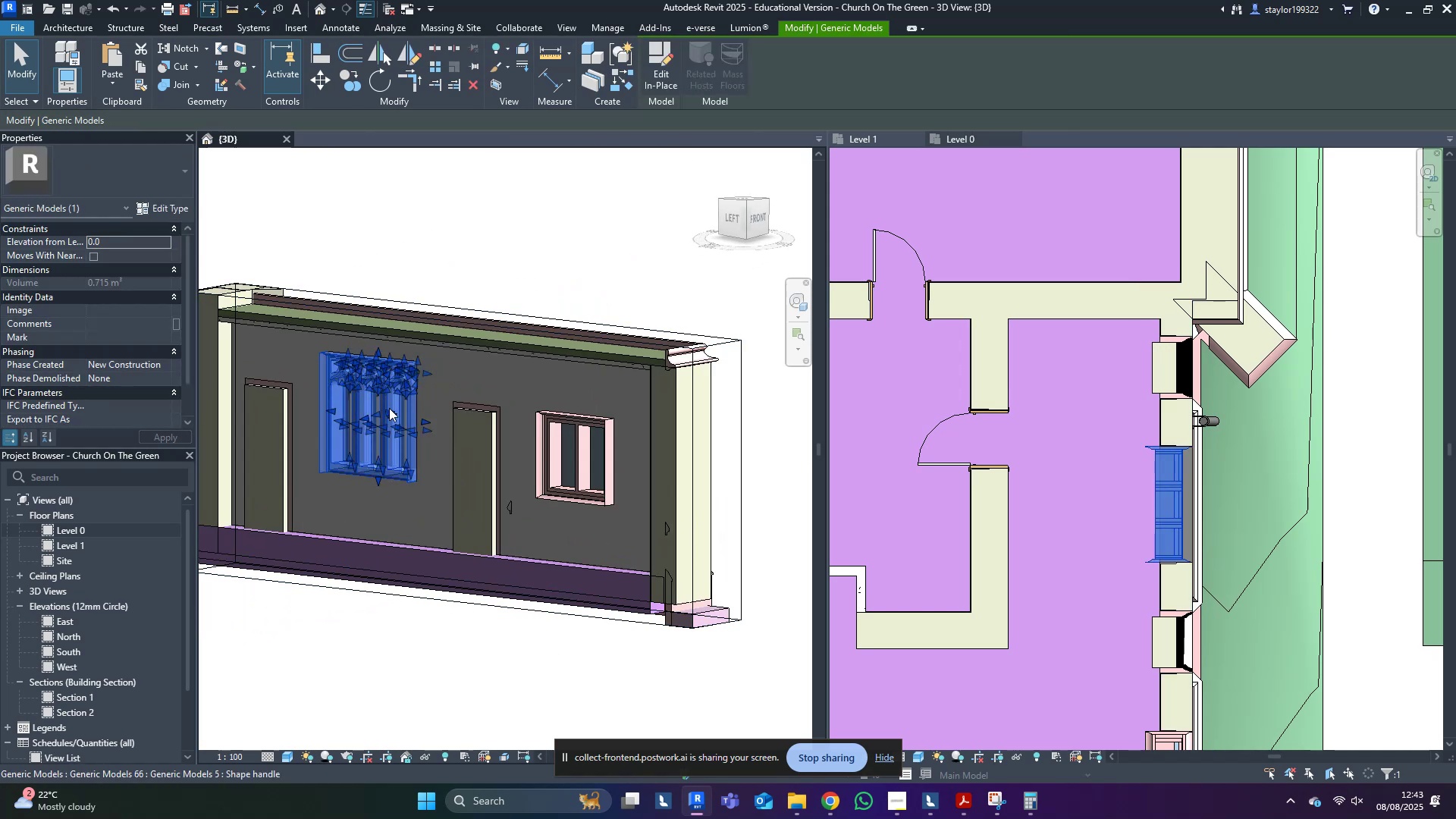 
hold_key(key=ControlLeft, duration=1.52)
left_click([519, 374])
 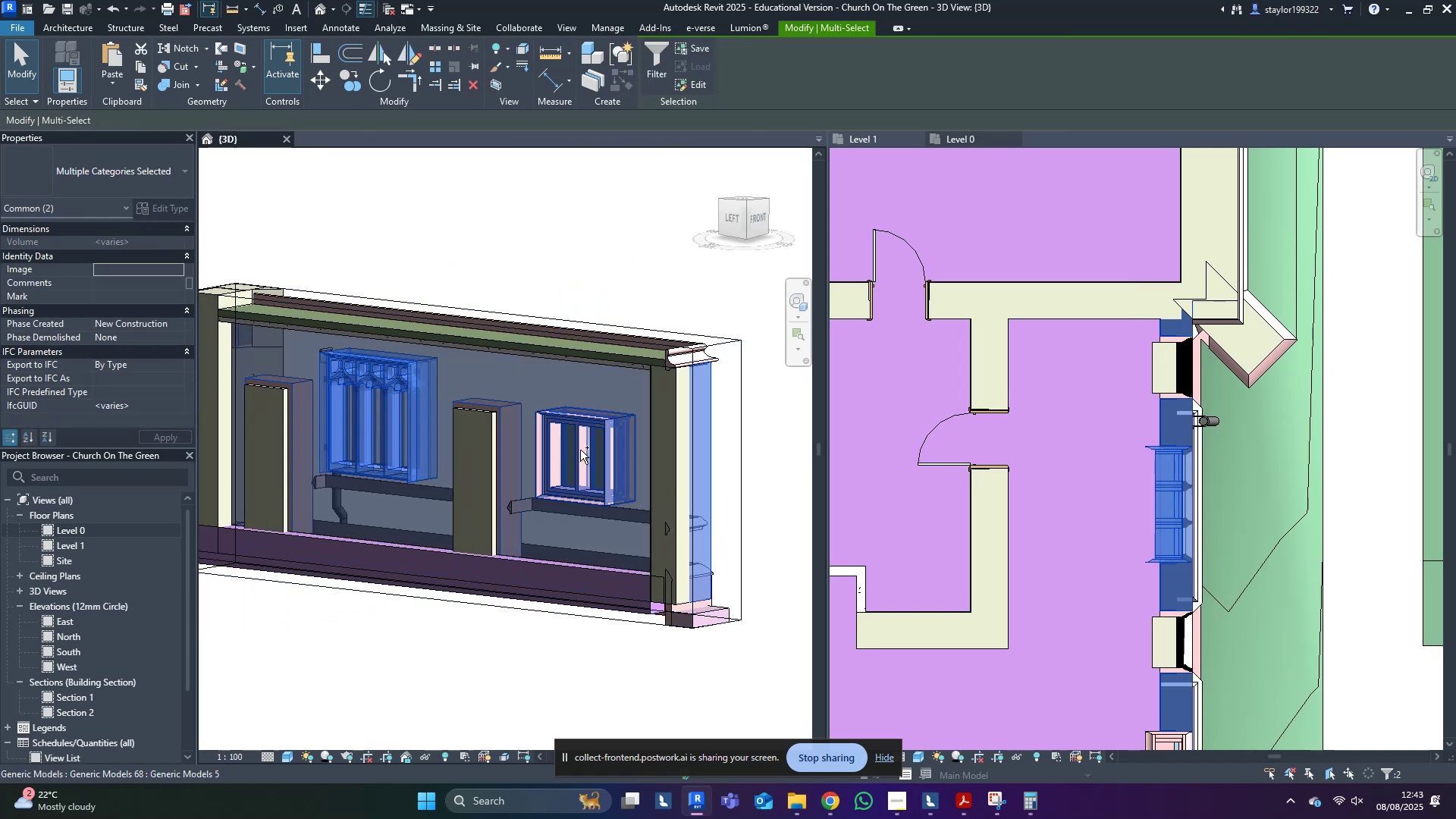 
left_click([580, 450])
 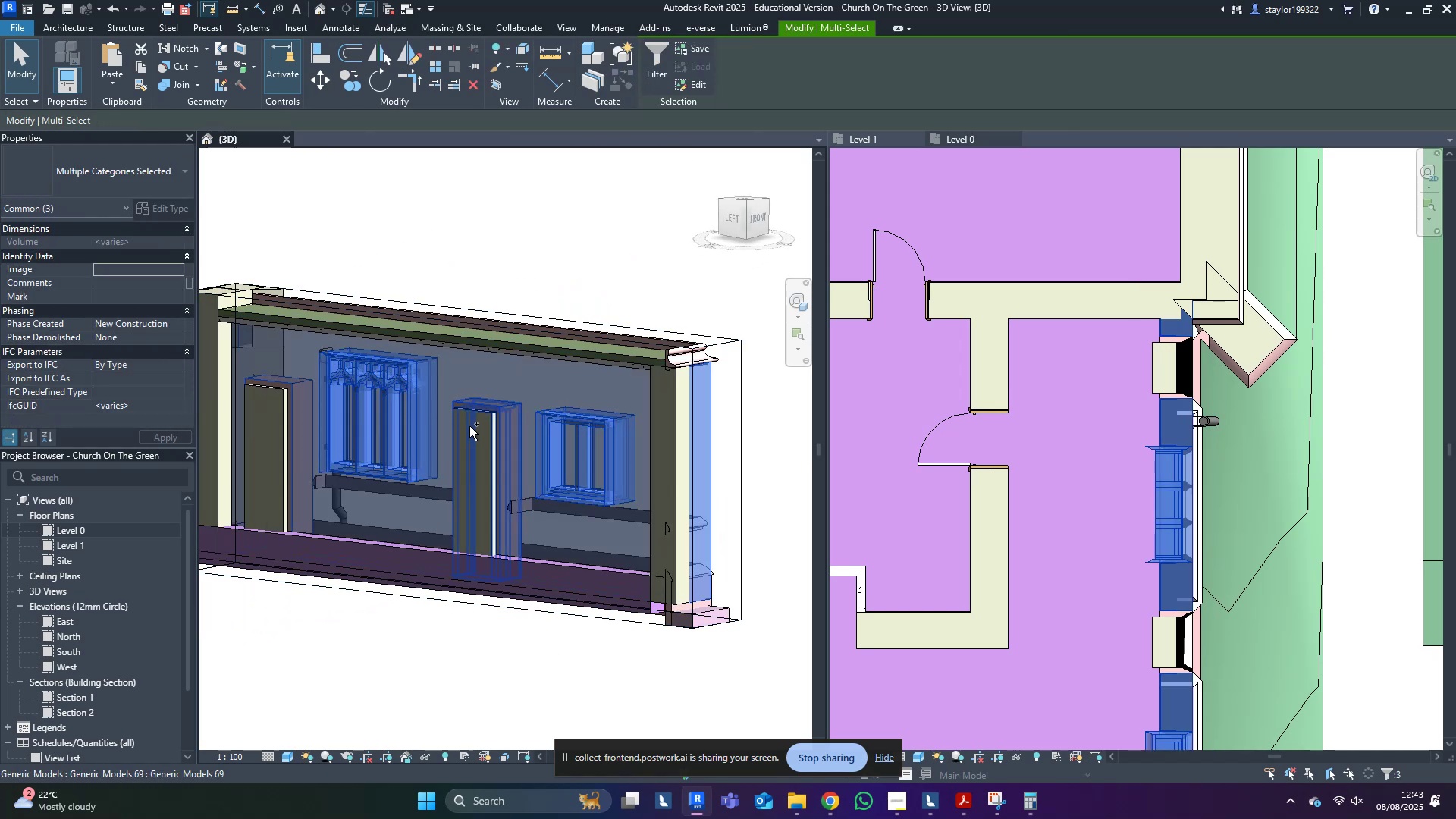 
hold_key(key=ControlLeft, duration=1.16)
left_click([469, 426])
 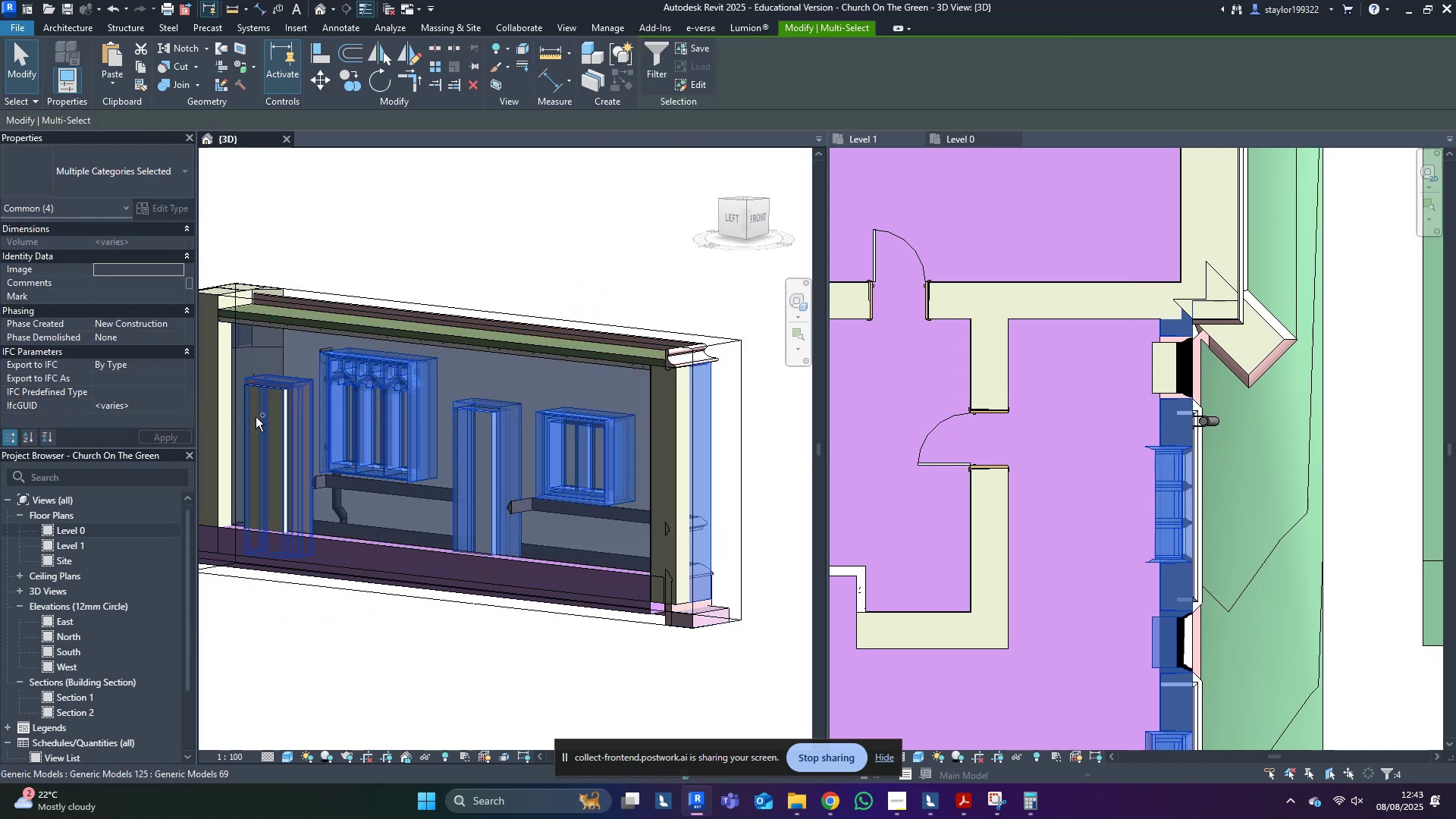 
left_click([257, 418])
 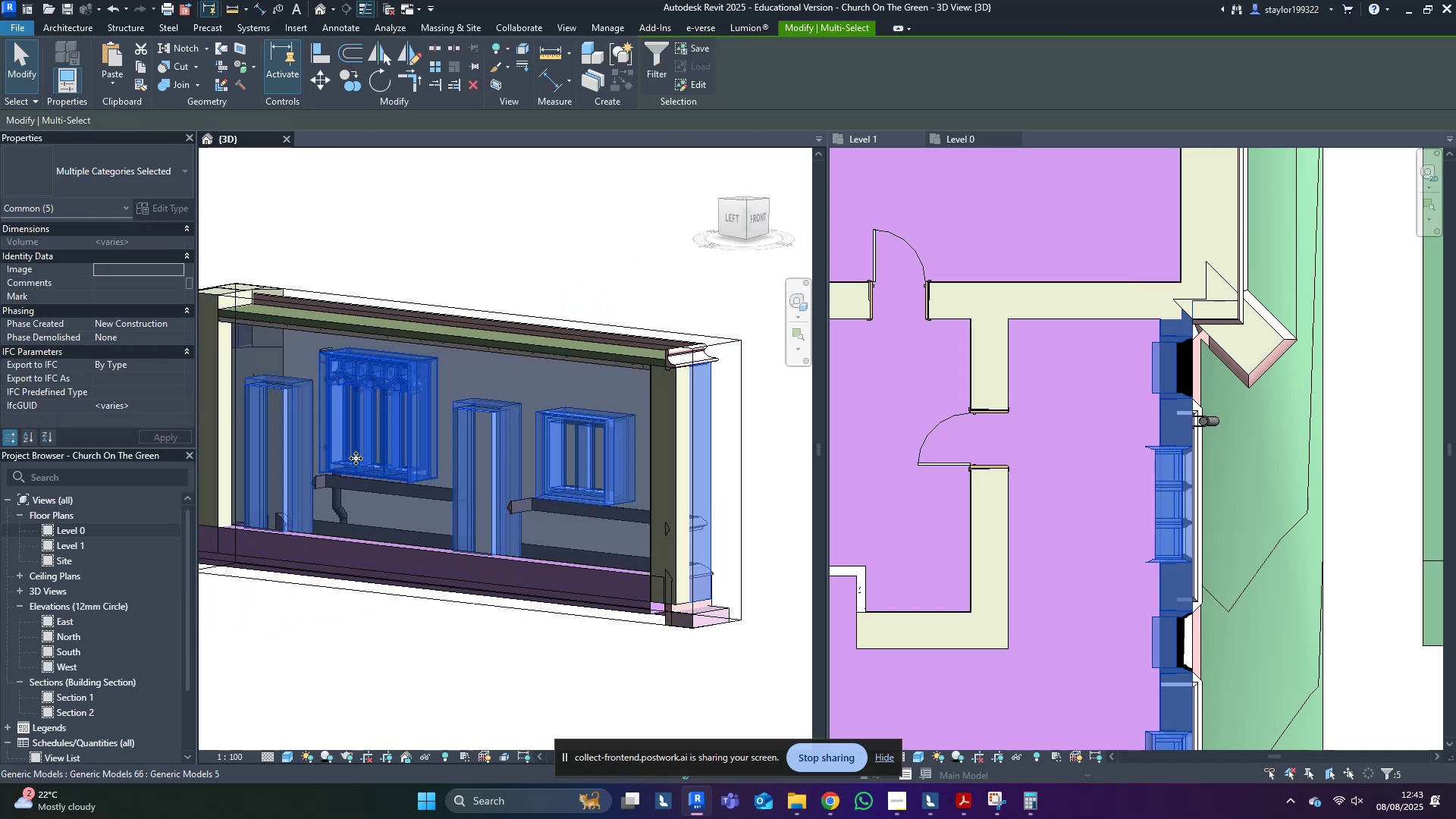 
hold_key(key=ShiftLeft, duration=0.37)
 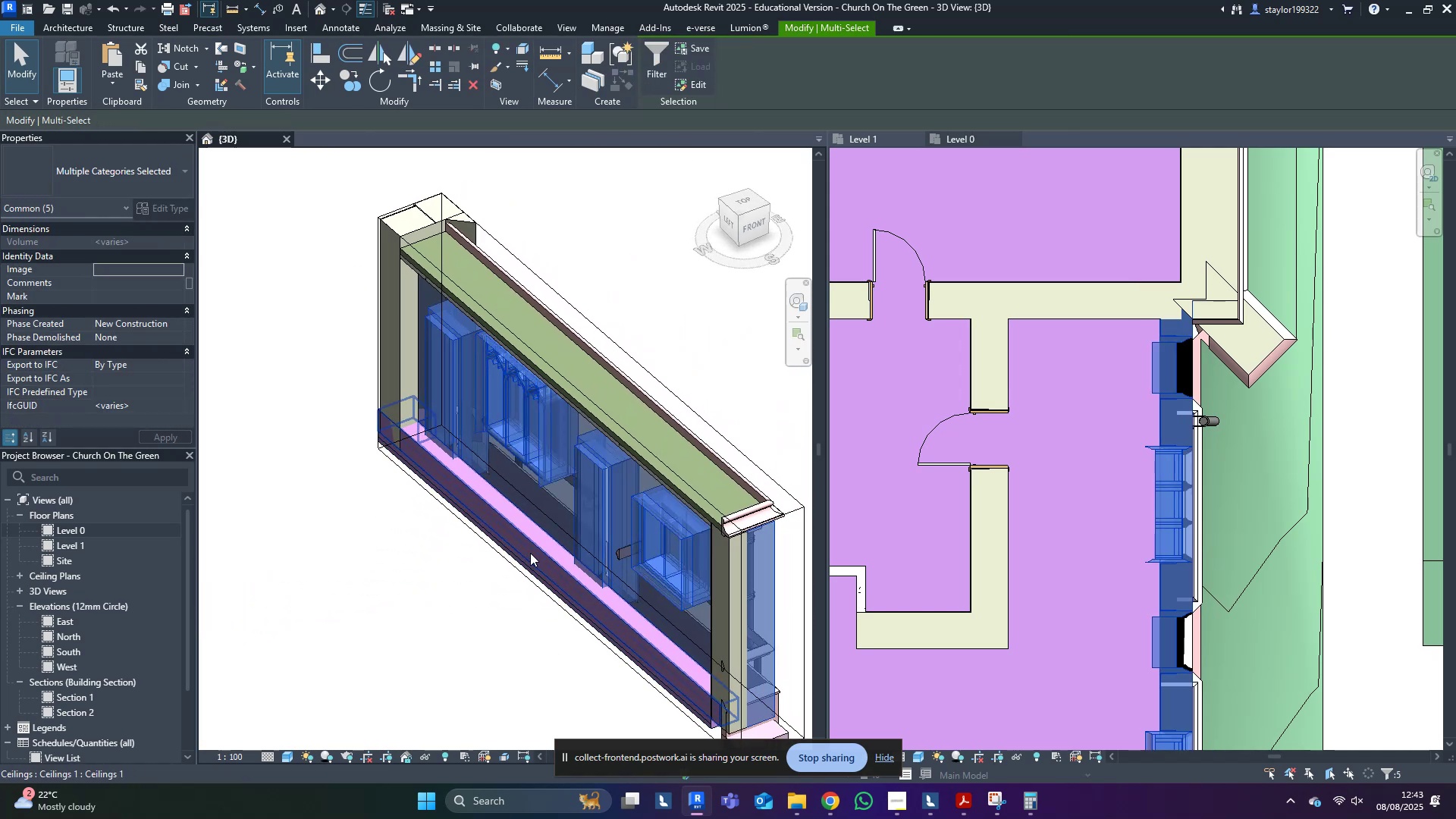 
type(hi)
key(Escape)
 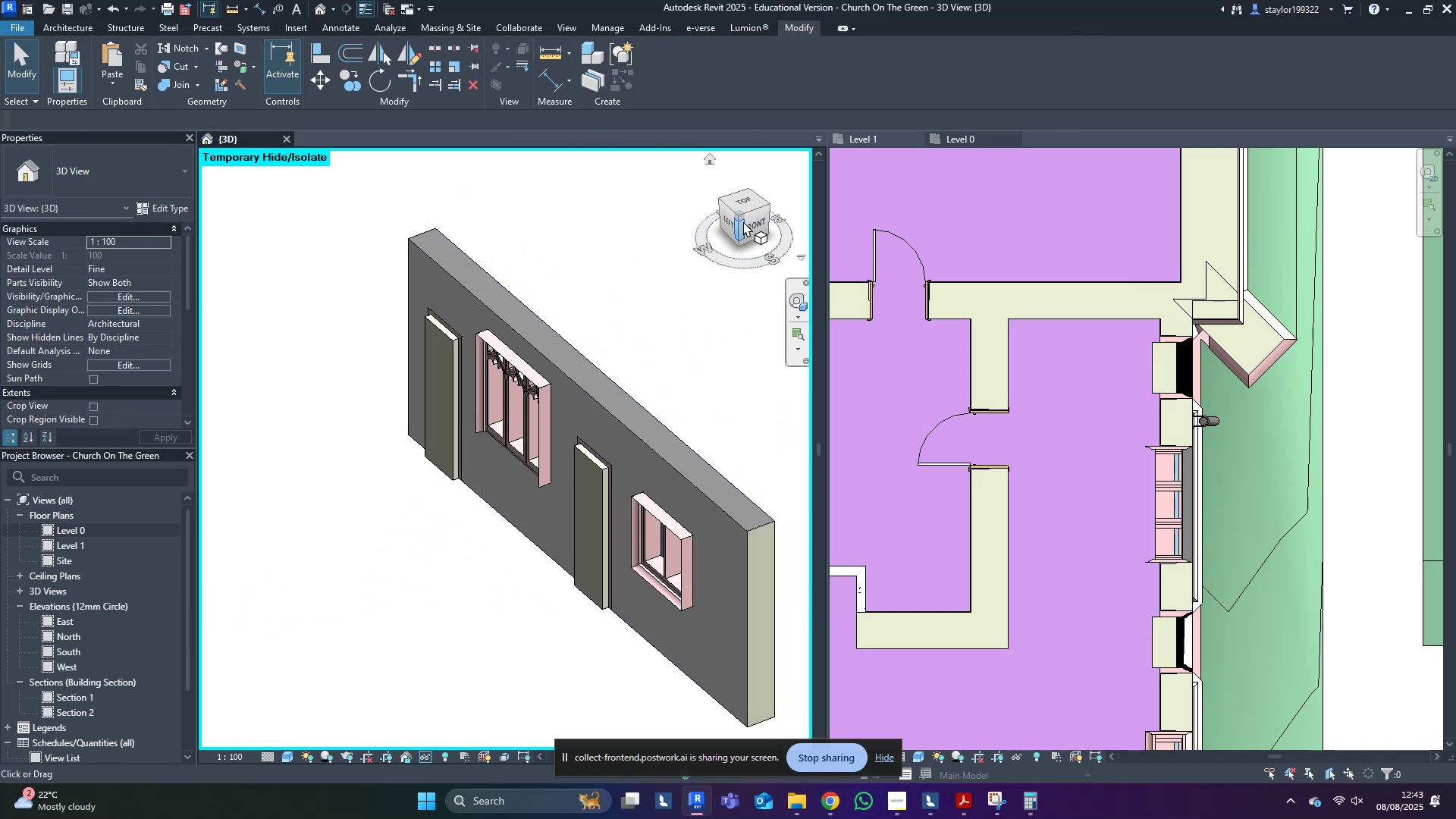 
left_click([745, 218])
 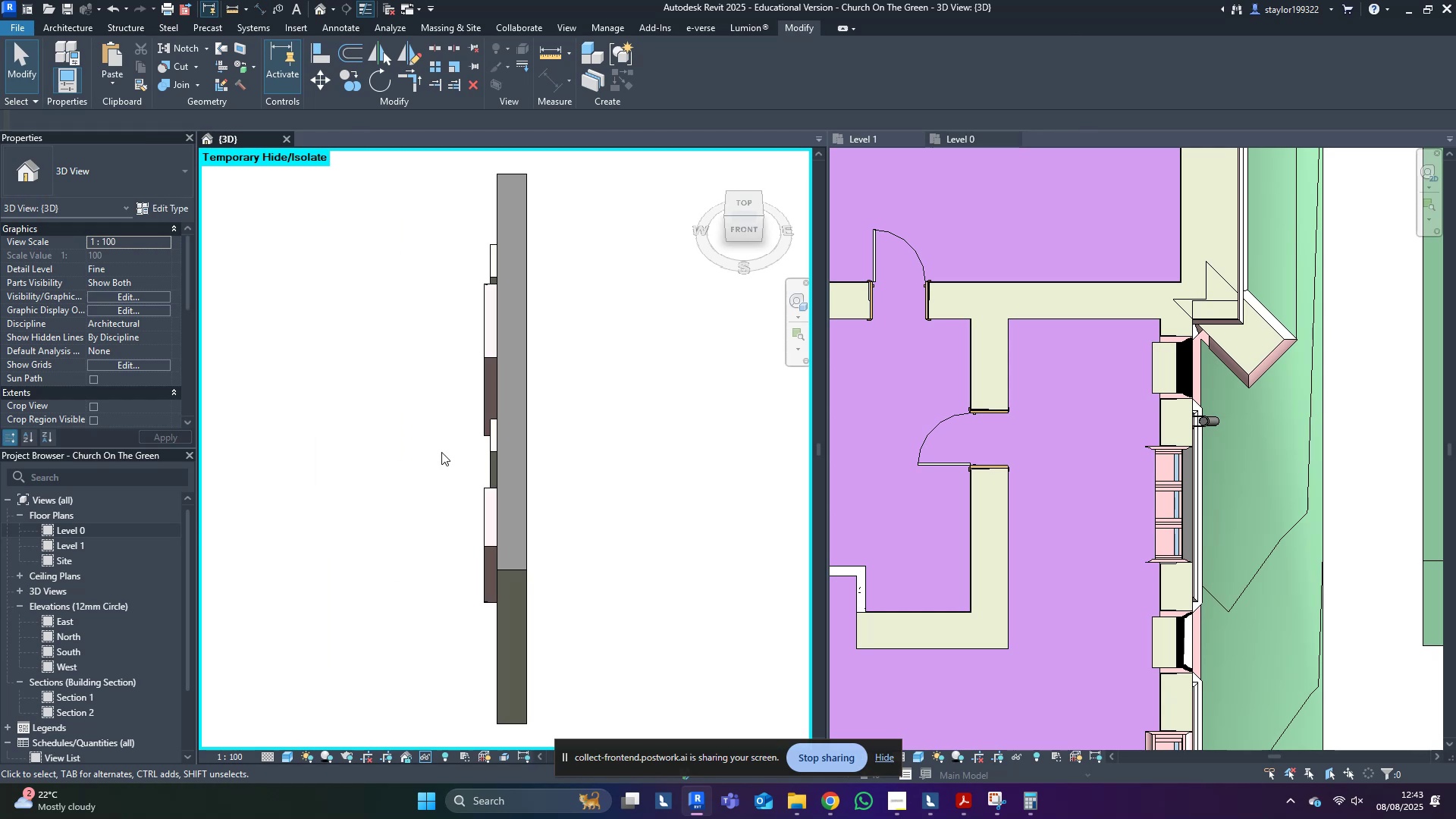 
hold_key(key=ShiftLeft, duration=0.32)
 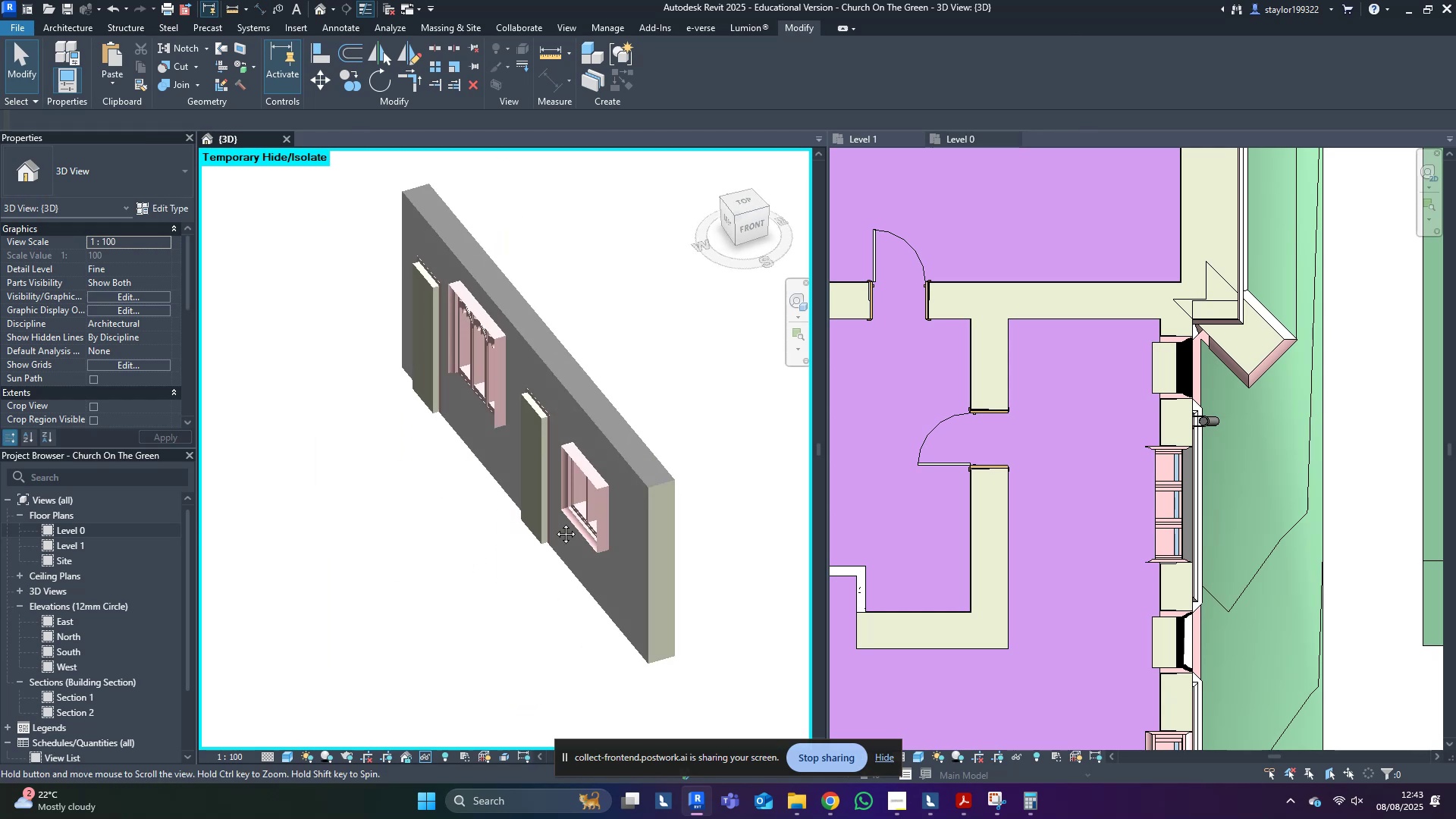 
key(Control+ControlLeft)
 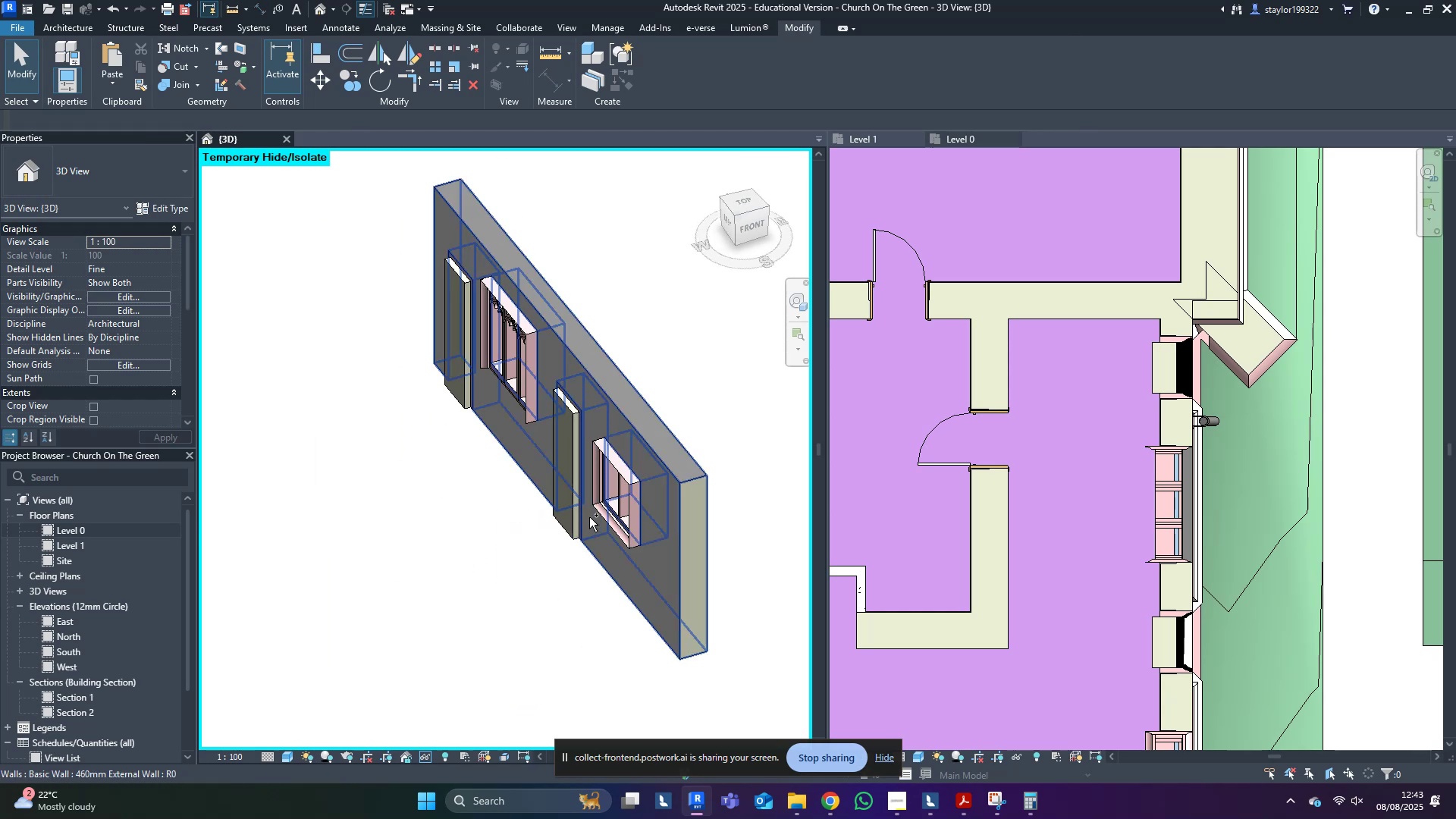 
key(Control+S)
 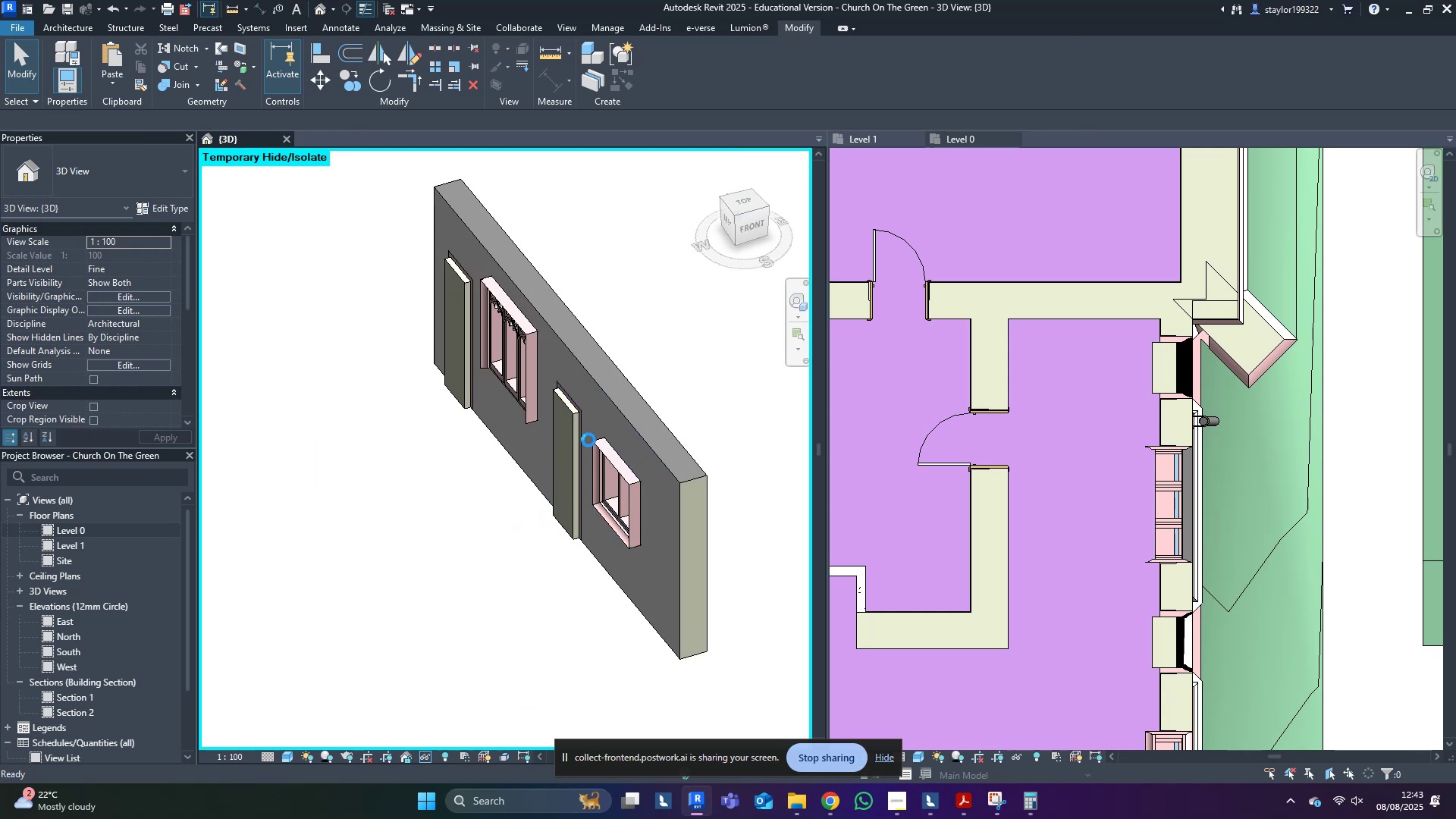 
middle_click([588, 439])
 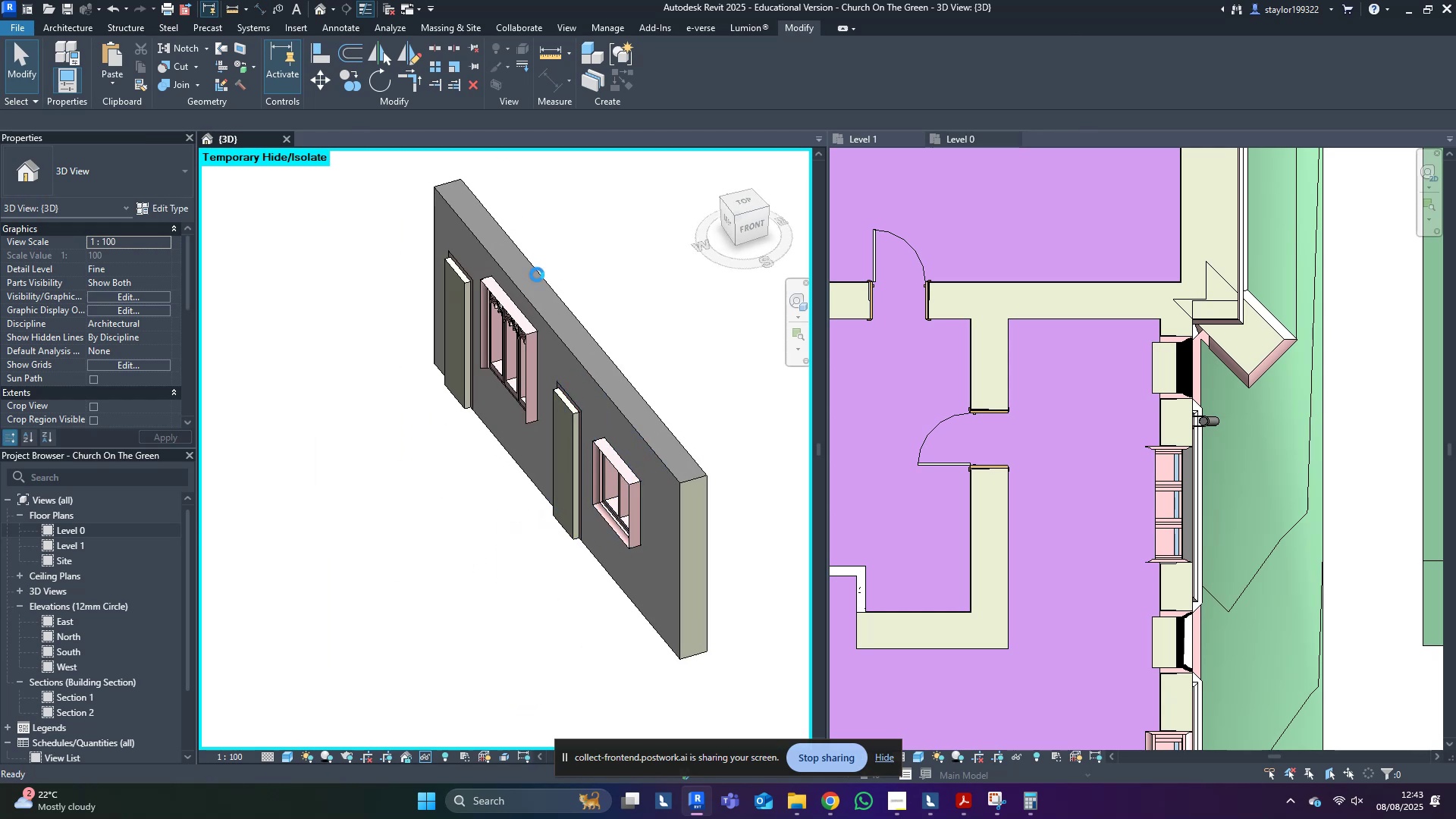 
scroll: coordinate [469, 345], scroll_direction: up, amount: 9.0
 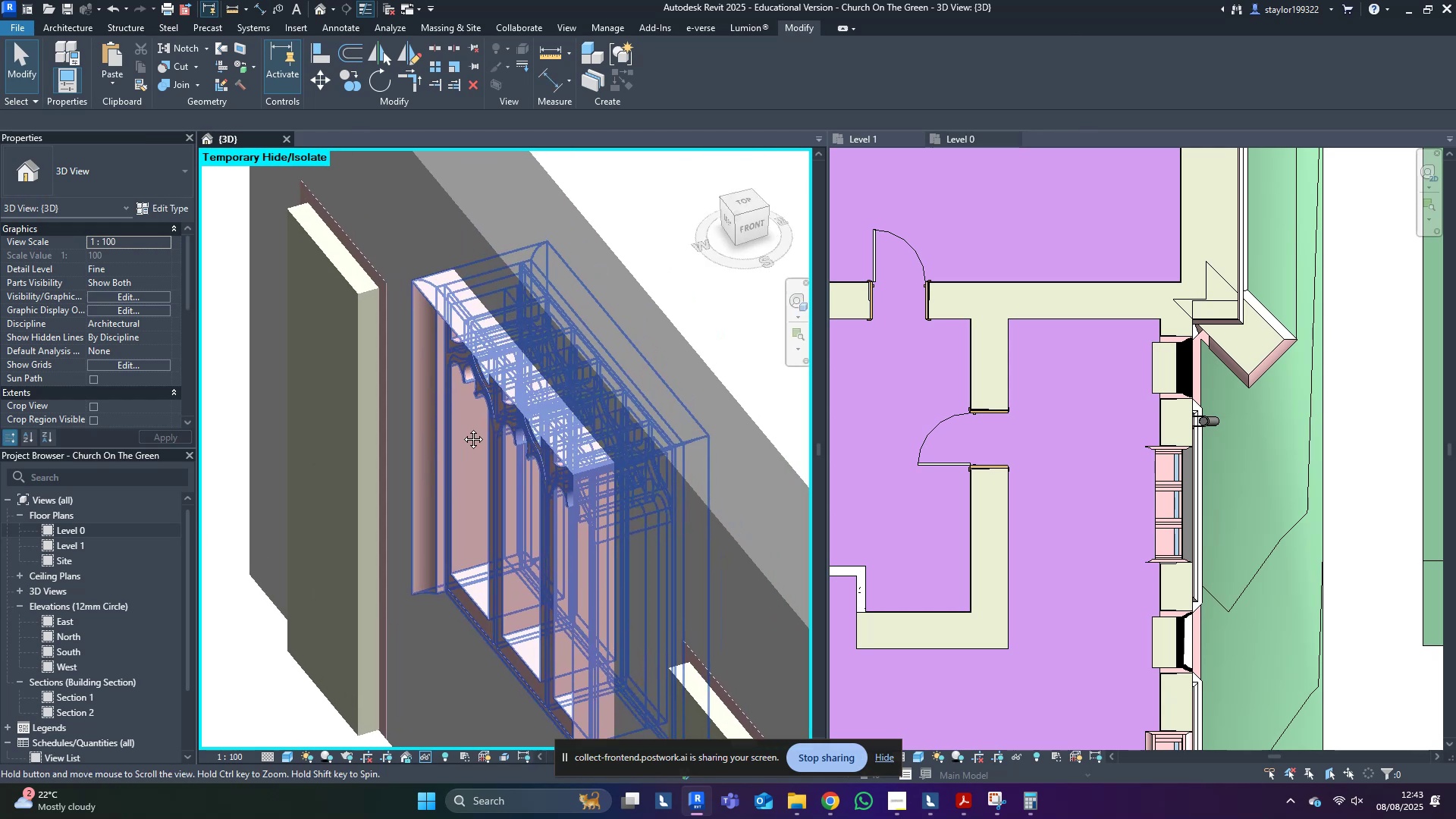 
left_click([476, 307])
 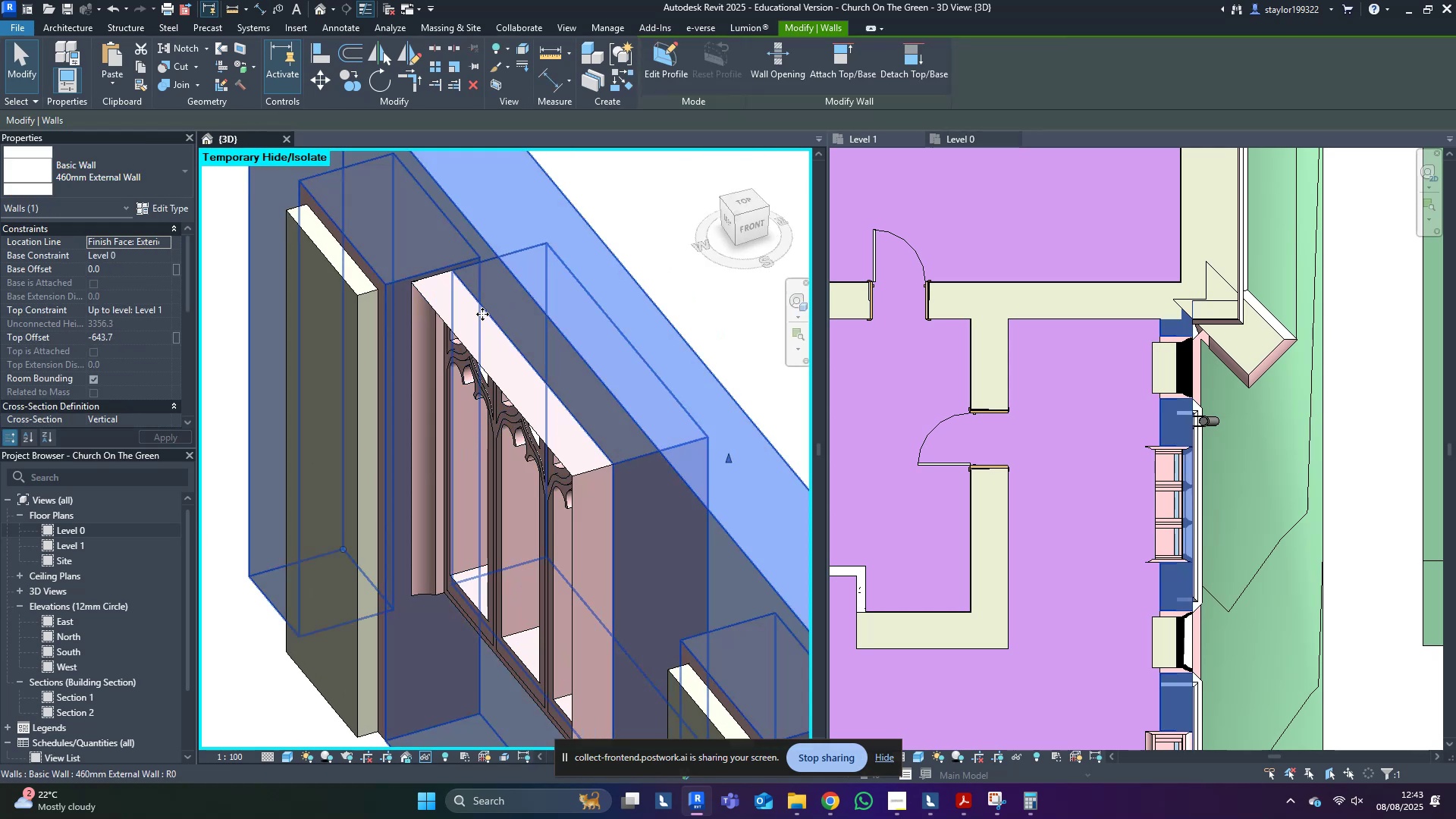 
left_click([465, 327])
 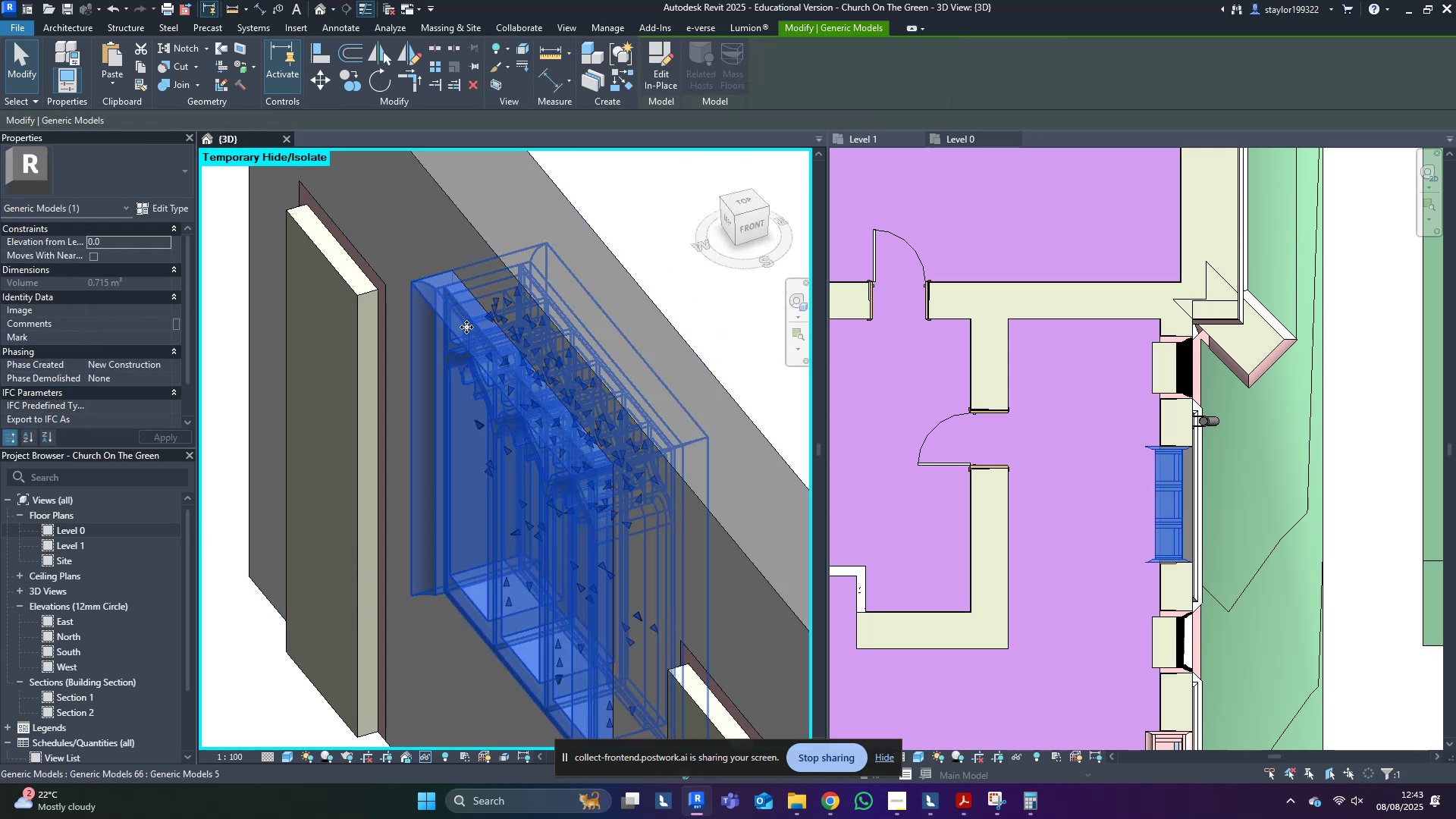 
key(Shift+ShiftLeft)
 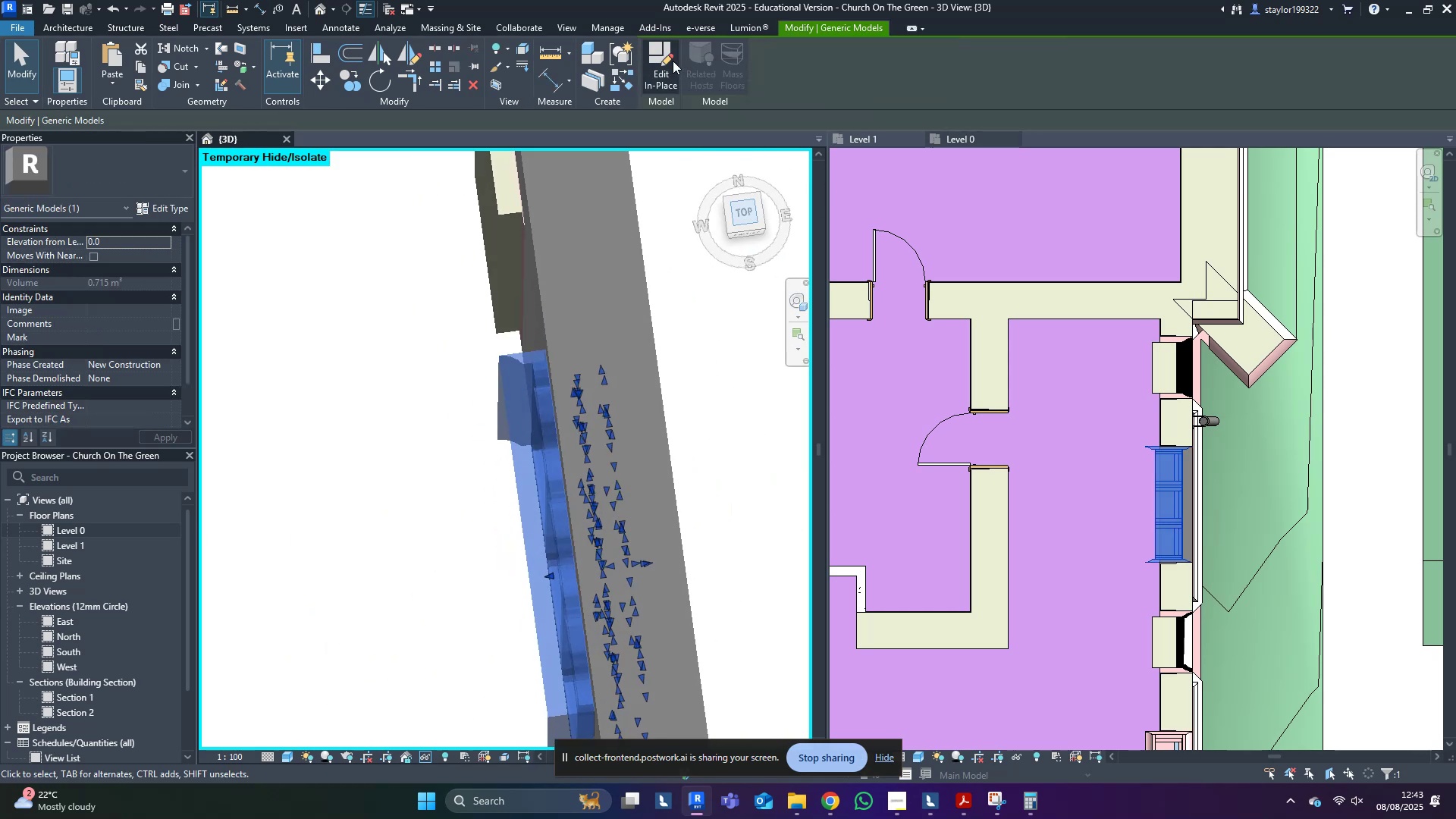 
left_click([662, 66])
 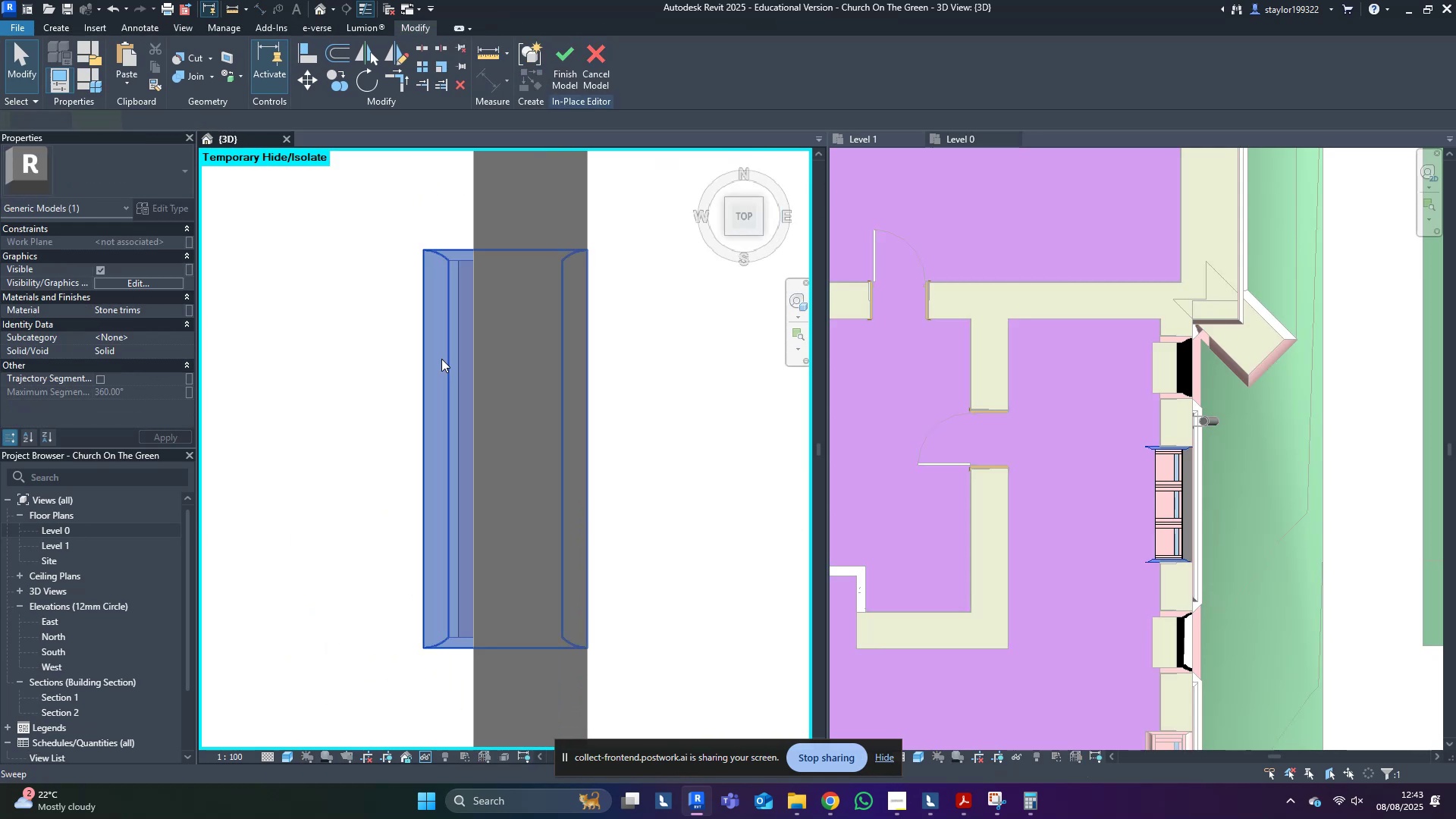 
left_click([441, 359])
 